 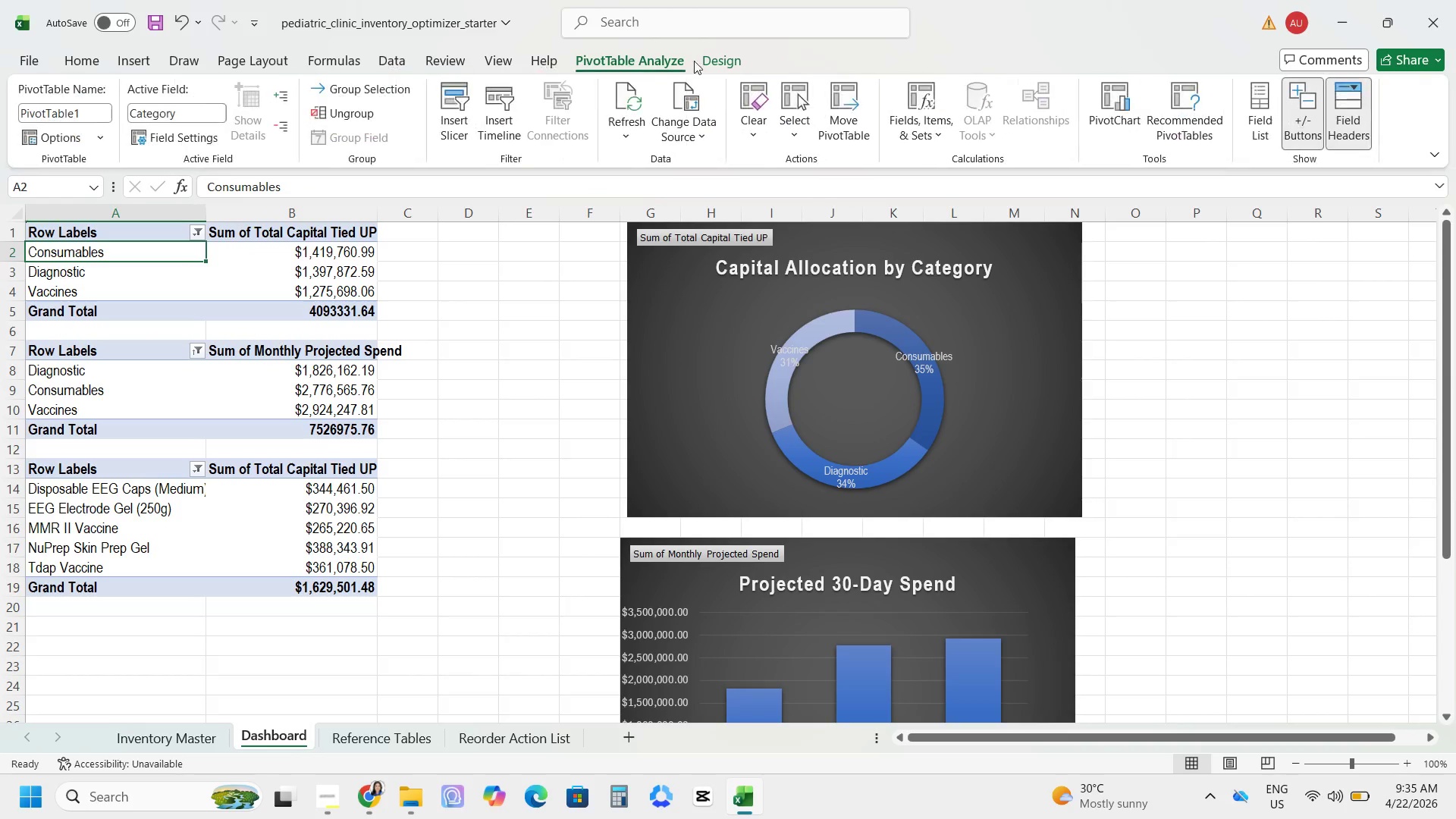 
left_click_drag(start_coordinate=[726, 61], to_coordinate=[721, 60])
 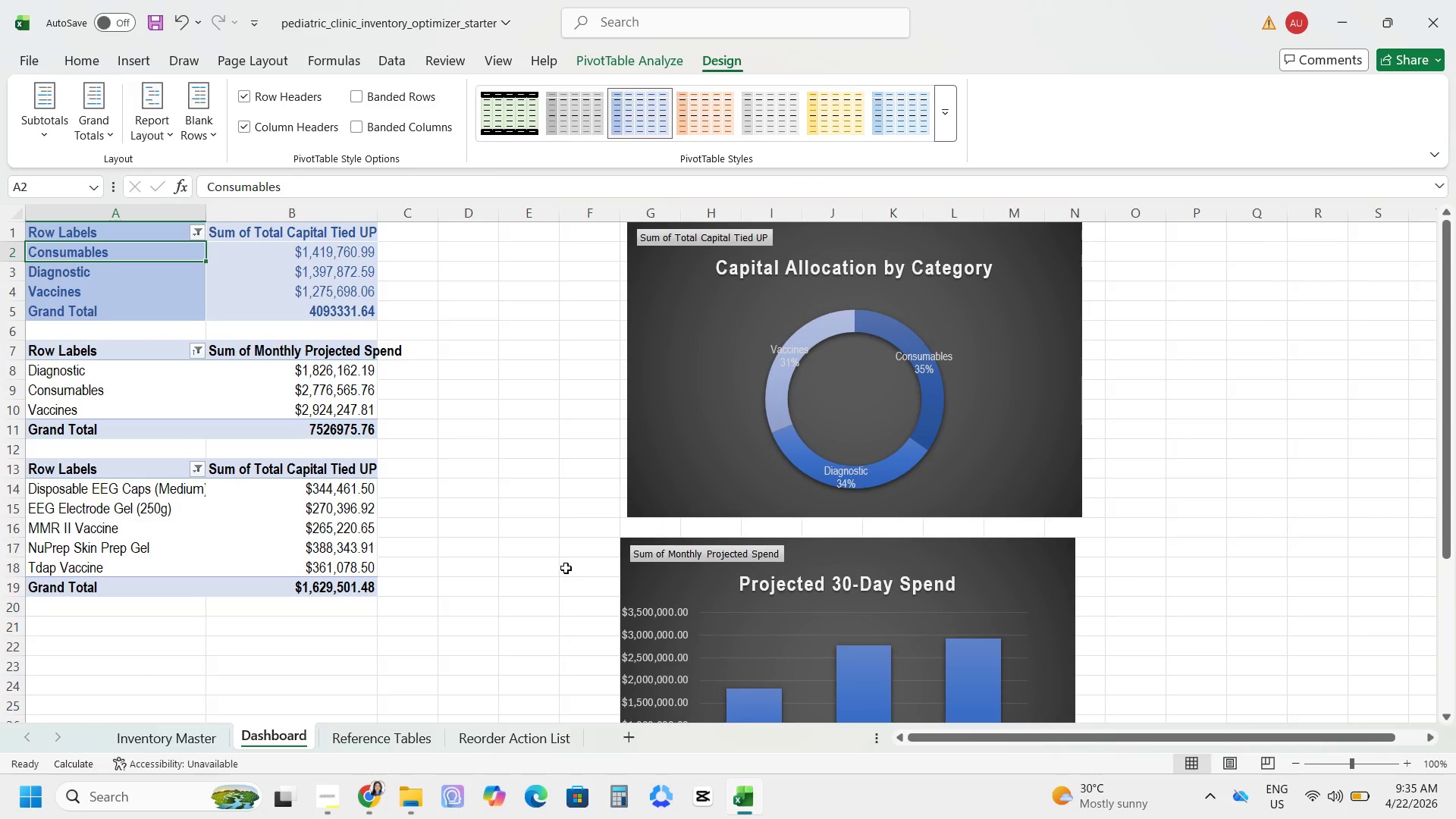 
wait(11.09)
 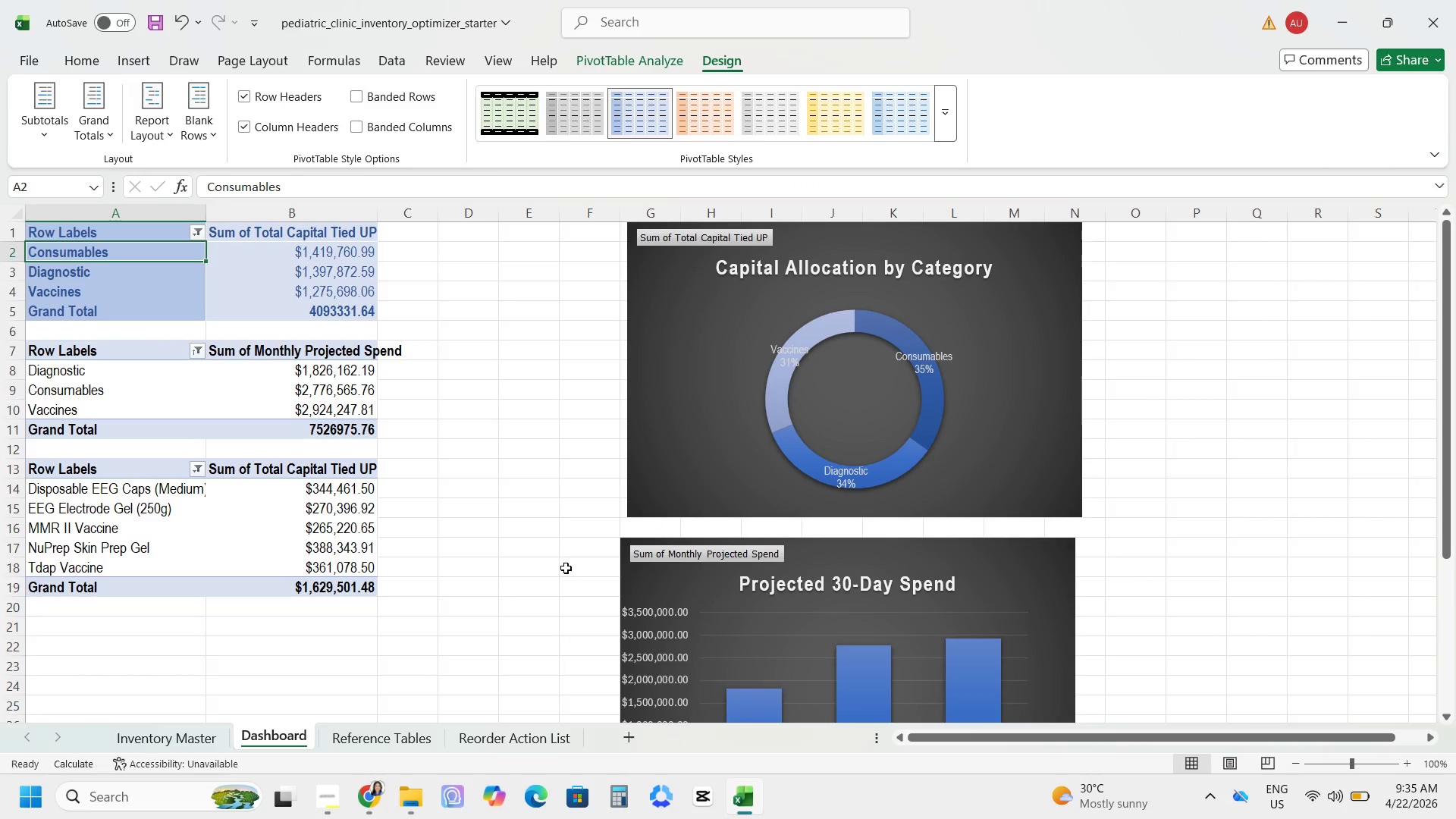 
left_click_drag(start_coordinate=[579, 419], to_coordinate=[393, 645])
 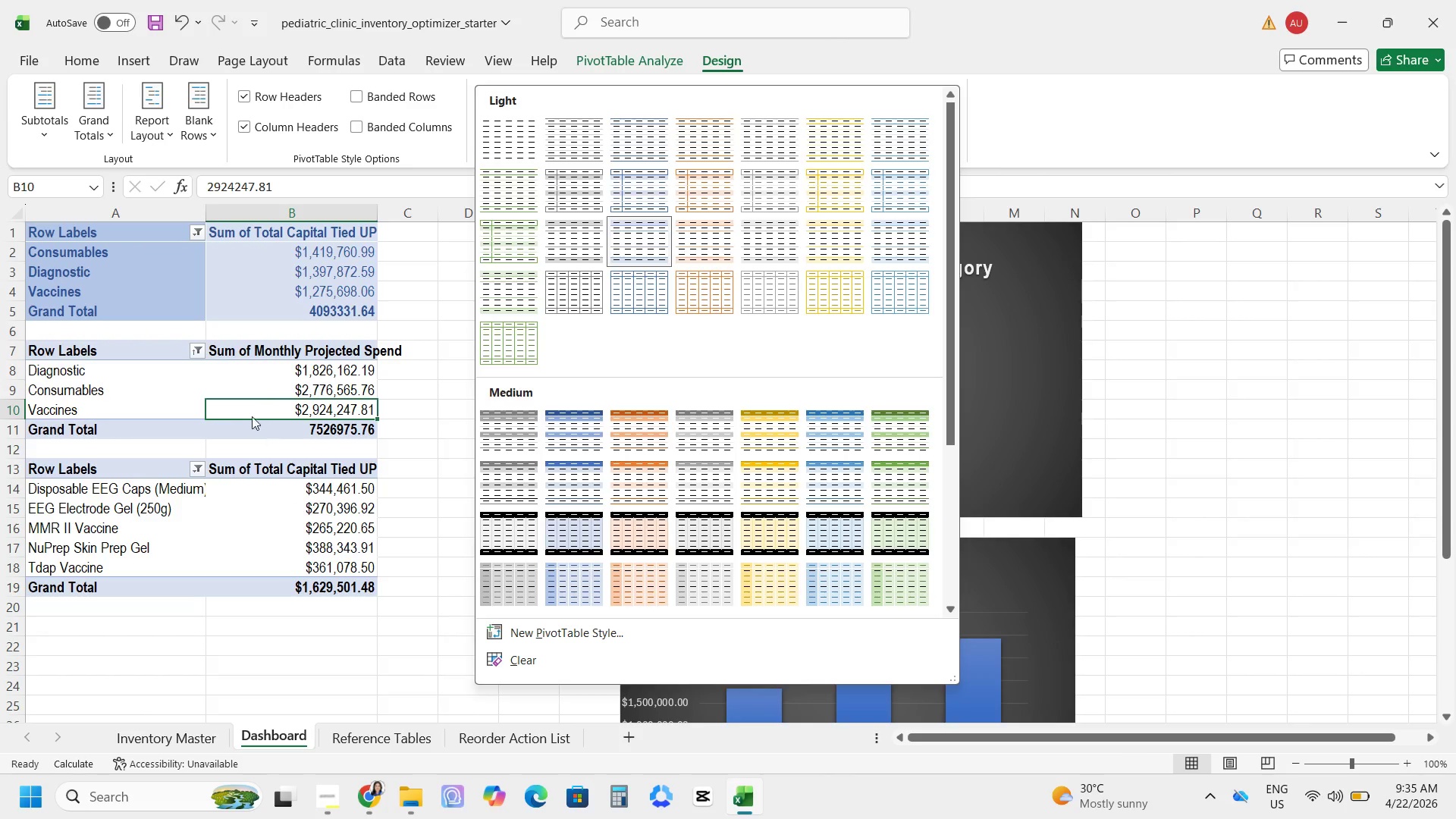 
left_click_drag(start_coordinate=[137, 389], to_coordinate=[137, 385])
 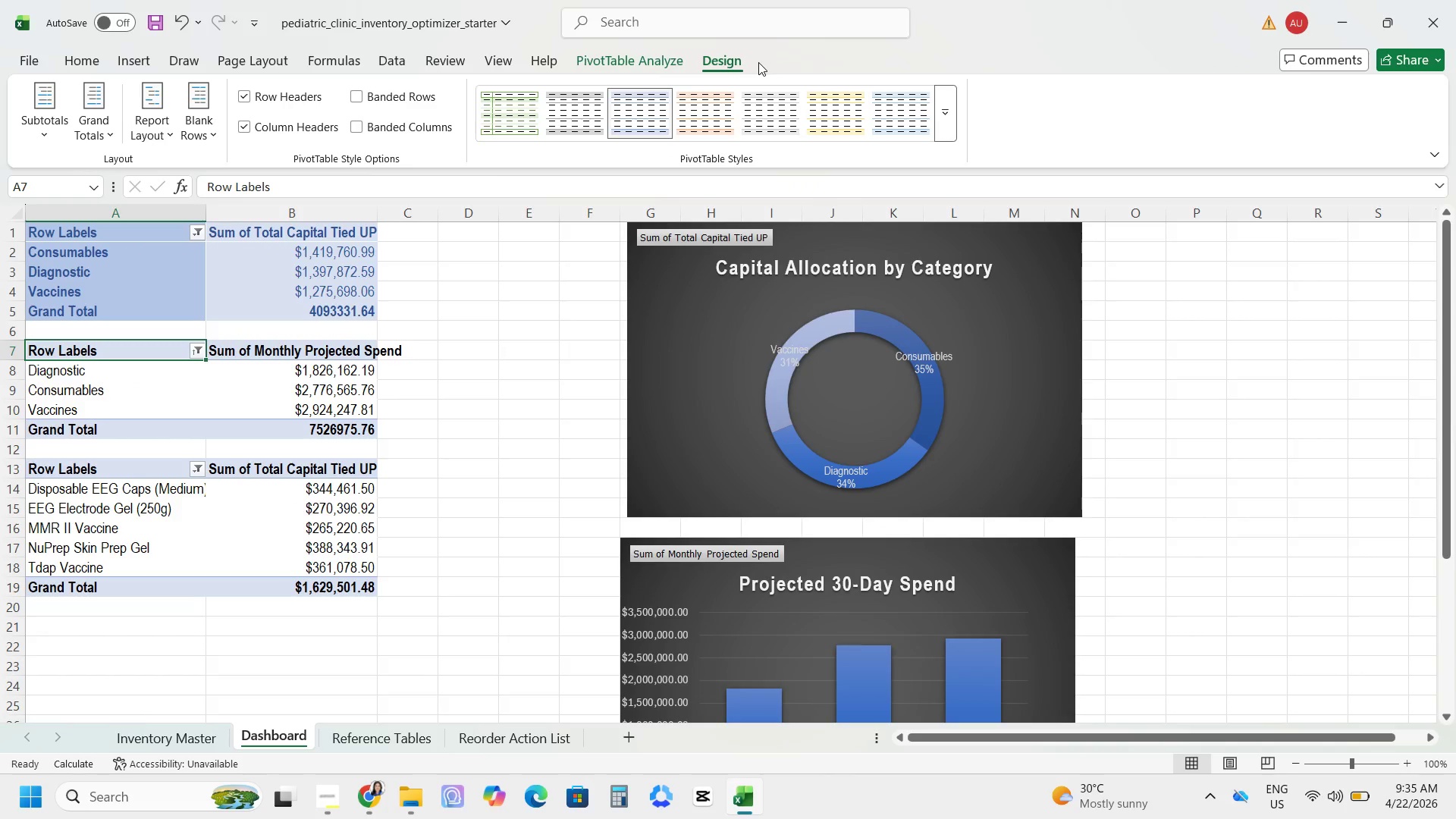 
left_click([942, 130])
 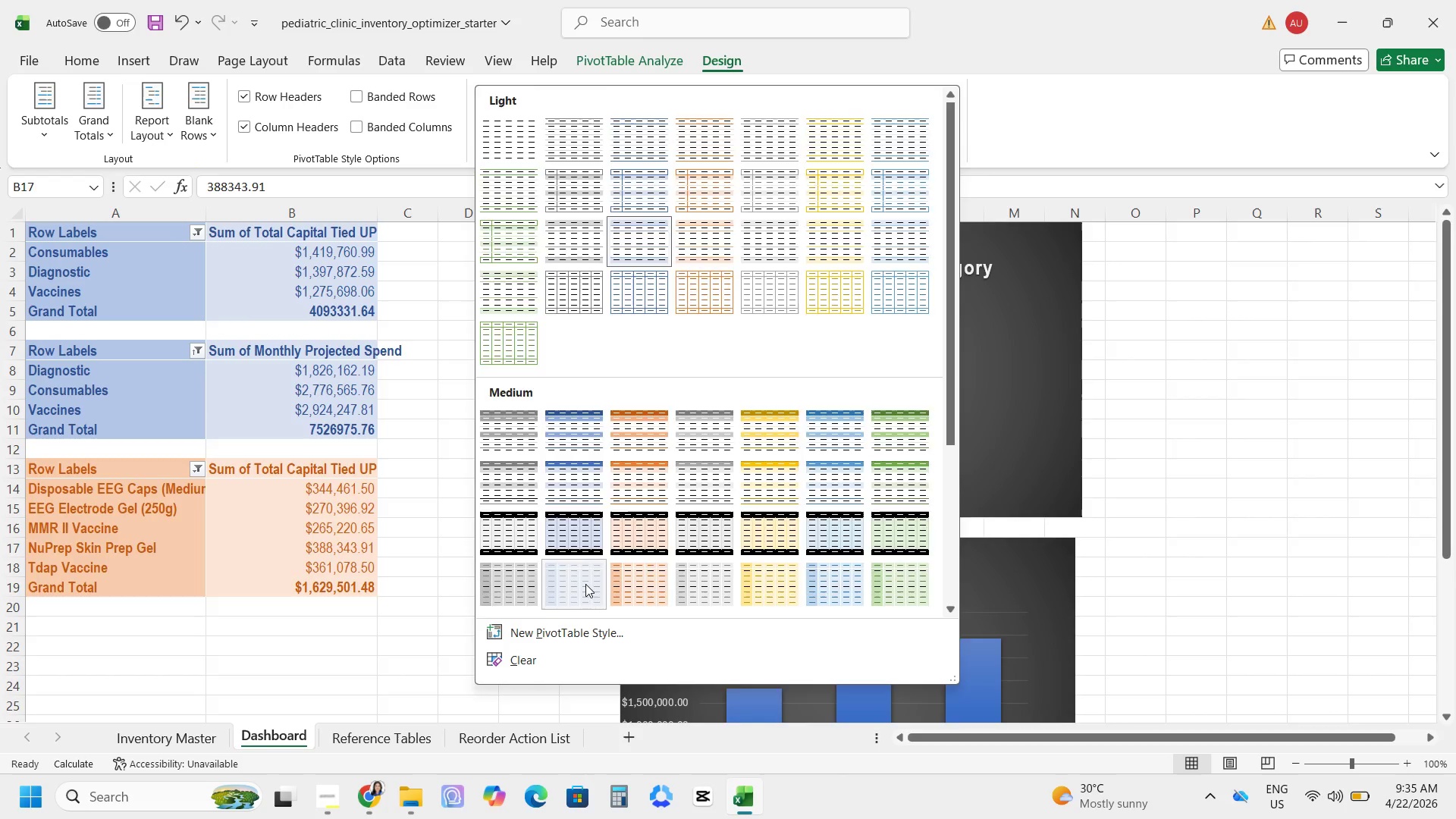 
wait(7.69)
 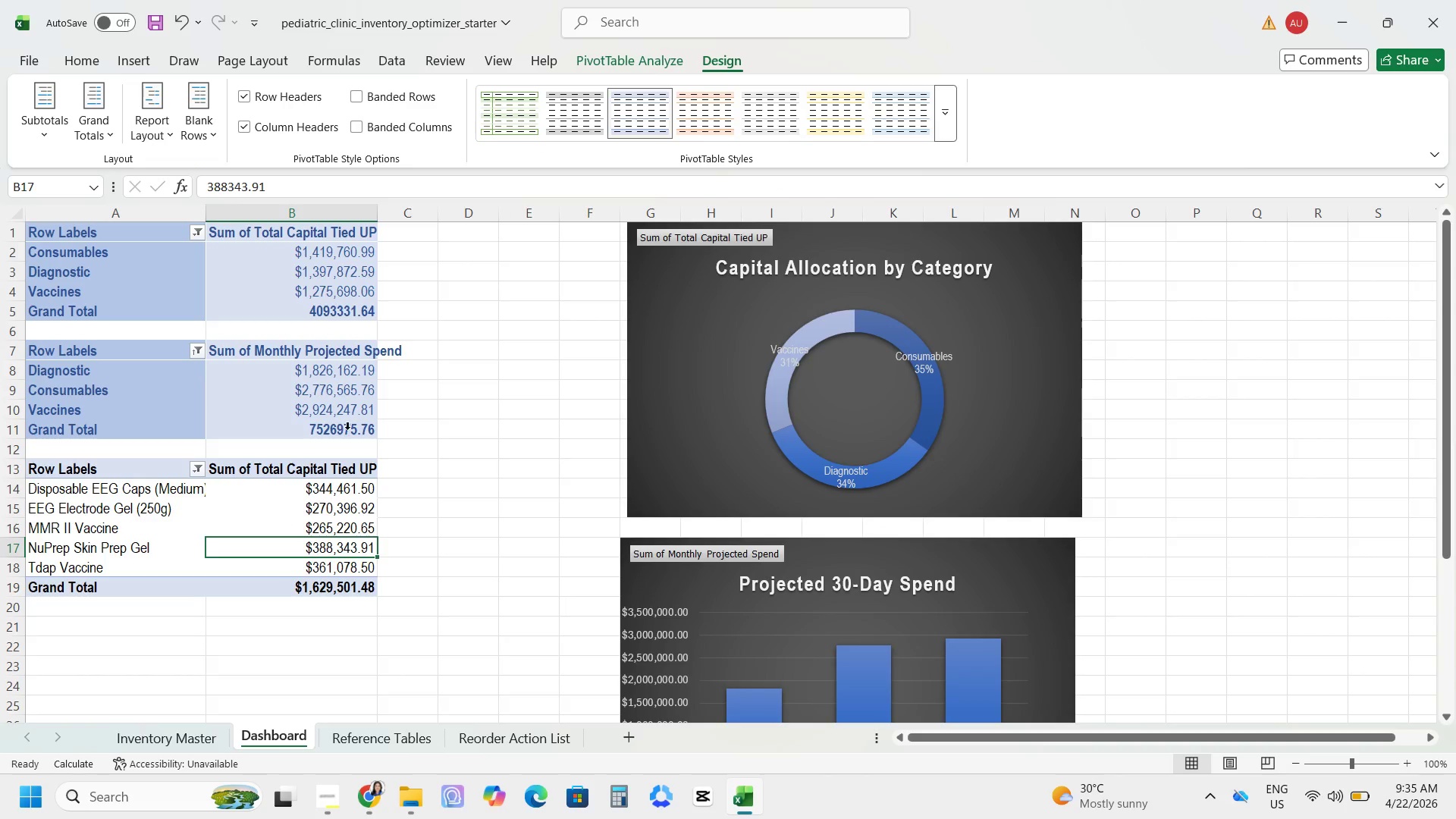 
double_click([376, 206])
 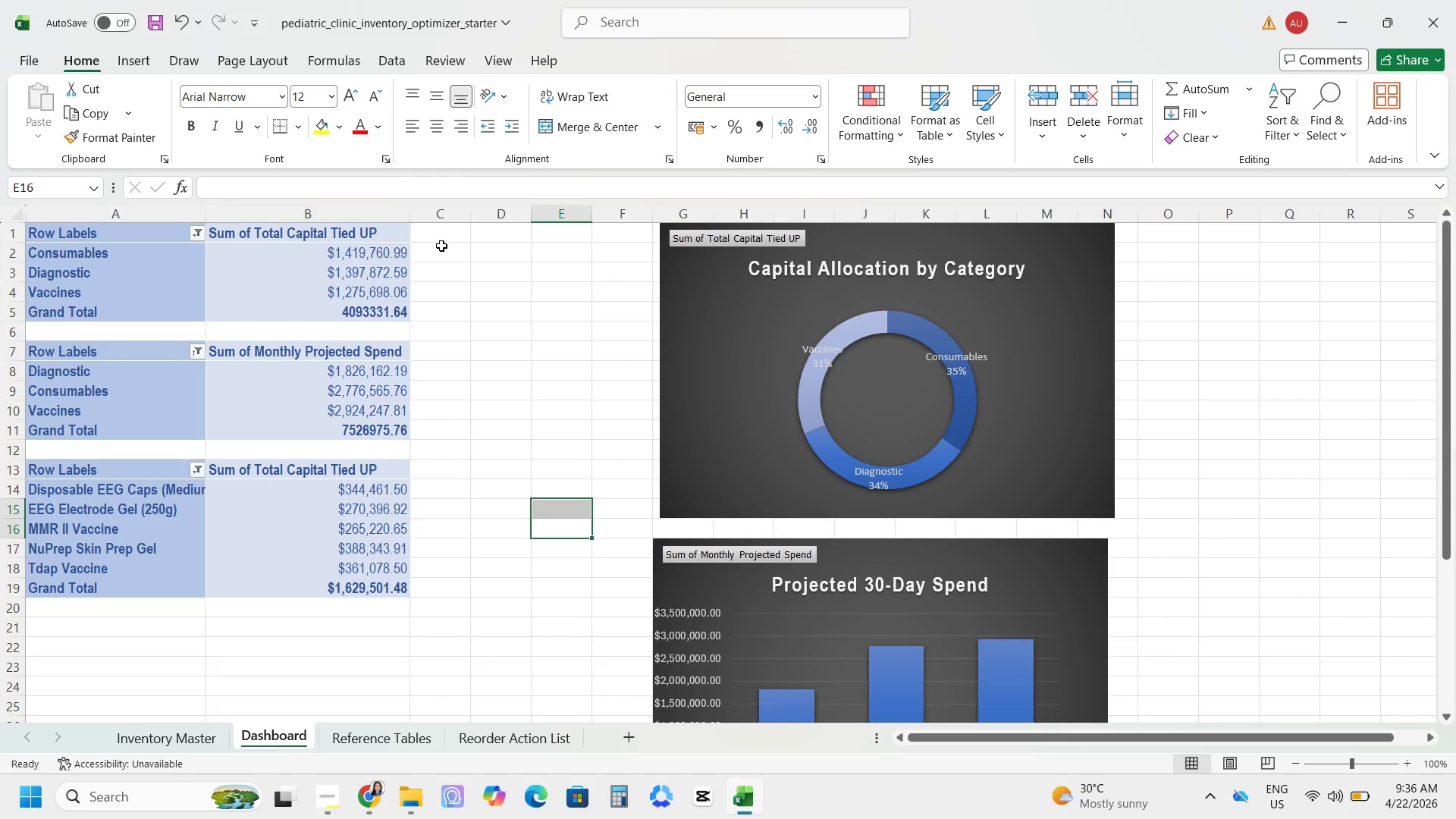 
left_click([784, 435])
 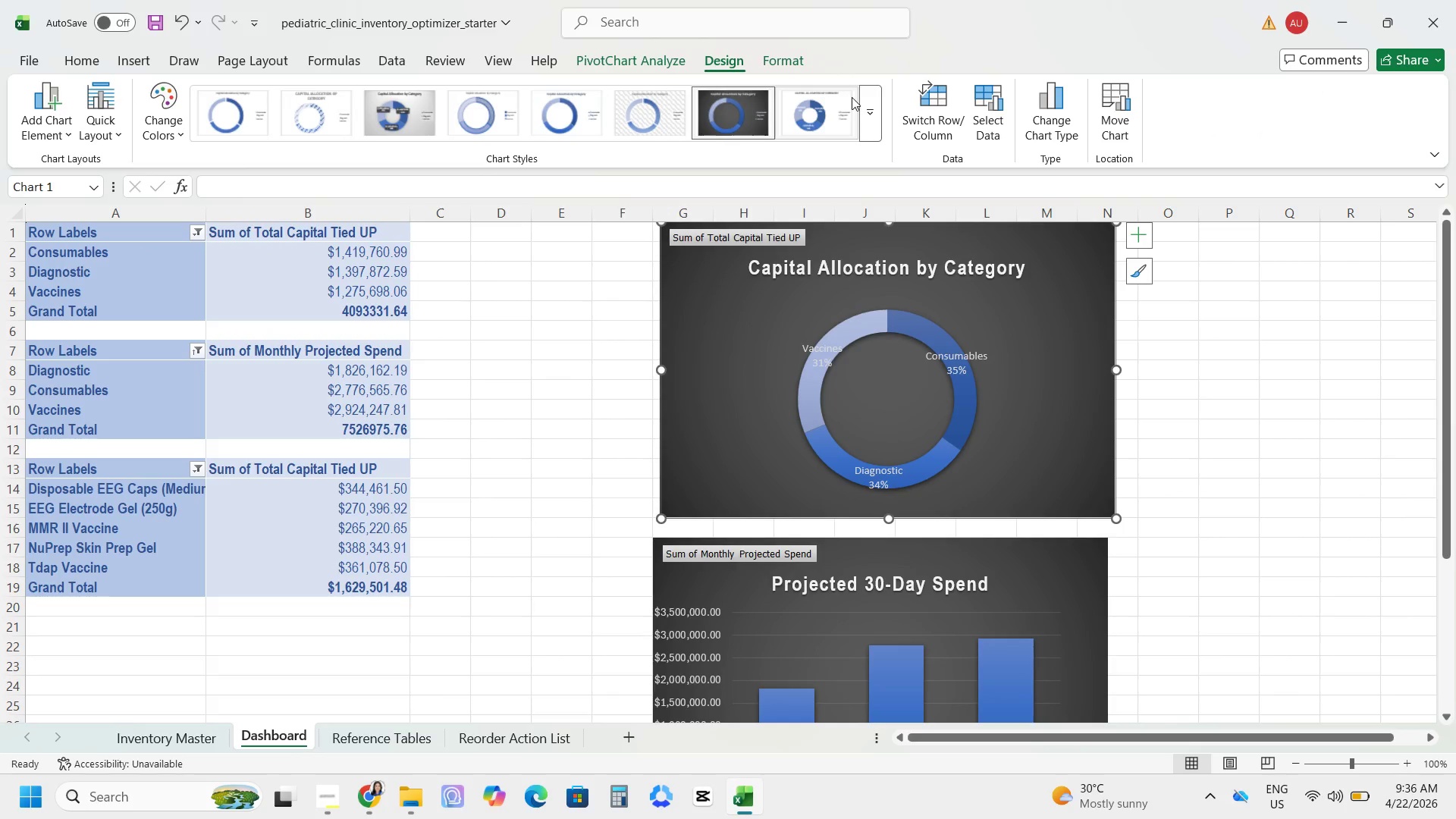 
left_click([870, 118])
 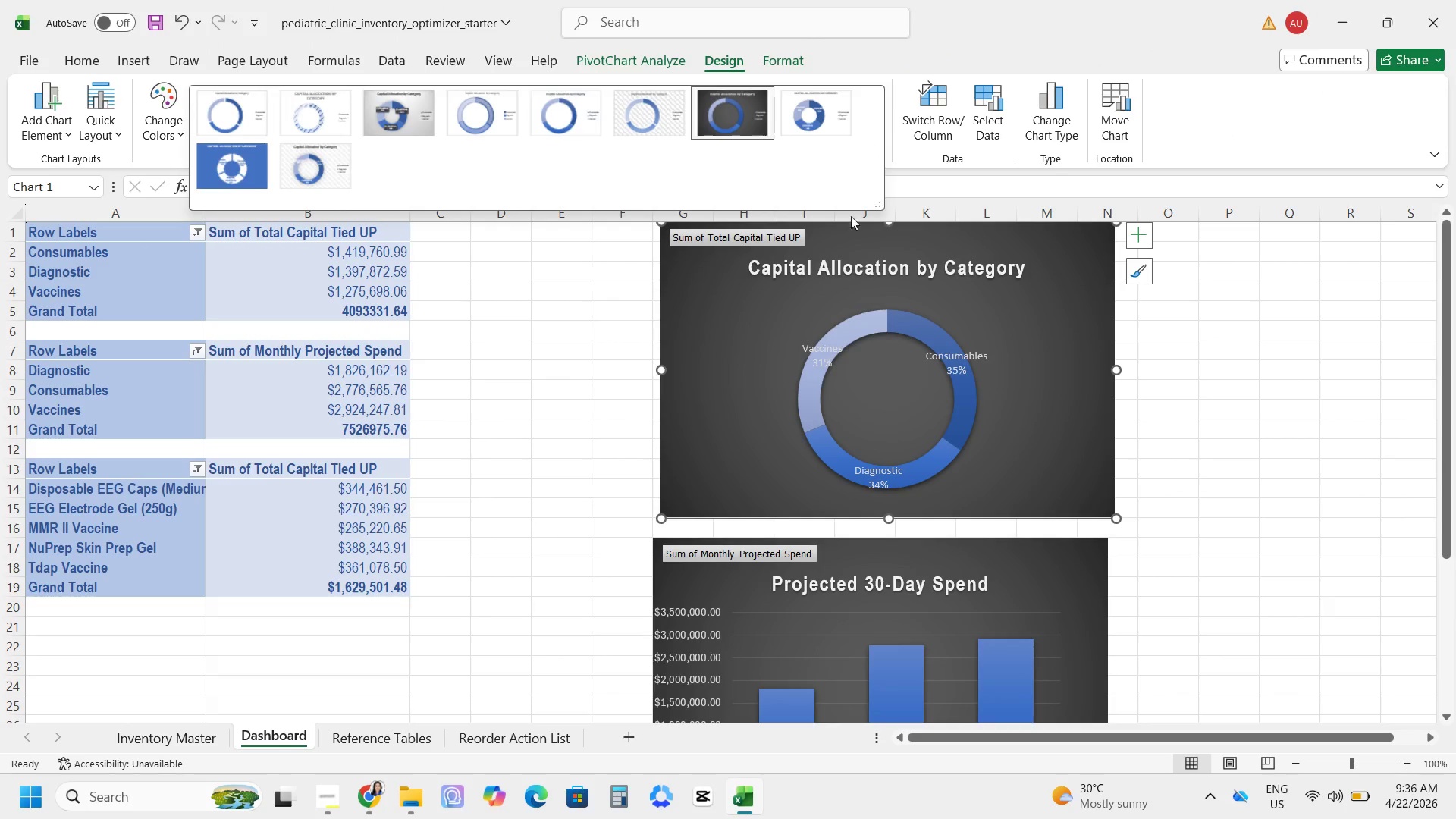 
left_click([744, 354])
 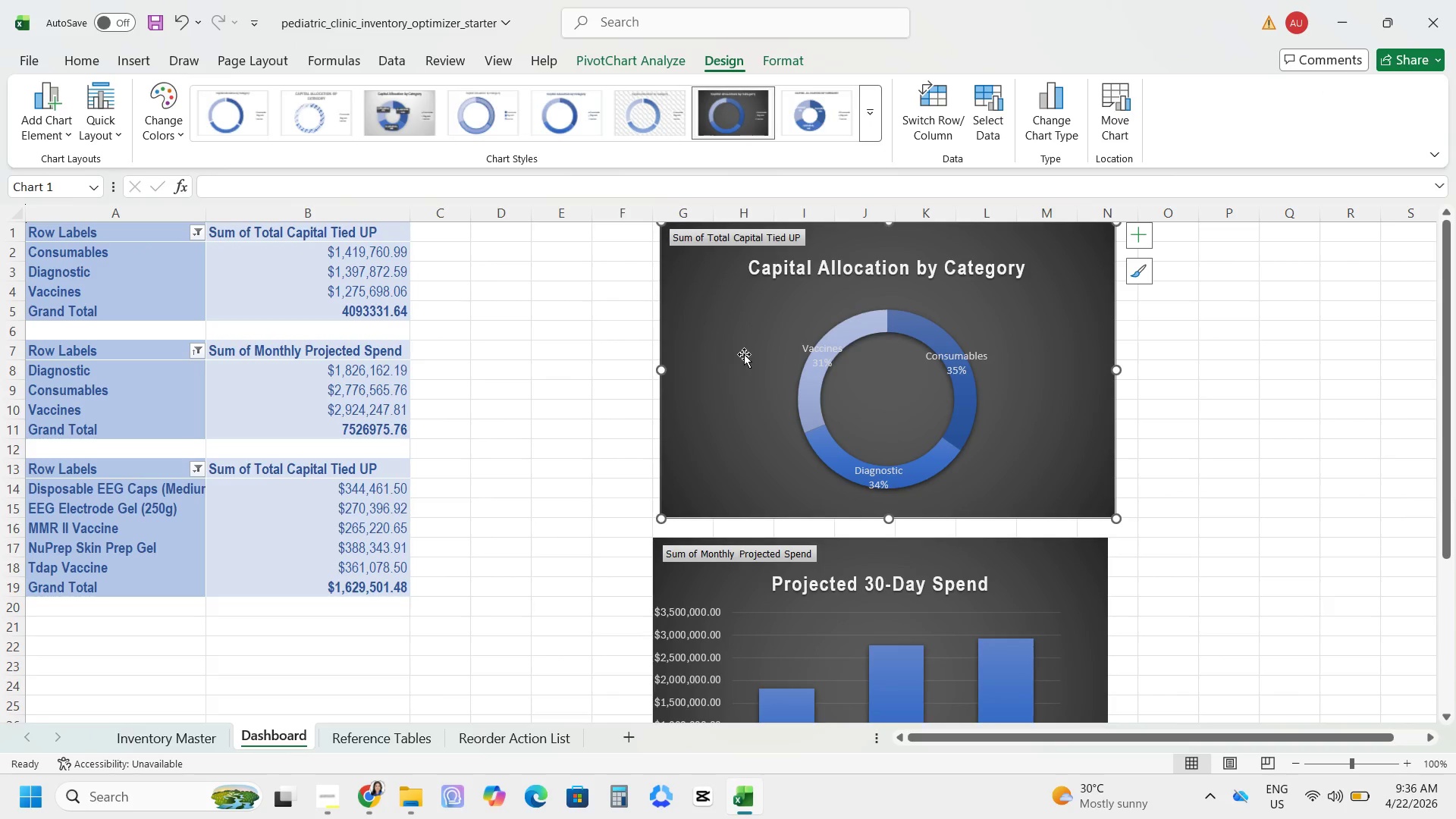 
left_click([744, 354])
 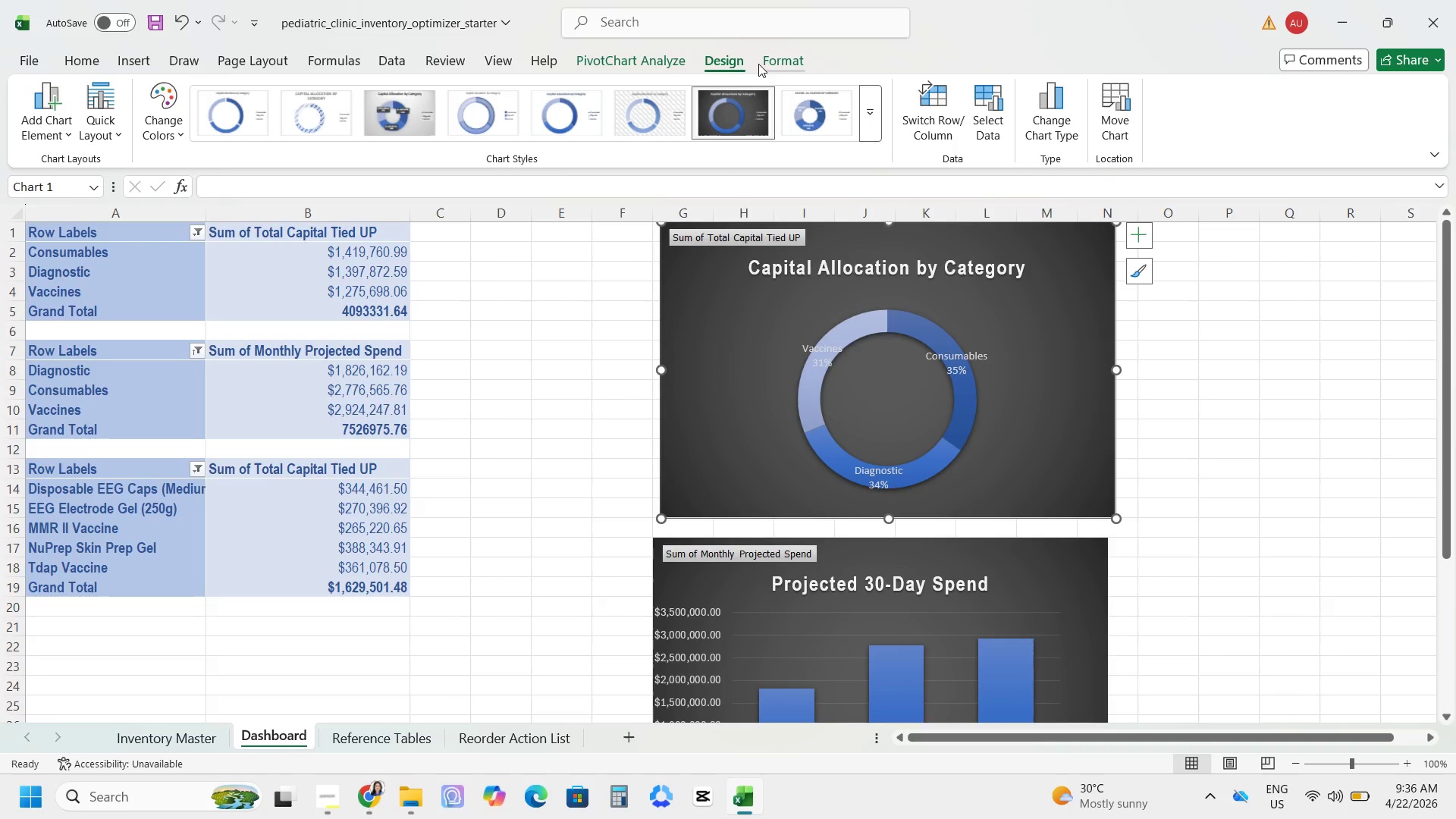 
left_click([780, 70])
 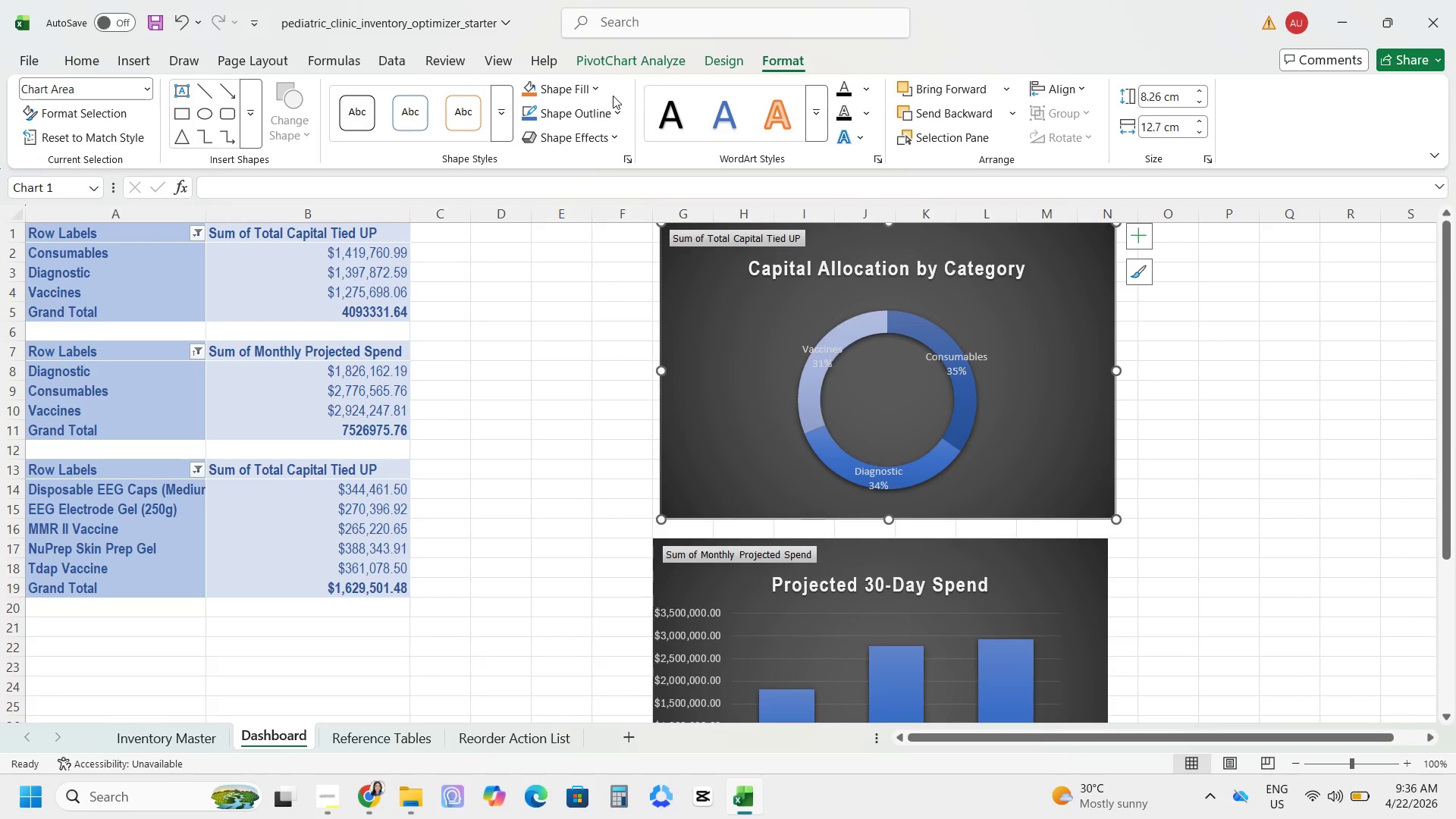 
left_click([592, 93])
 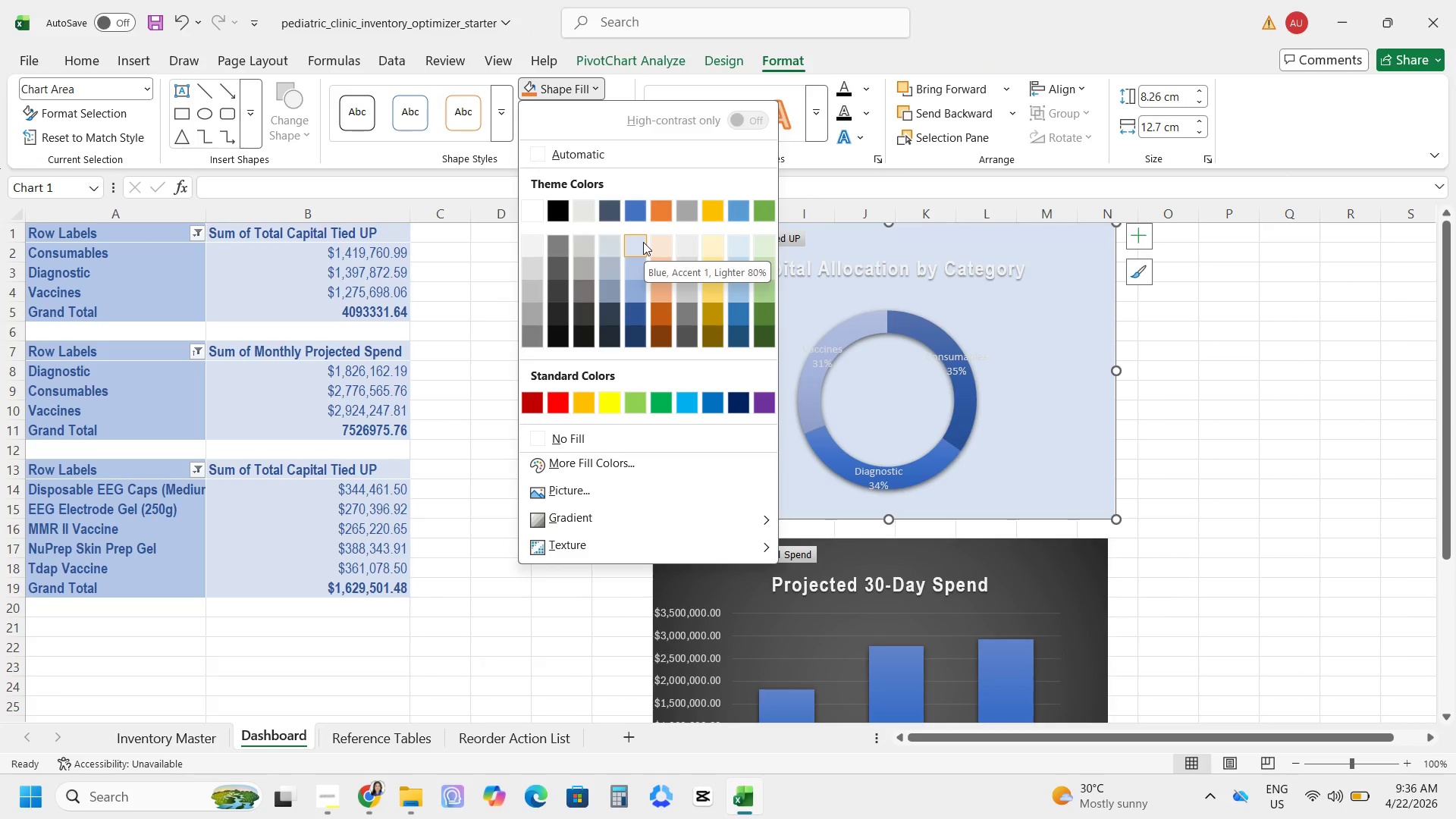 
wait(9.34)
 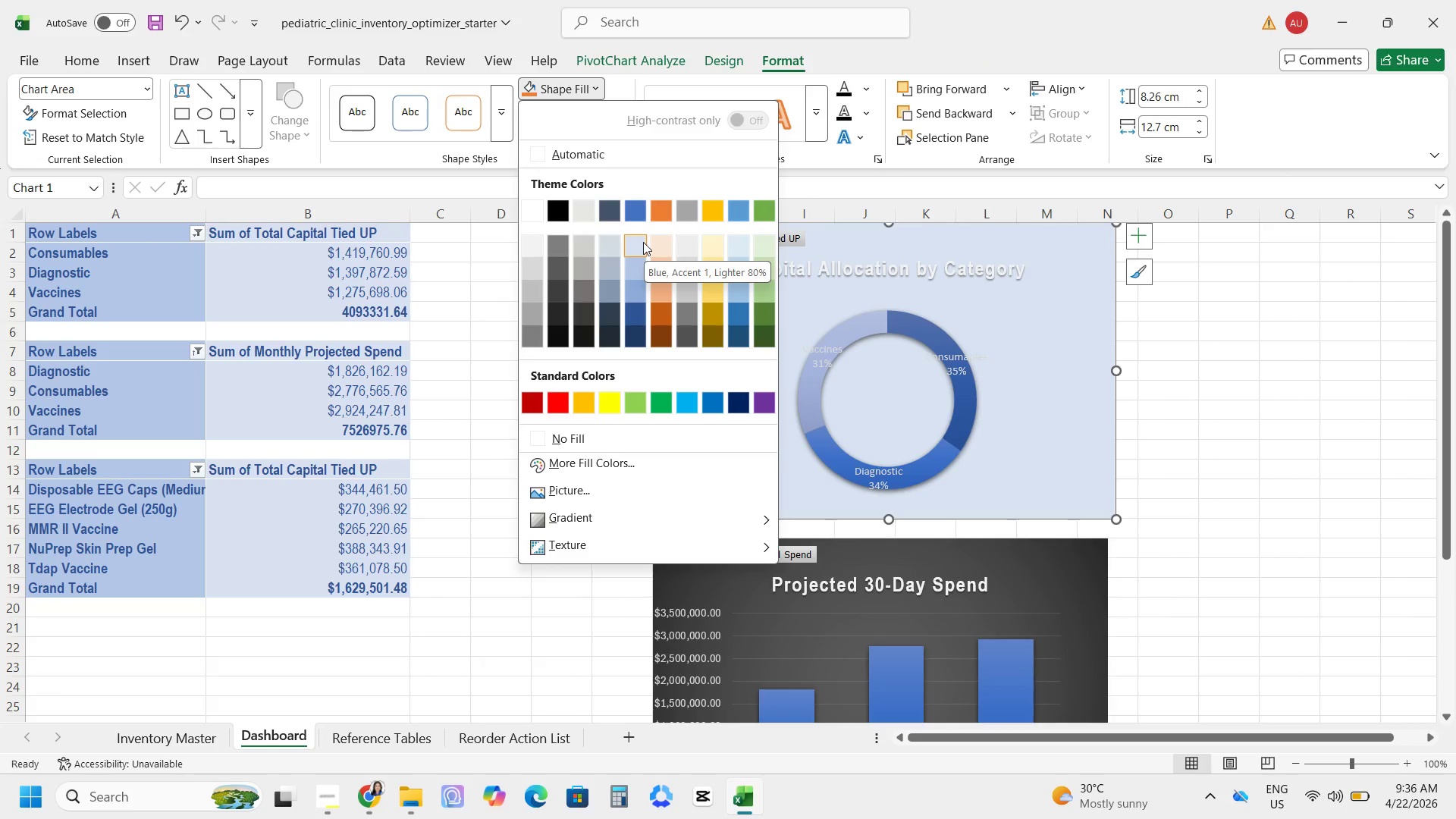 
left_click([631, 240])
 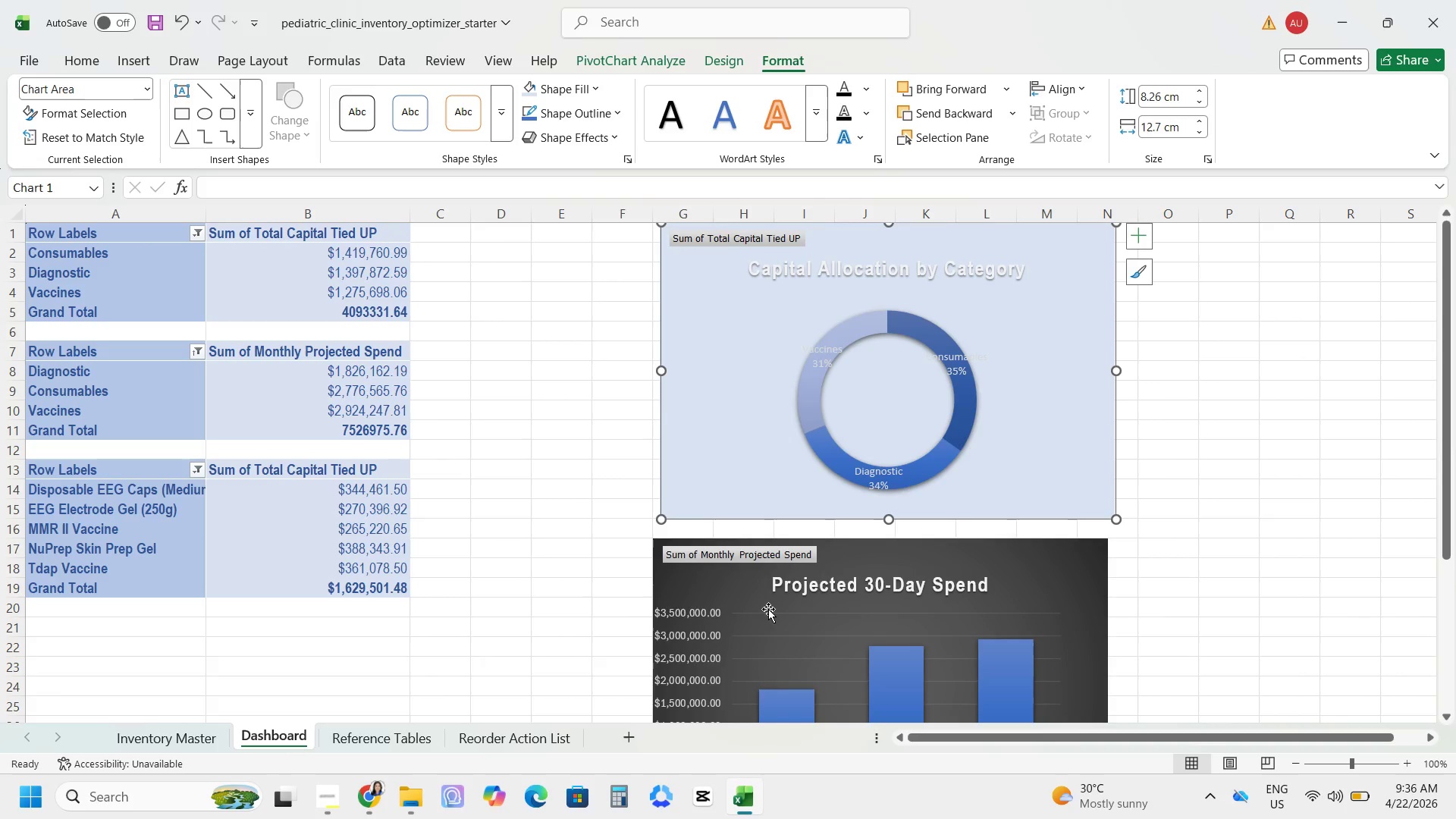 
left_click([768, 608])
 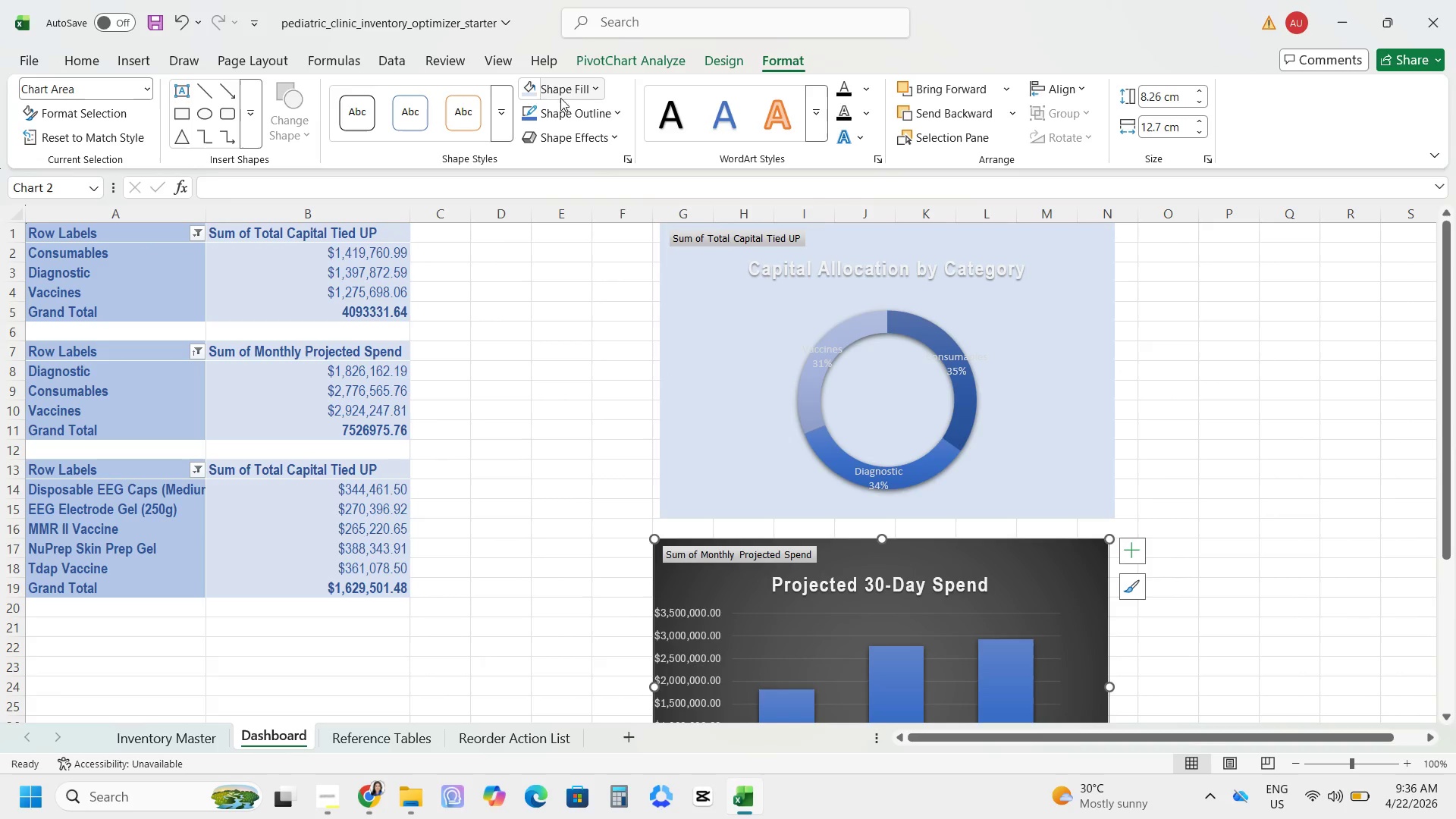 
left_click([522, 91])
 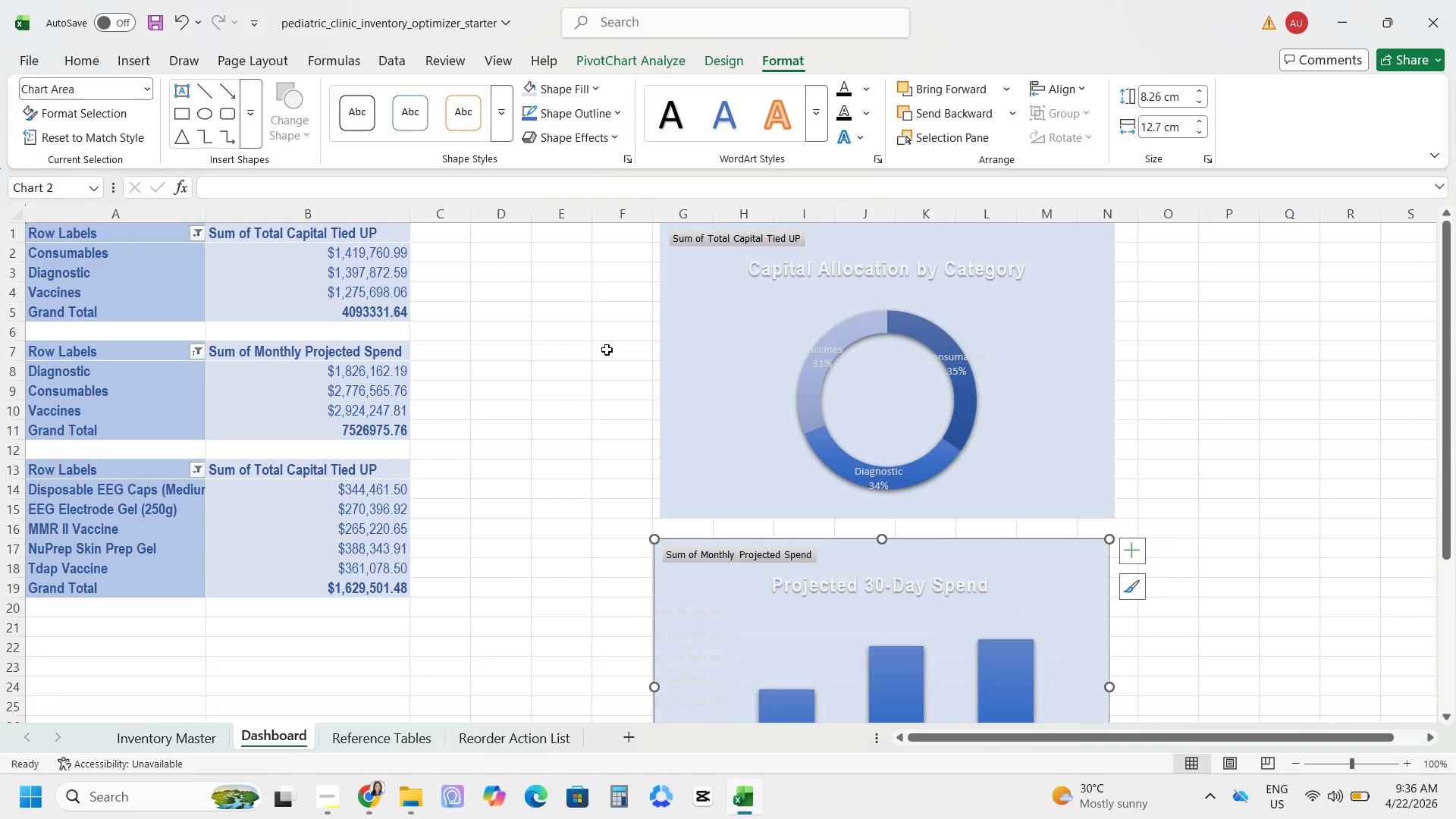 
left_click([607, 348])
 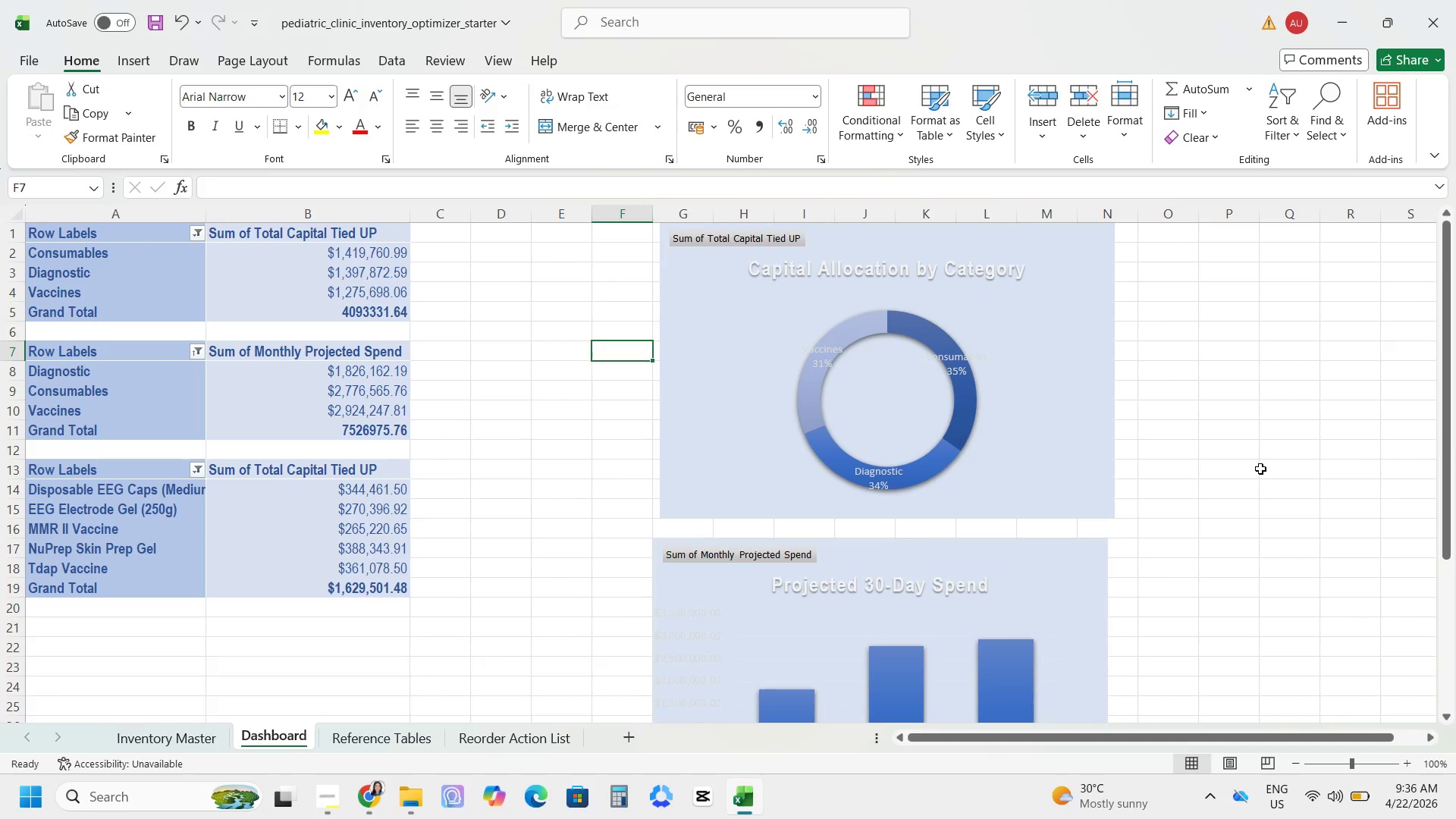 
scroll: coordinate [1254, 481], scroll_direction: down, amount: 1.0
 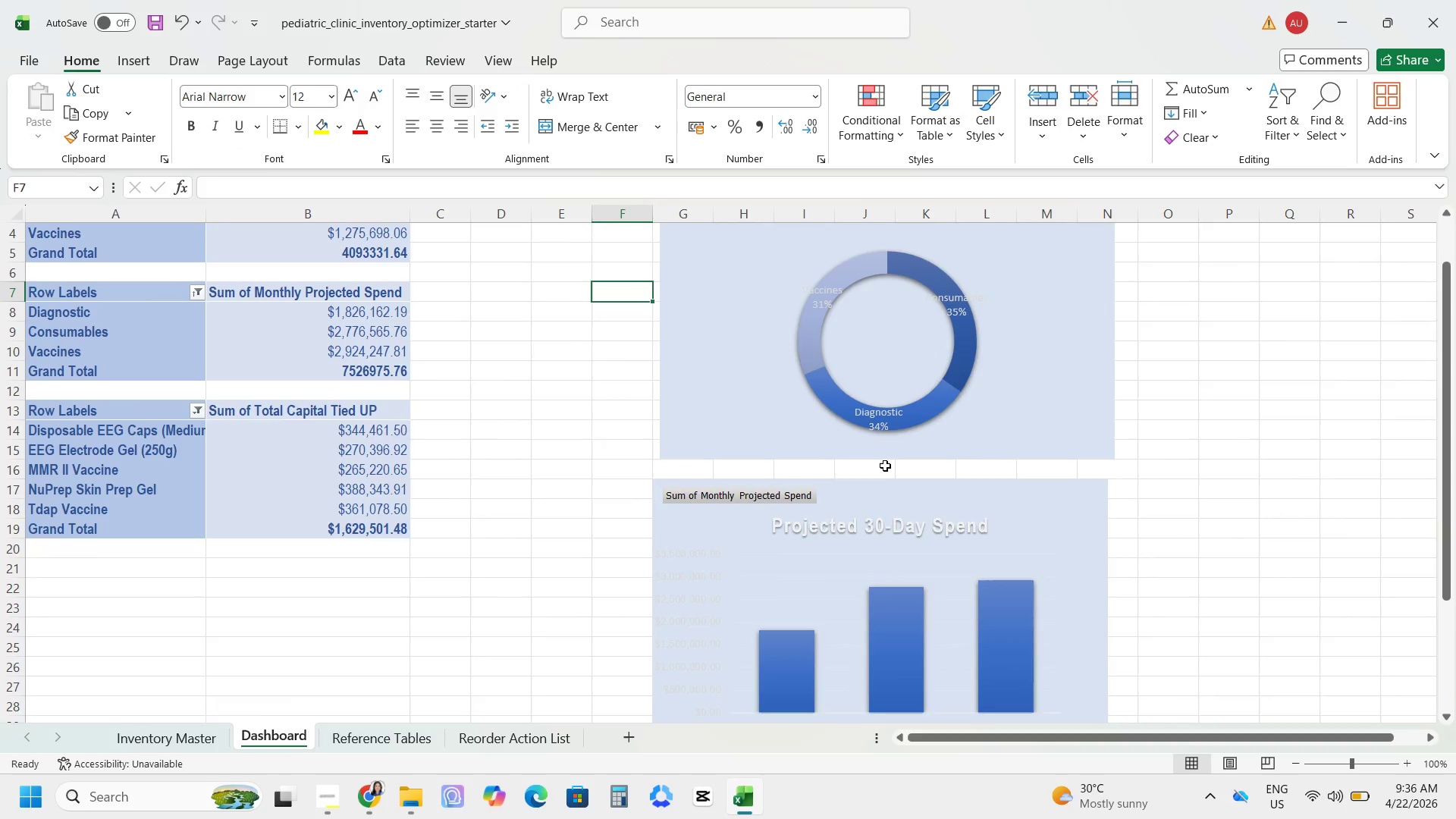 
scroll: coordinate [883, 466], scroll_direction: up, amount: 1.0
 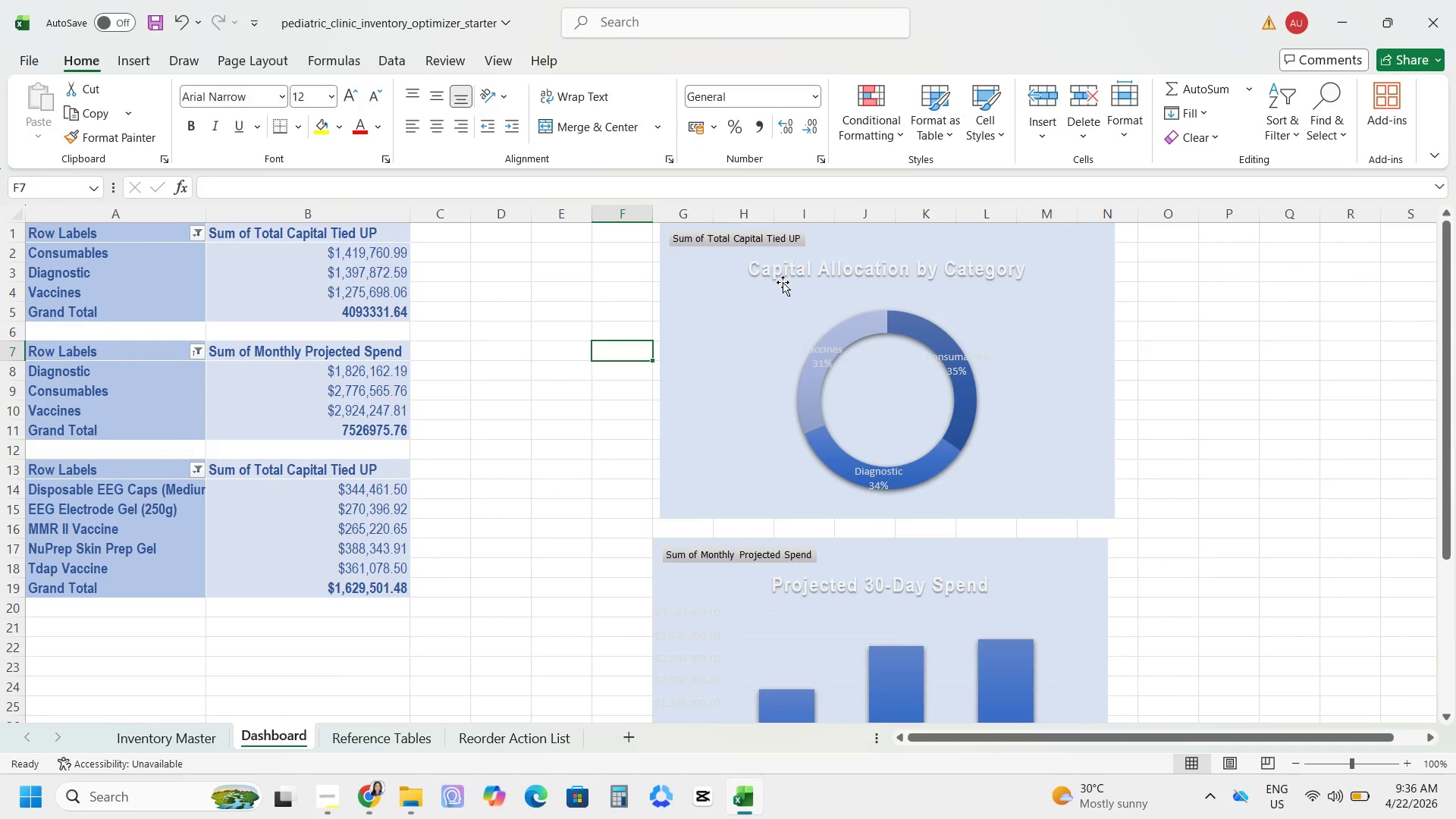 
left_click([783, 273])
 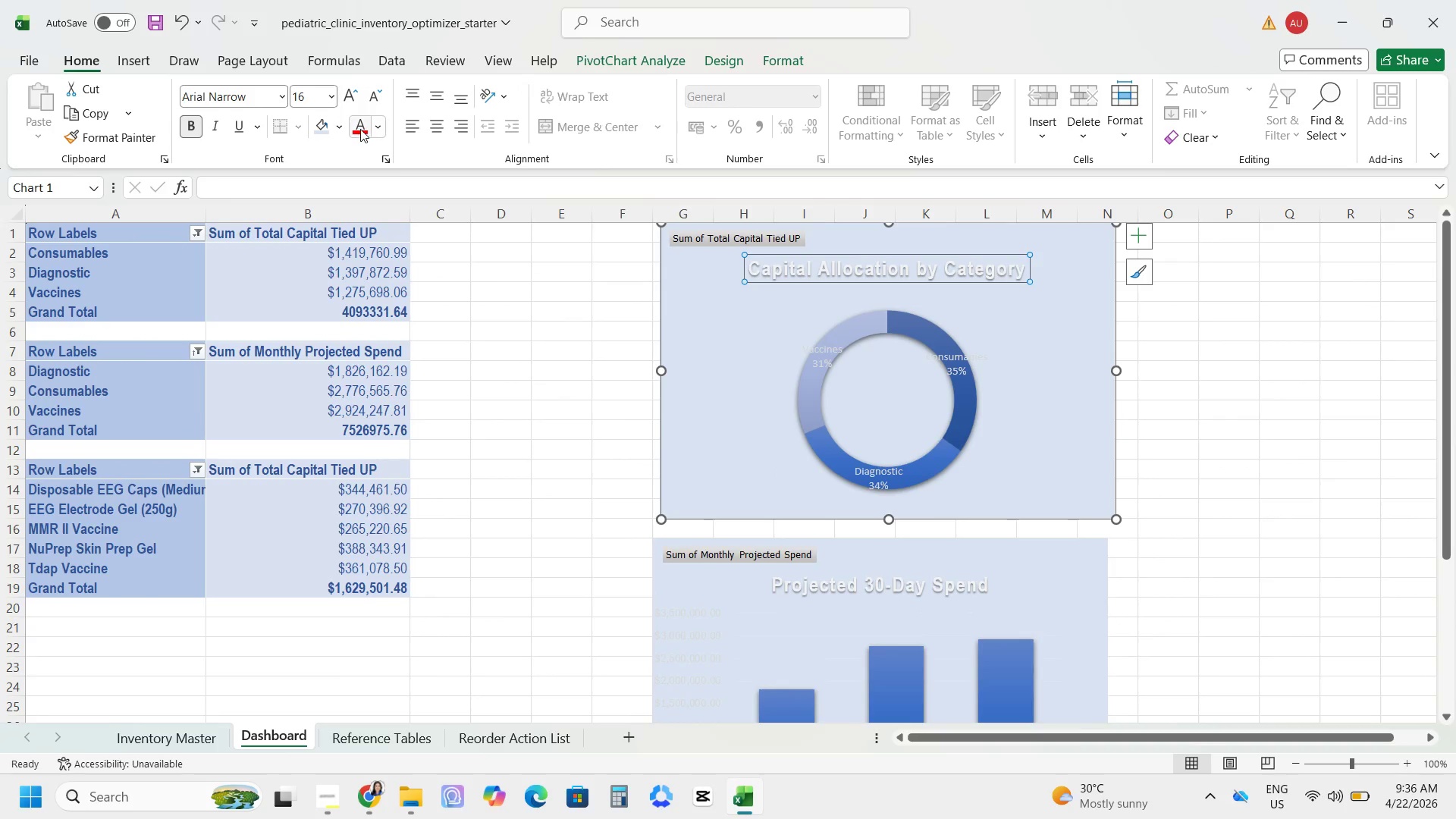 
left_click([381, 127])
 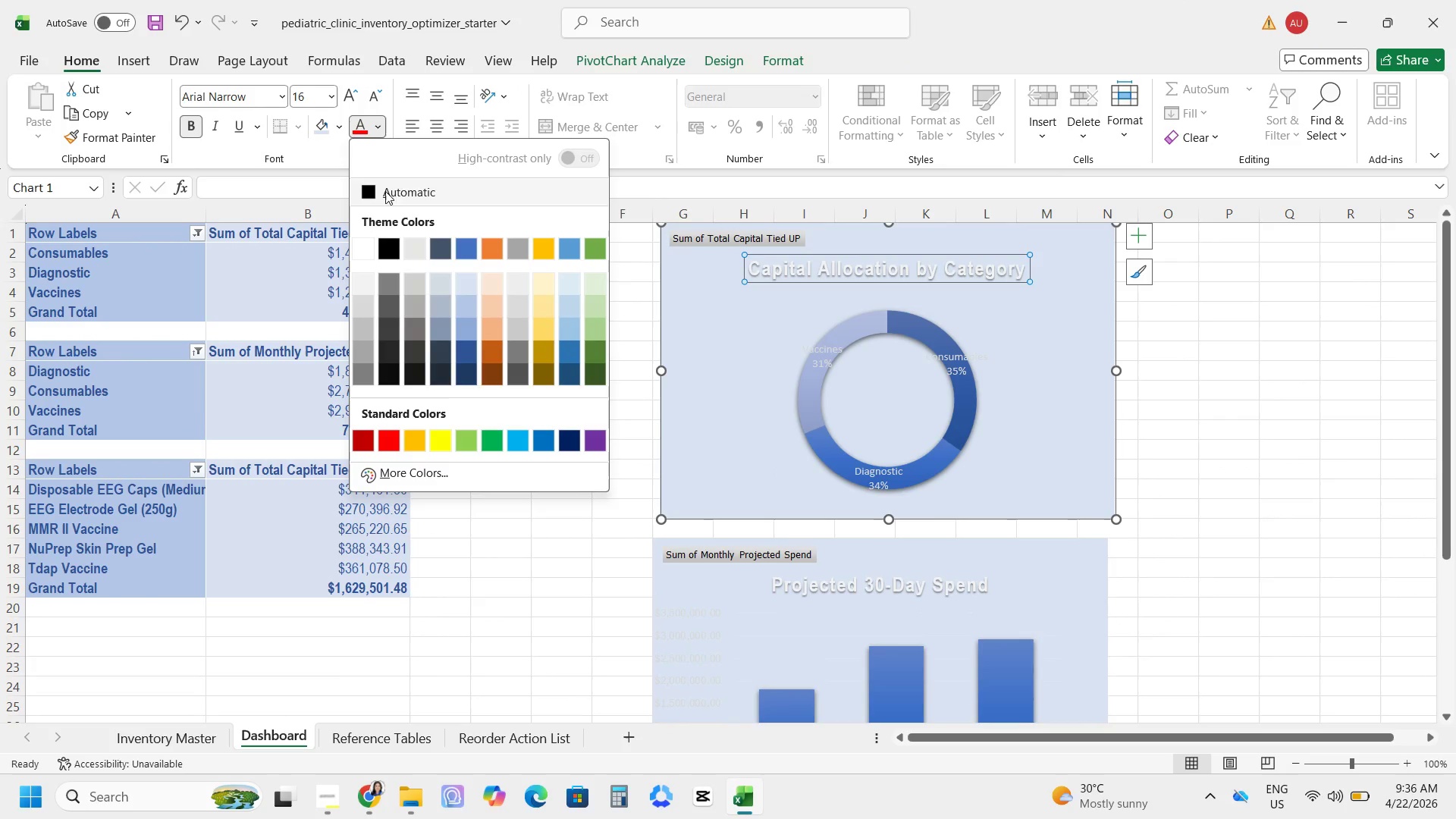 
left_click([374, 191])
 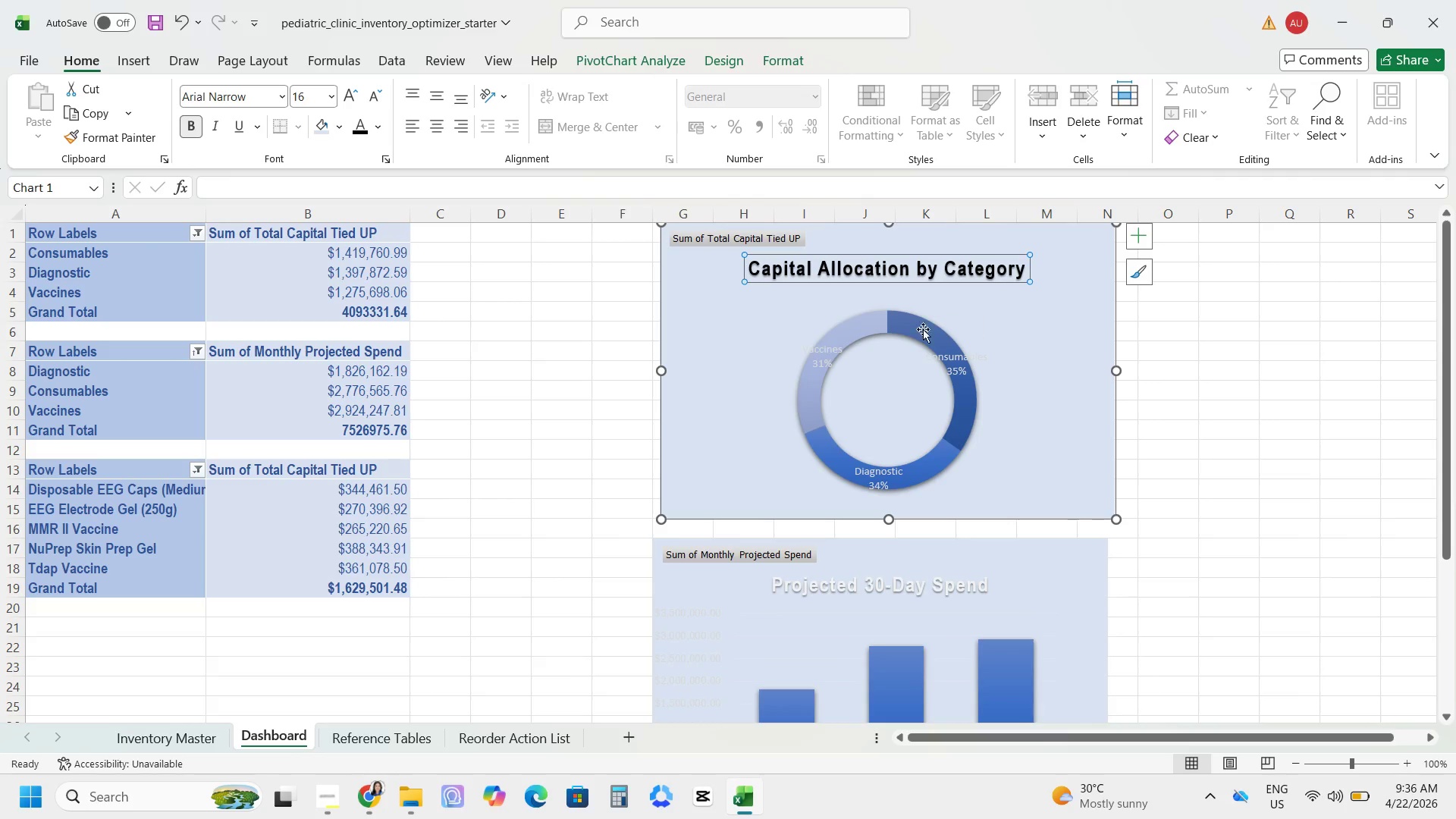 
left_click([882, 337])
 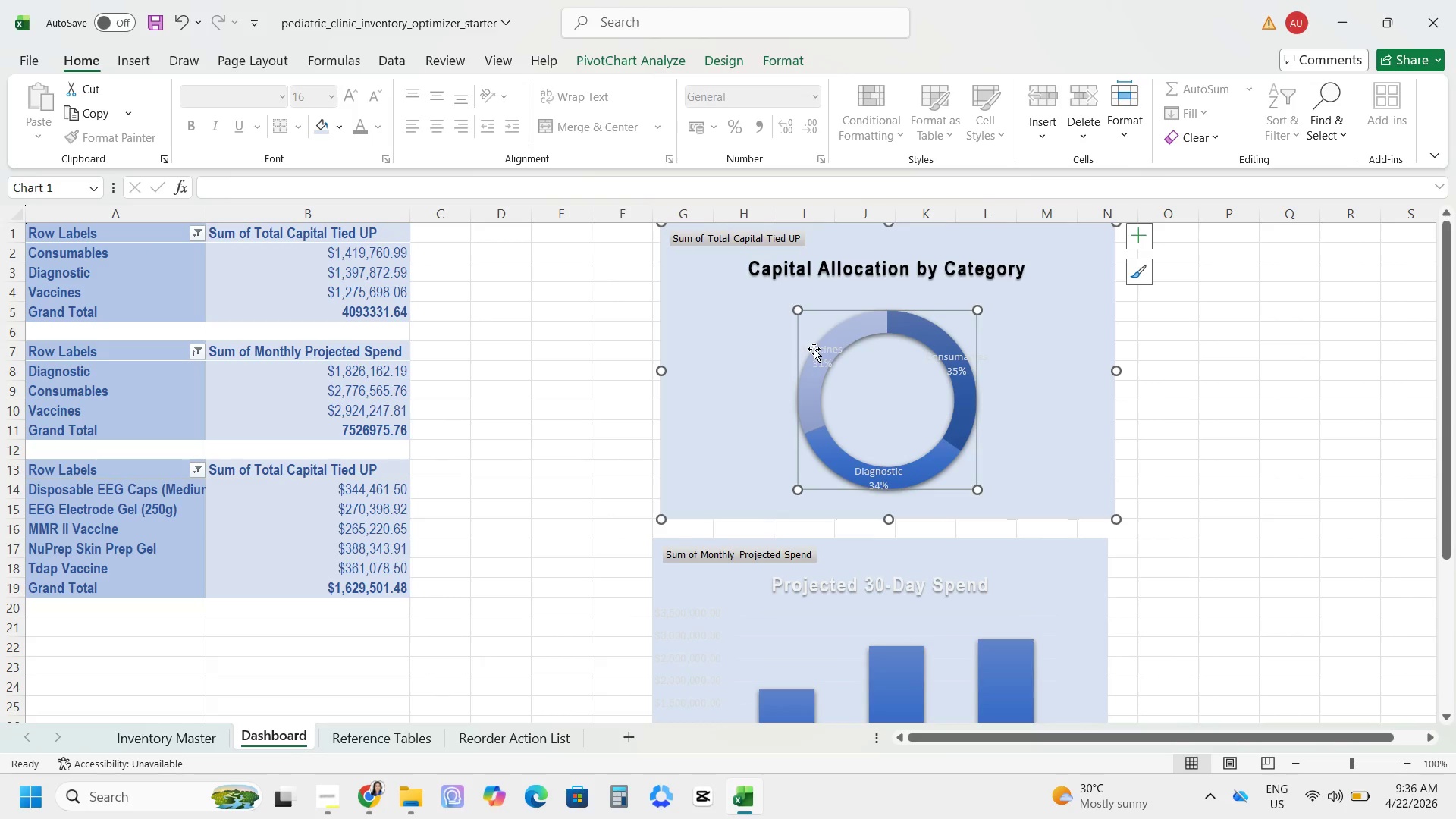 
left_click([814, 349])
 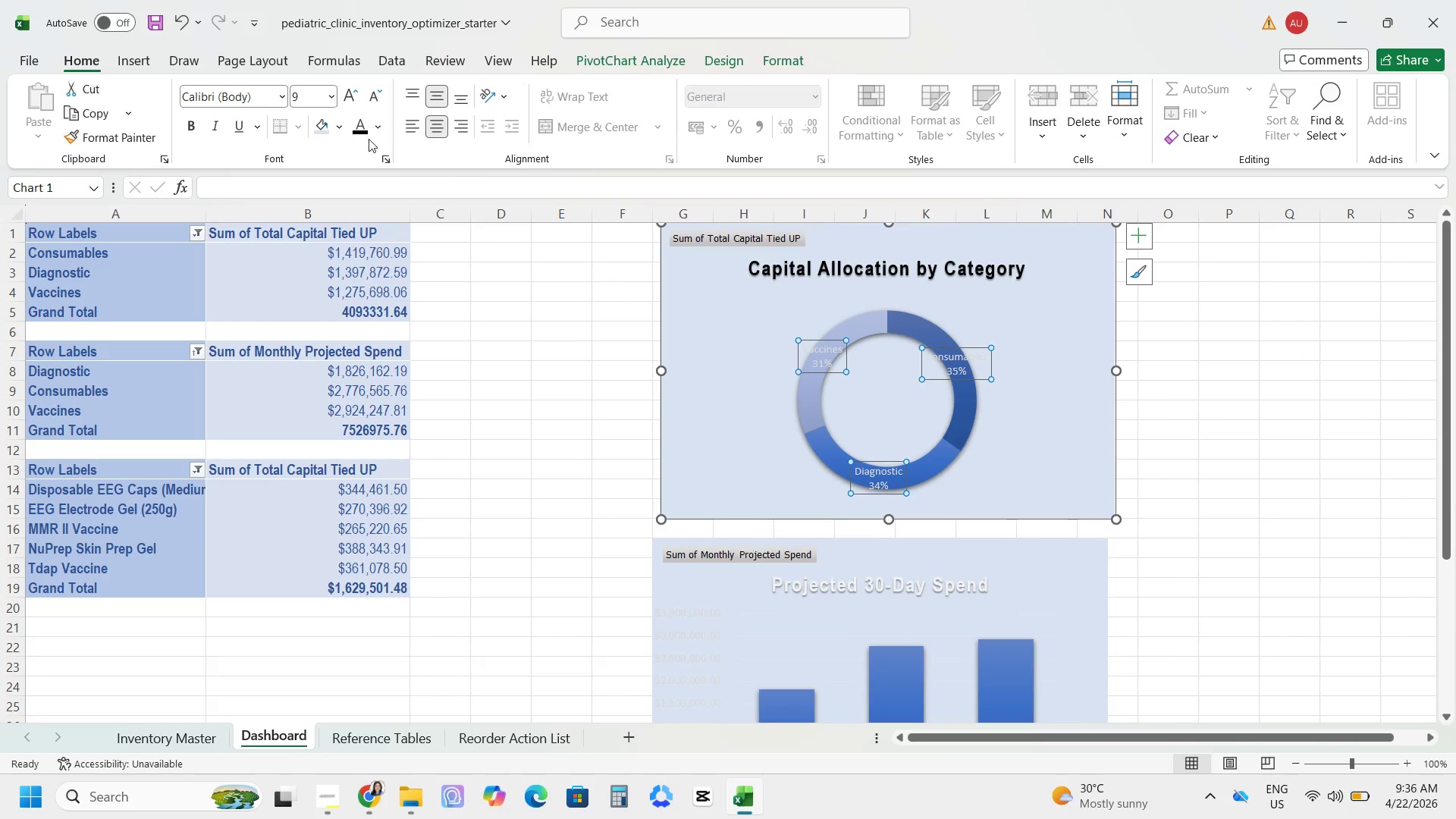 
left_click([359, 125])
 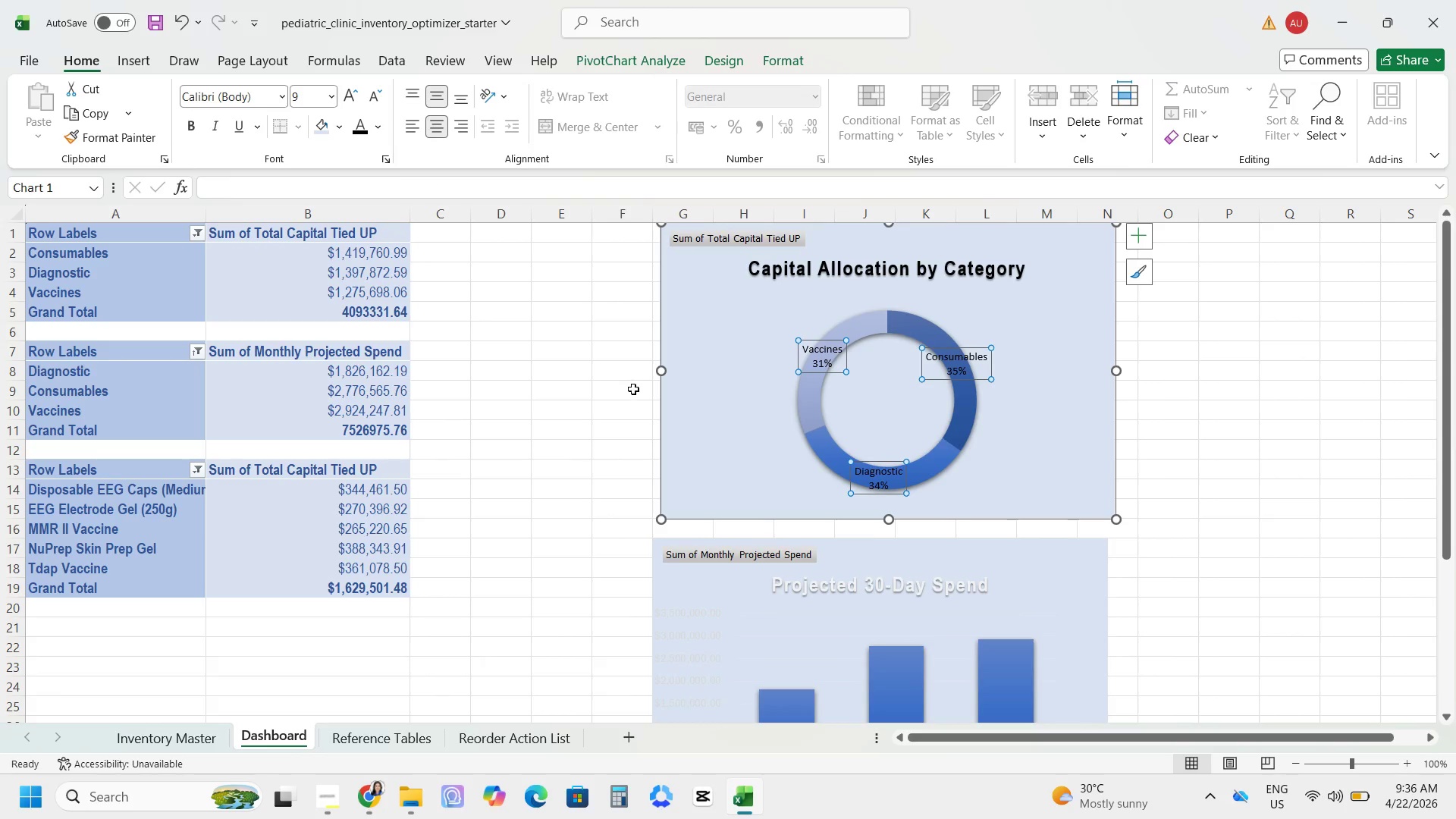 
scroll: coordinate [633, 389], scroll_direction: down, amount: 1.0
 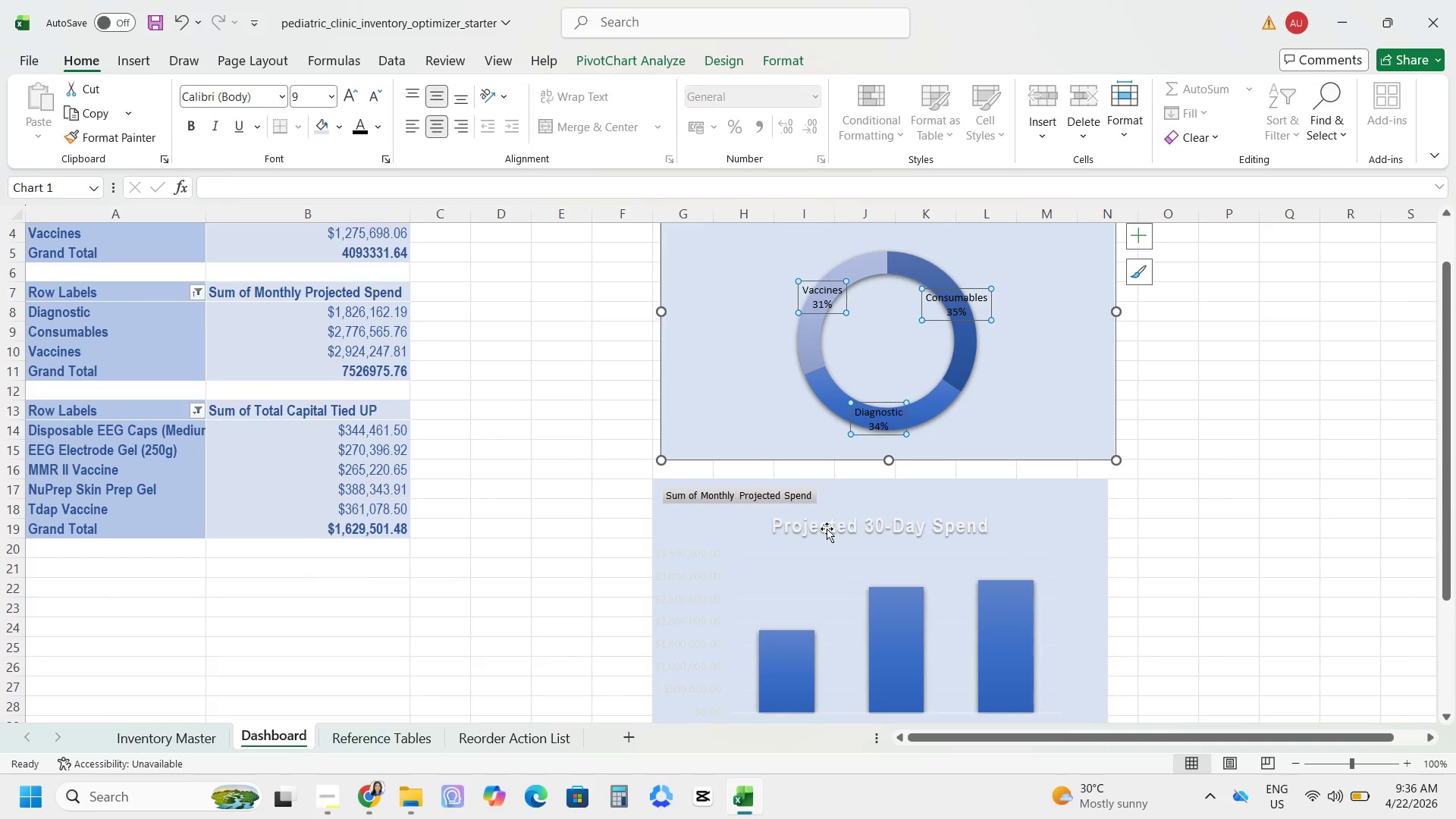 
left_click([827, 532])
 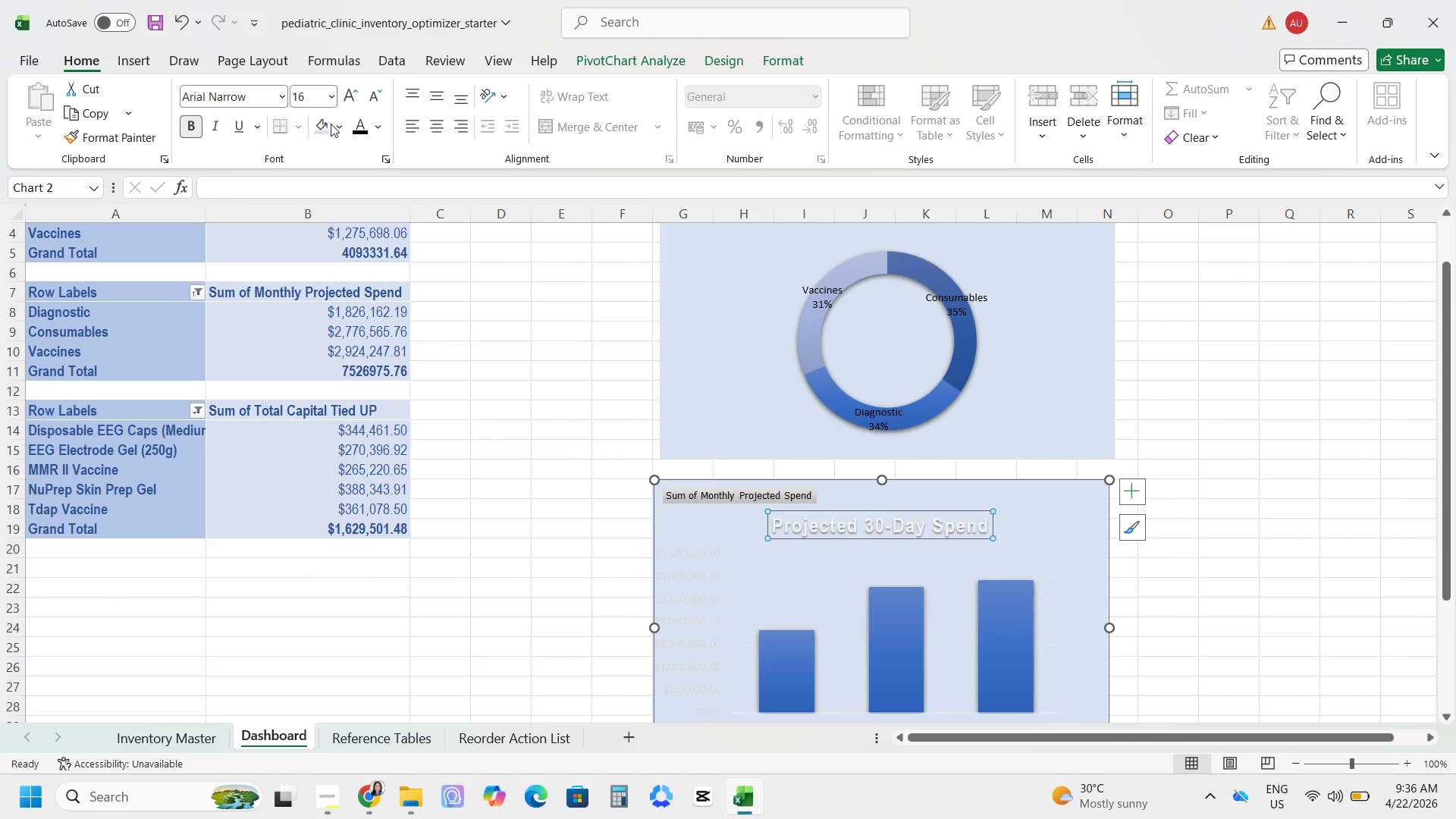 
left_click([359, 119])
 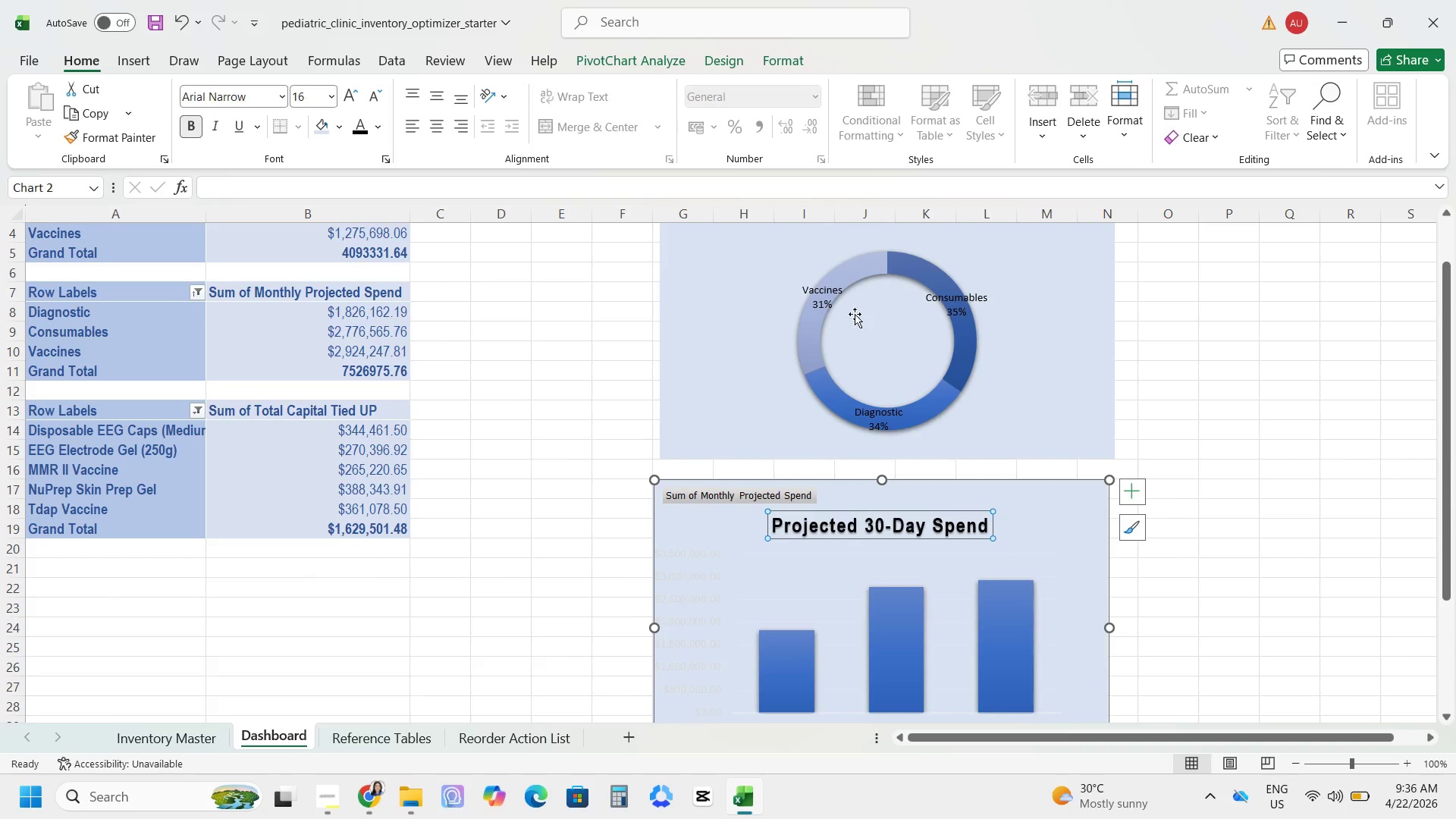 
left_click([817, 291])
 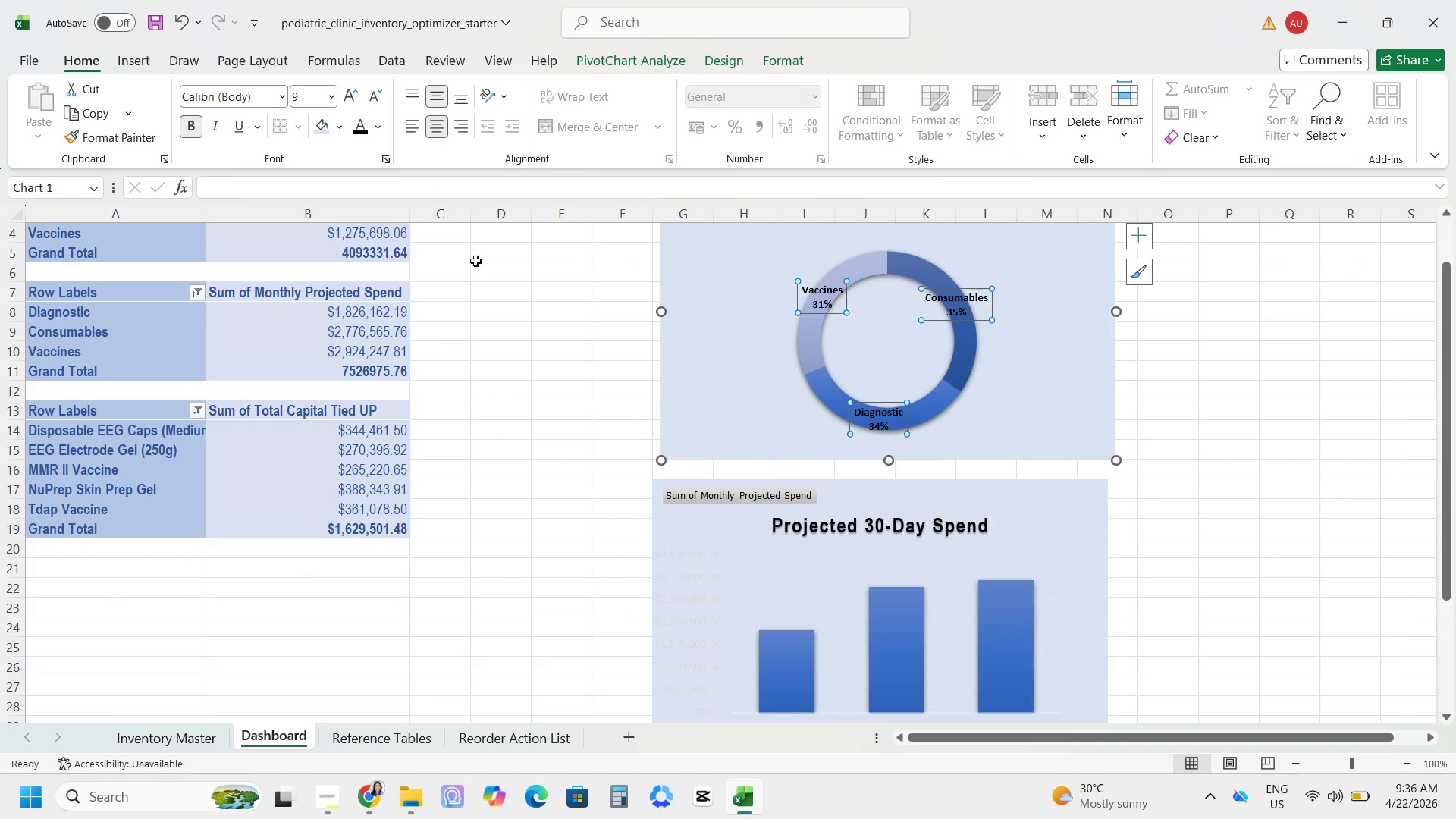 
scroll: coordinate [614, 441], scroll_direction: down, amount: 2.0
 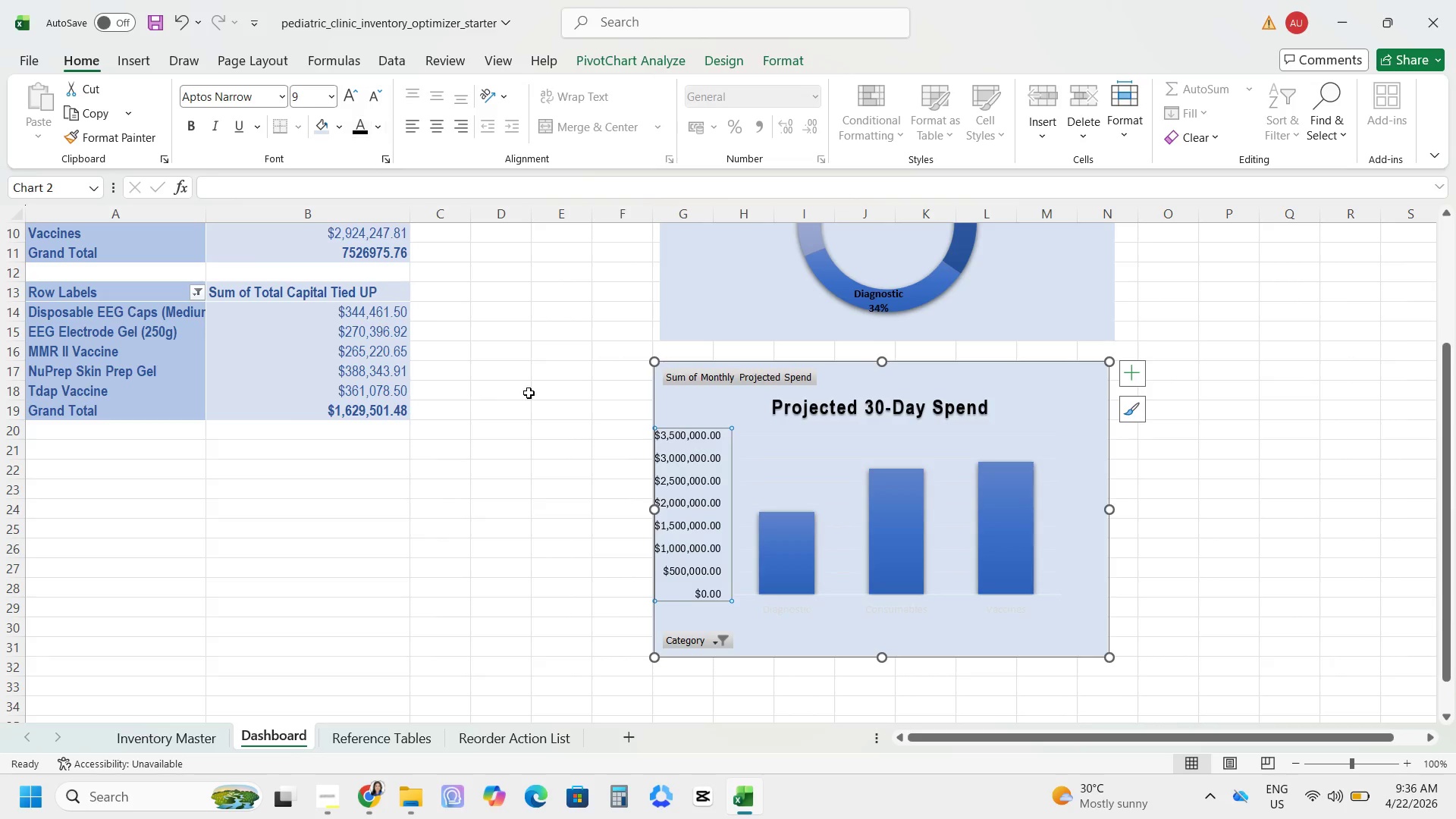 
left_click([793, 622])
 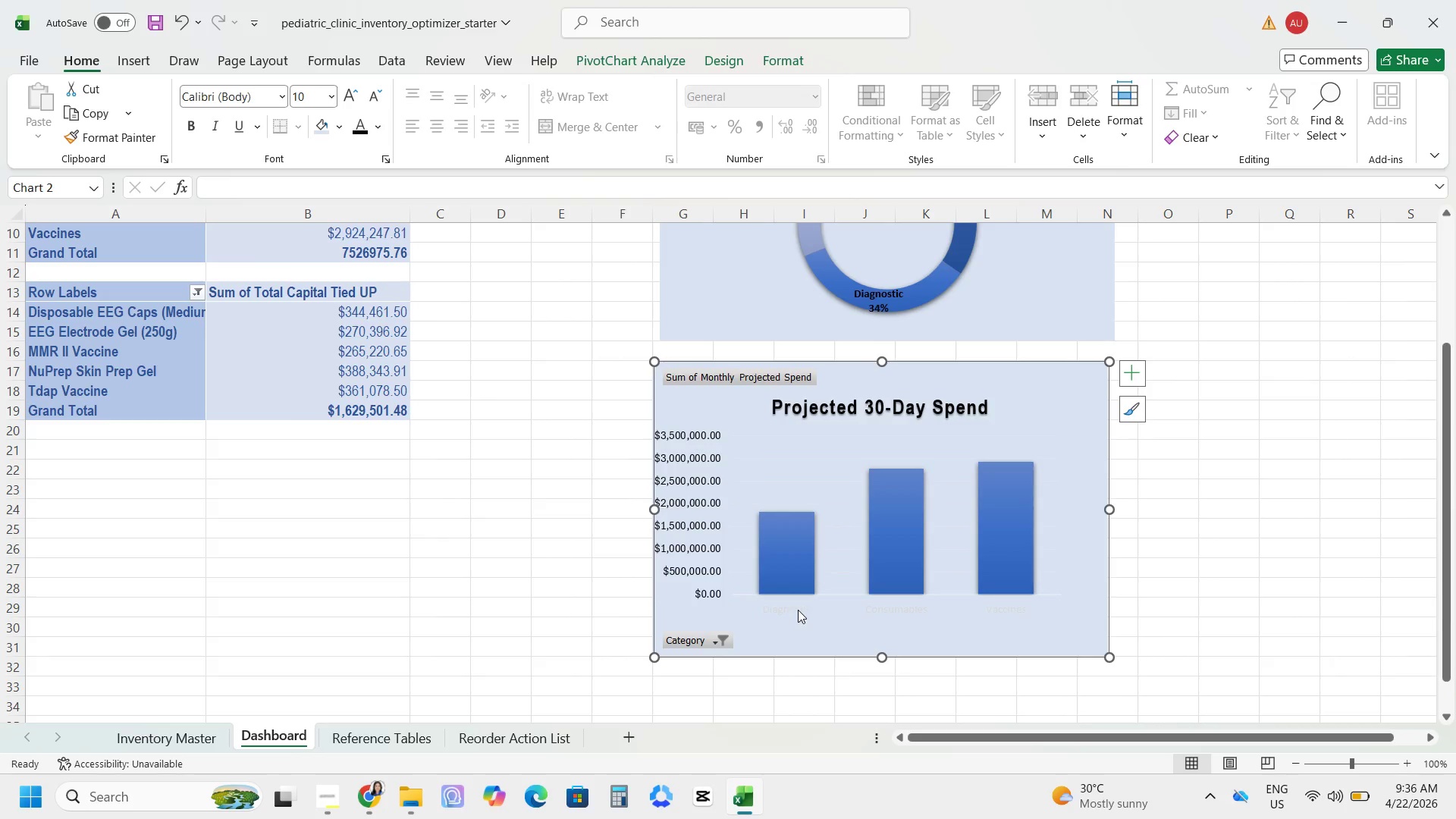 
left_click([798, 610])
 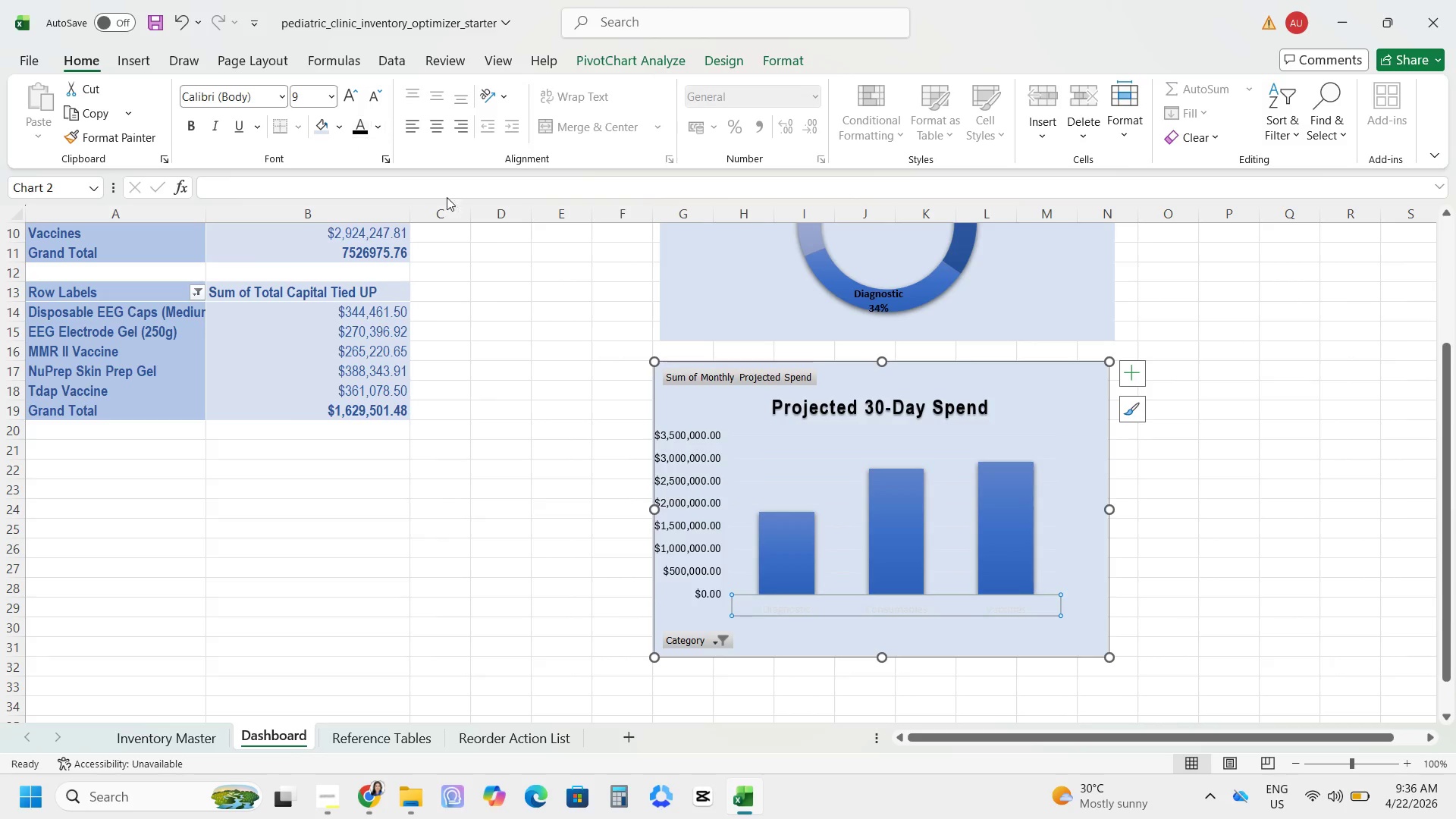 
left_click([551, 331])
 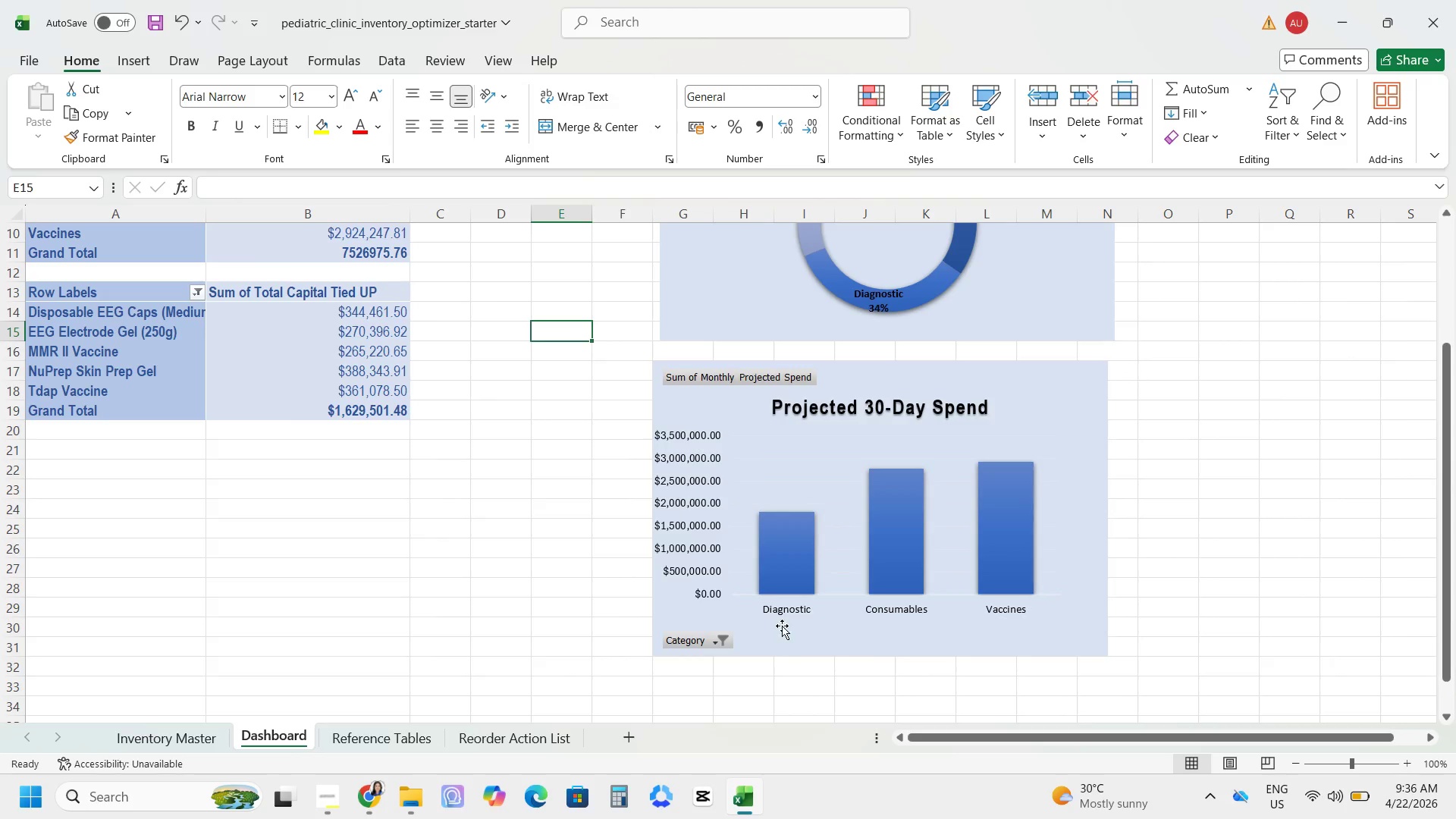 
left_click([779, 615])
 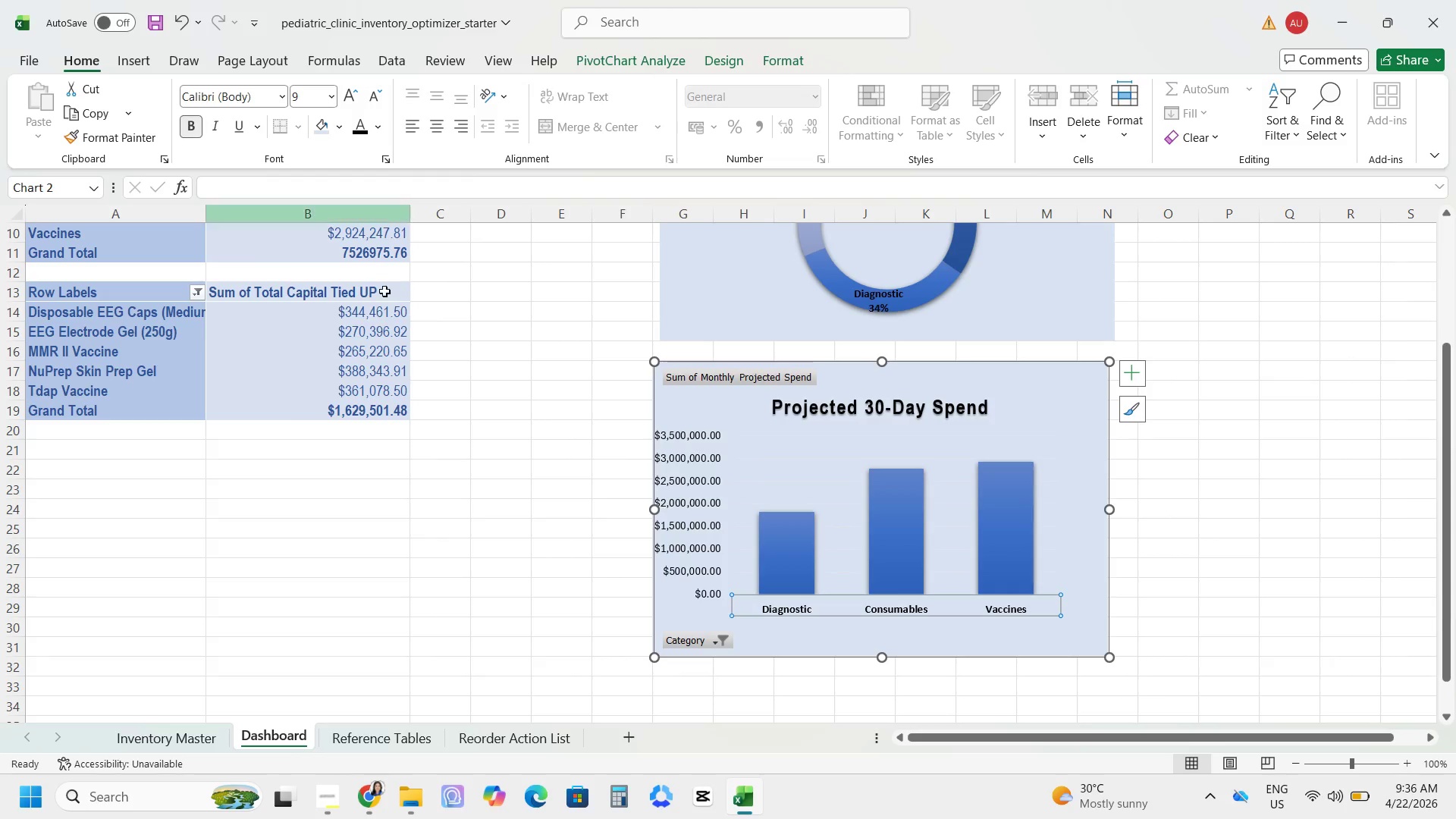 
left_click_drag(start_coordinate=[1307, 420], to_coordinate=[1302, 420])
 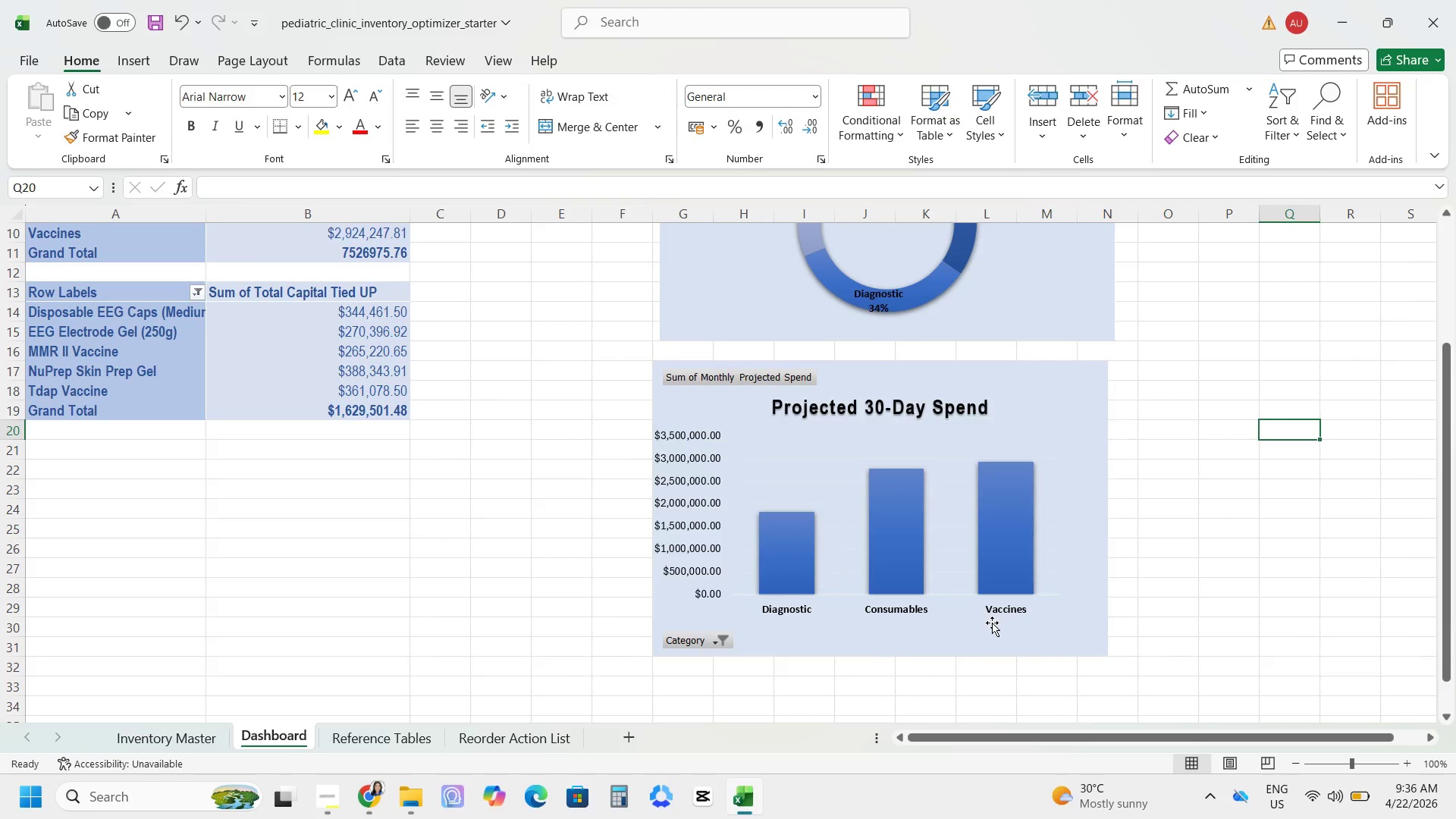 
scroll: coordinate [987, 612], scroll_direction: up, amount: 3.0
 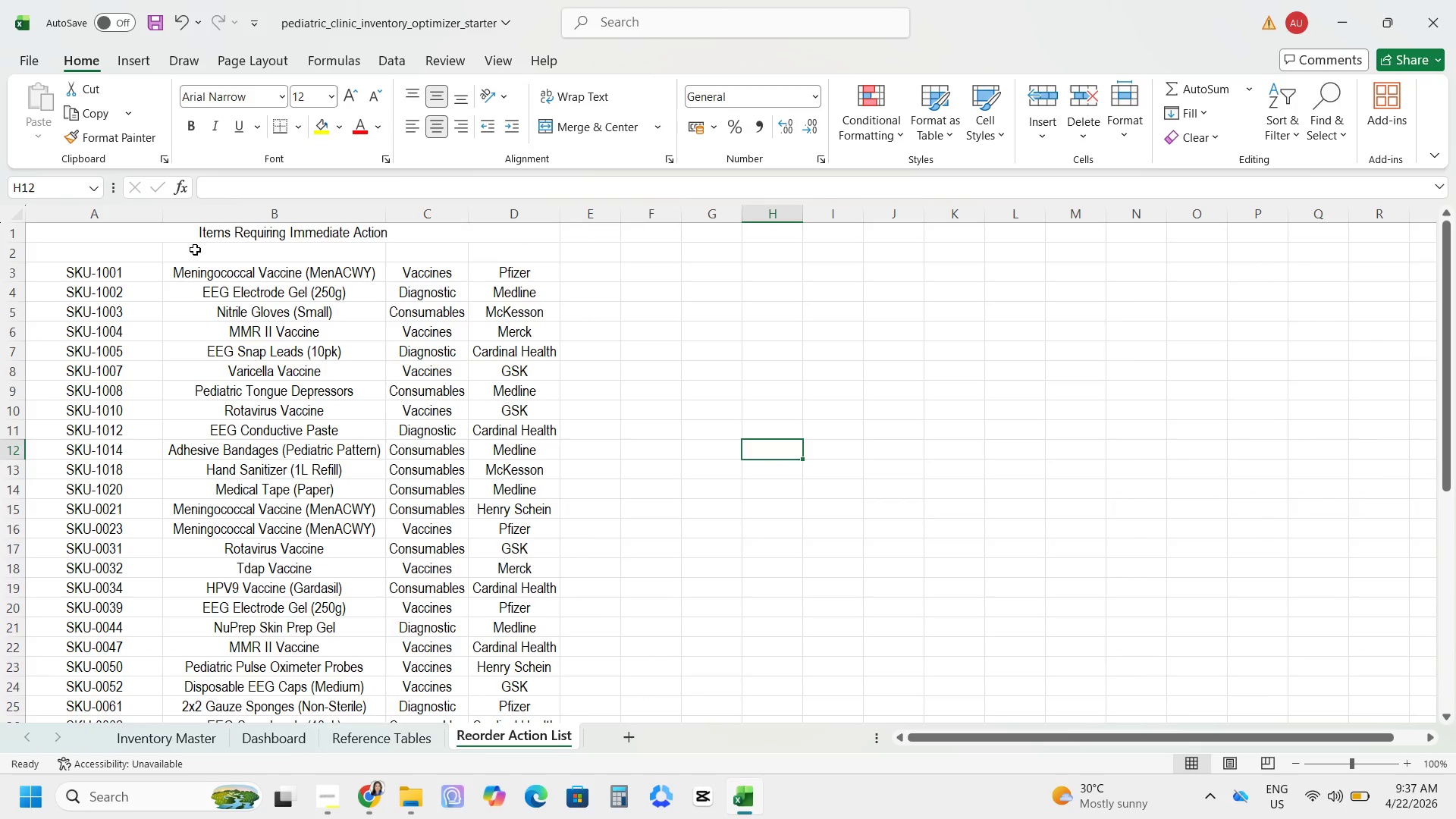 
wait(7.02)
 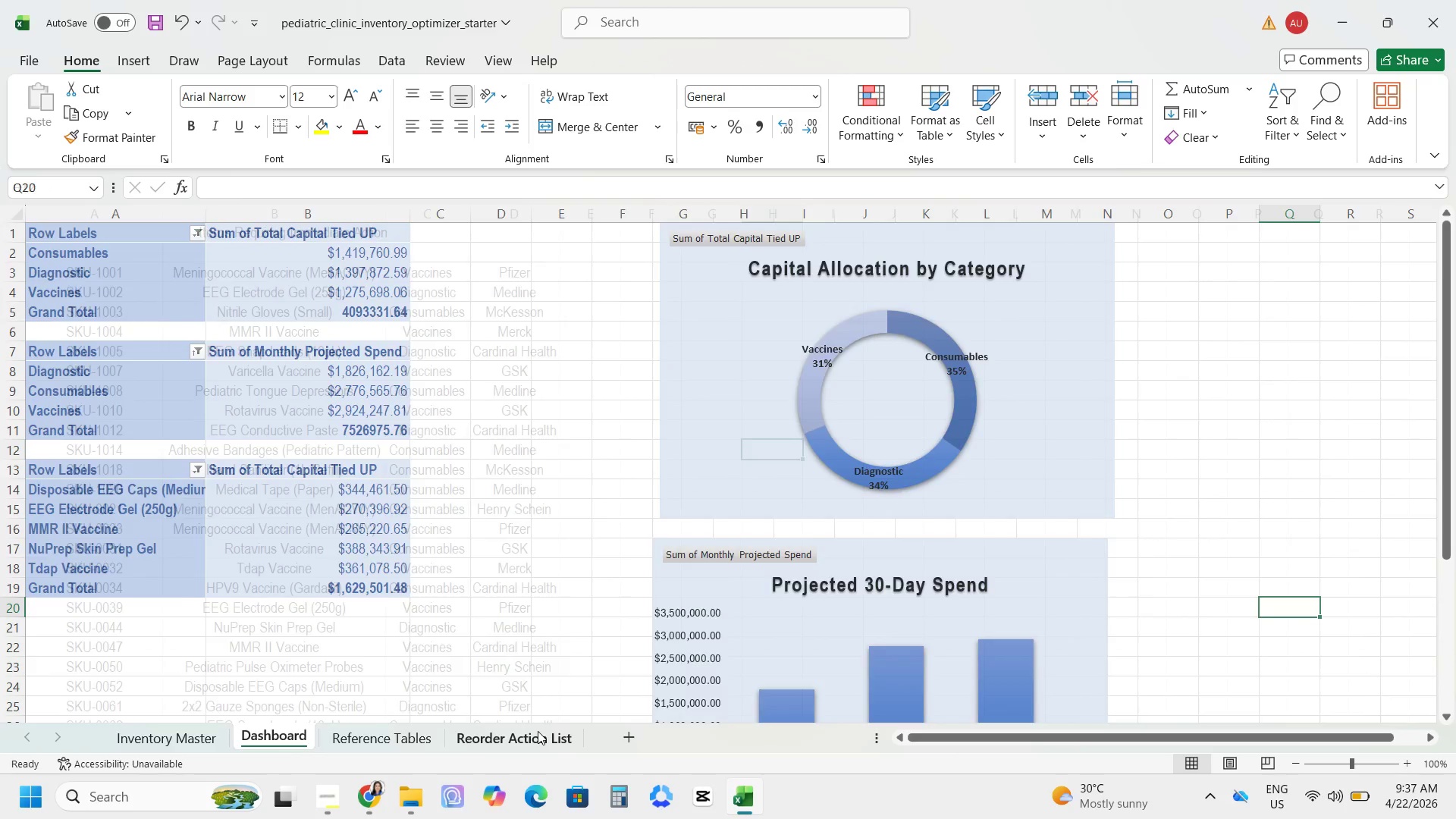 
left_click([128, 277])
 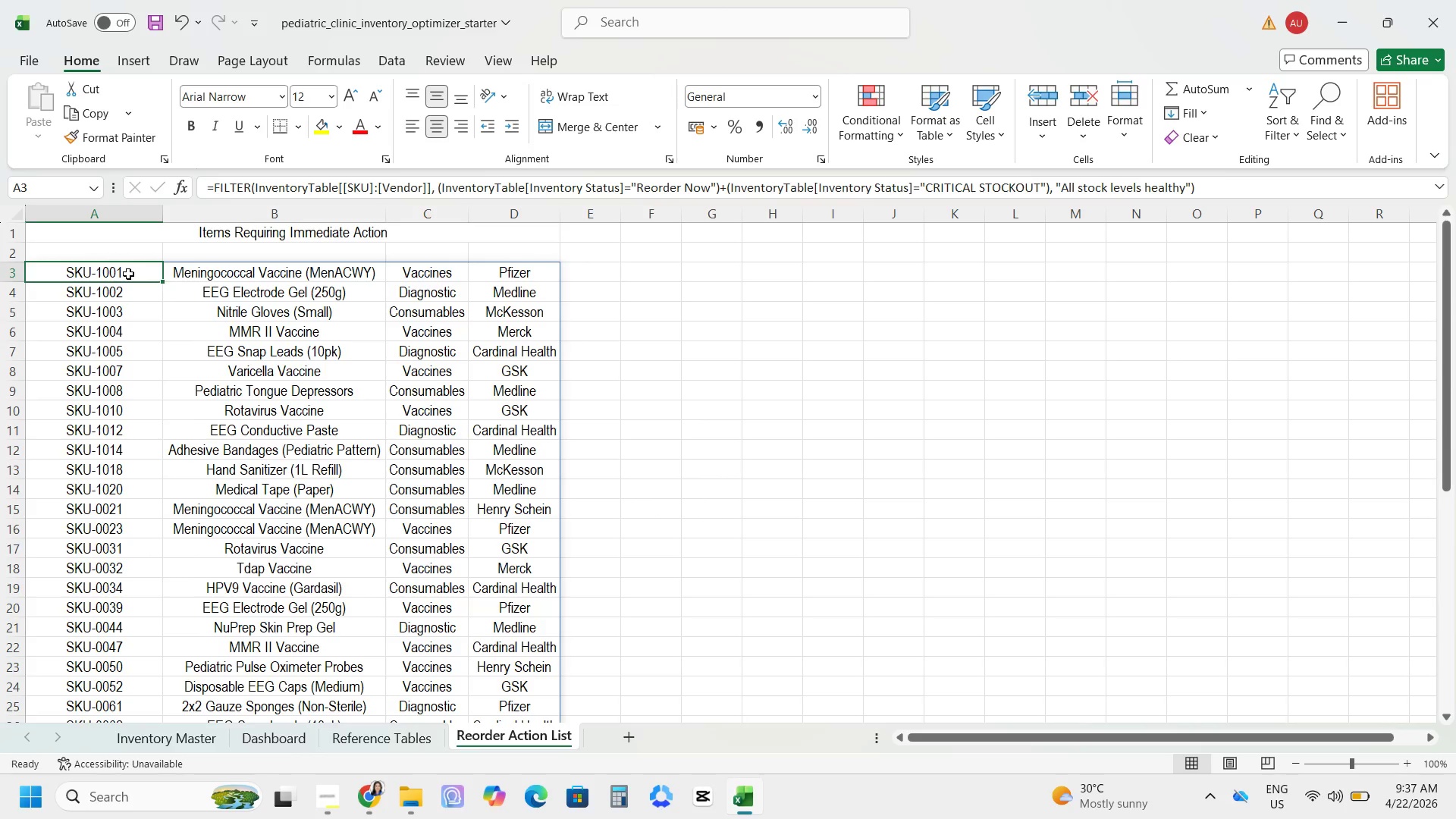 
key(Control+T)
 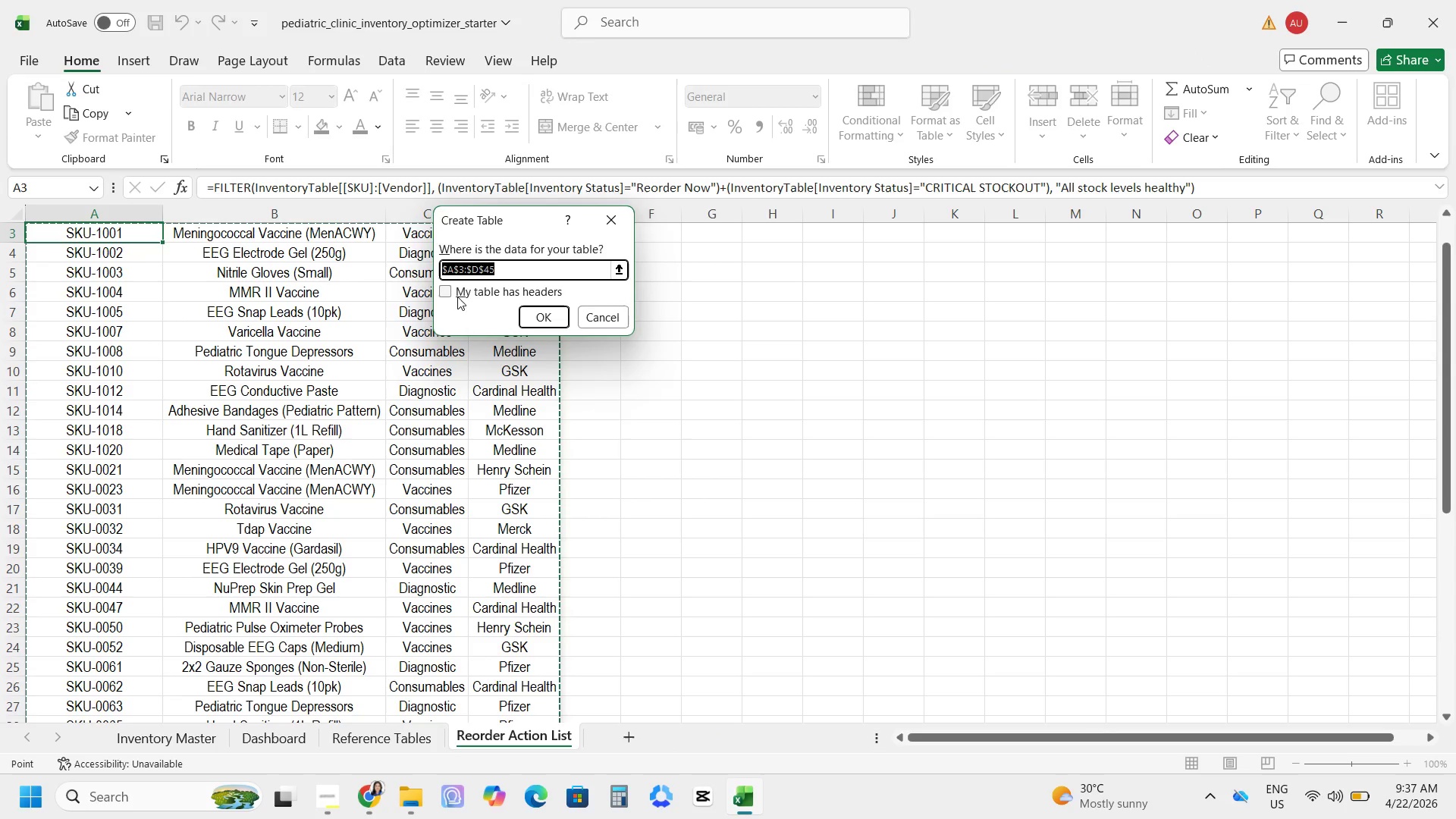 
left_click_drag(start_coordinate=[446, 294], to_coordinate=[530, 336])
 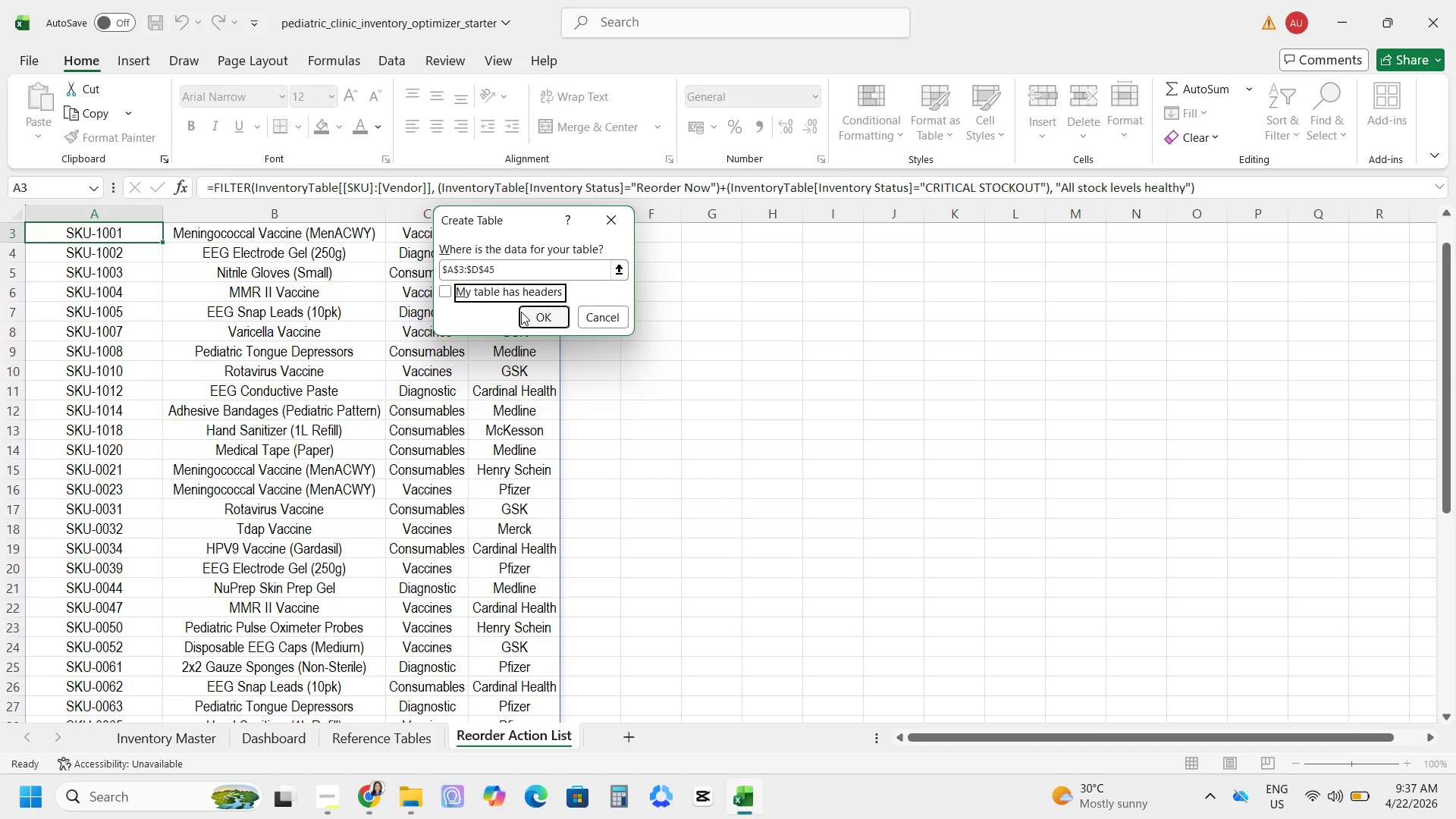 
left_click([519, 311])
 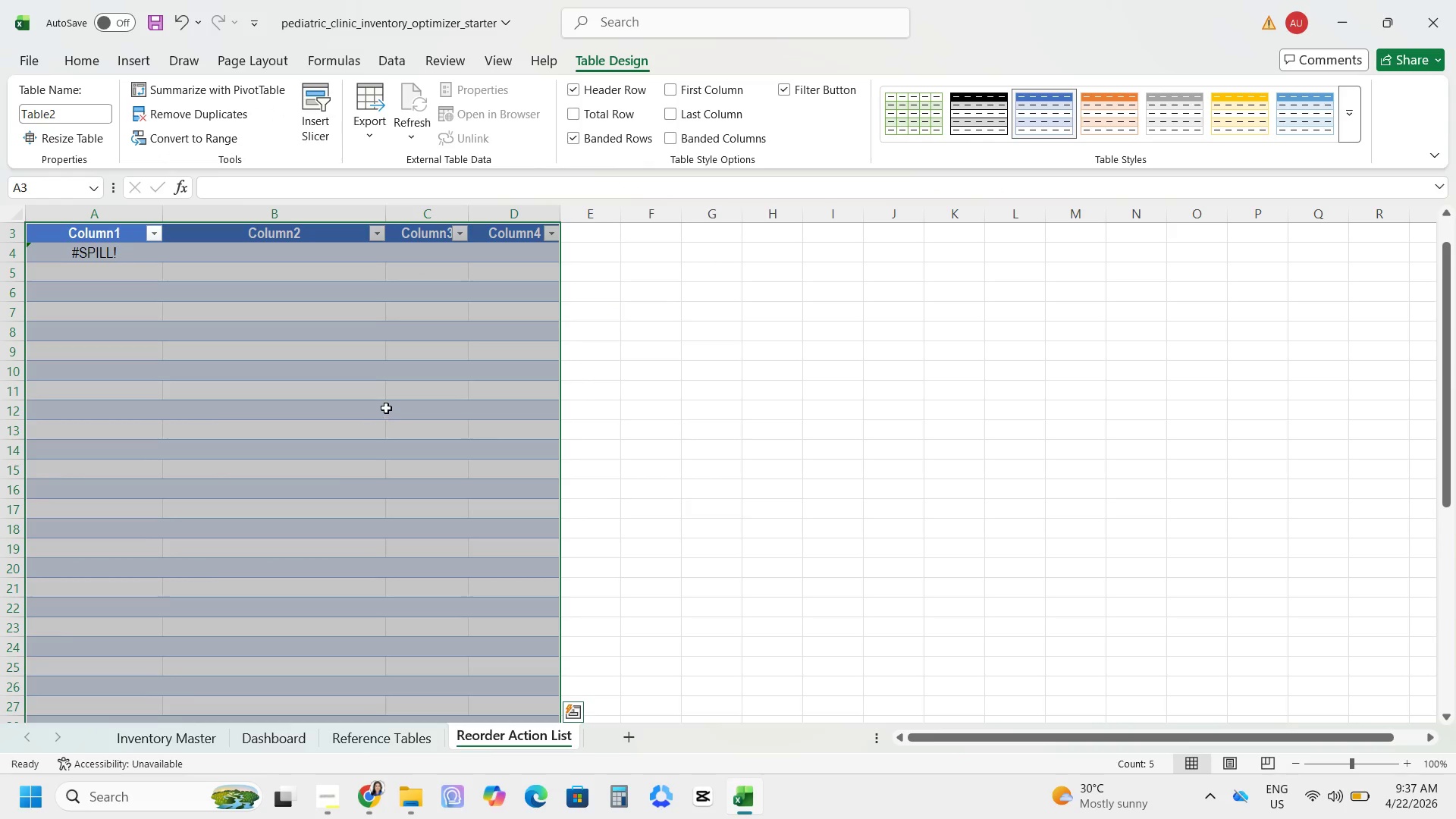 
key(Control+Z)
 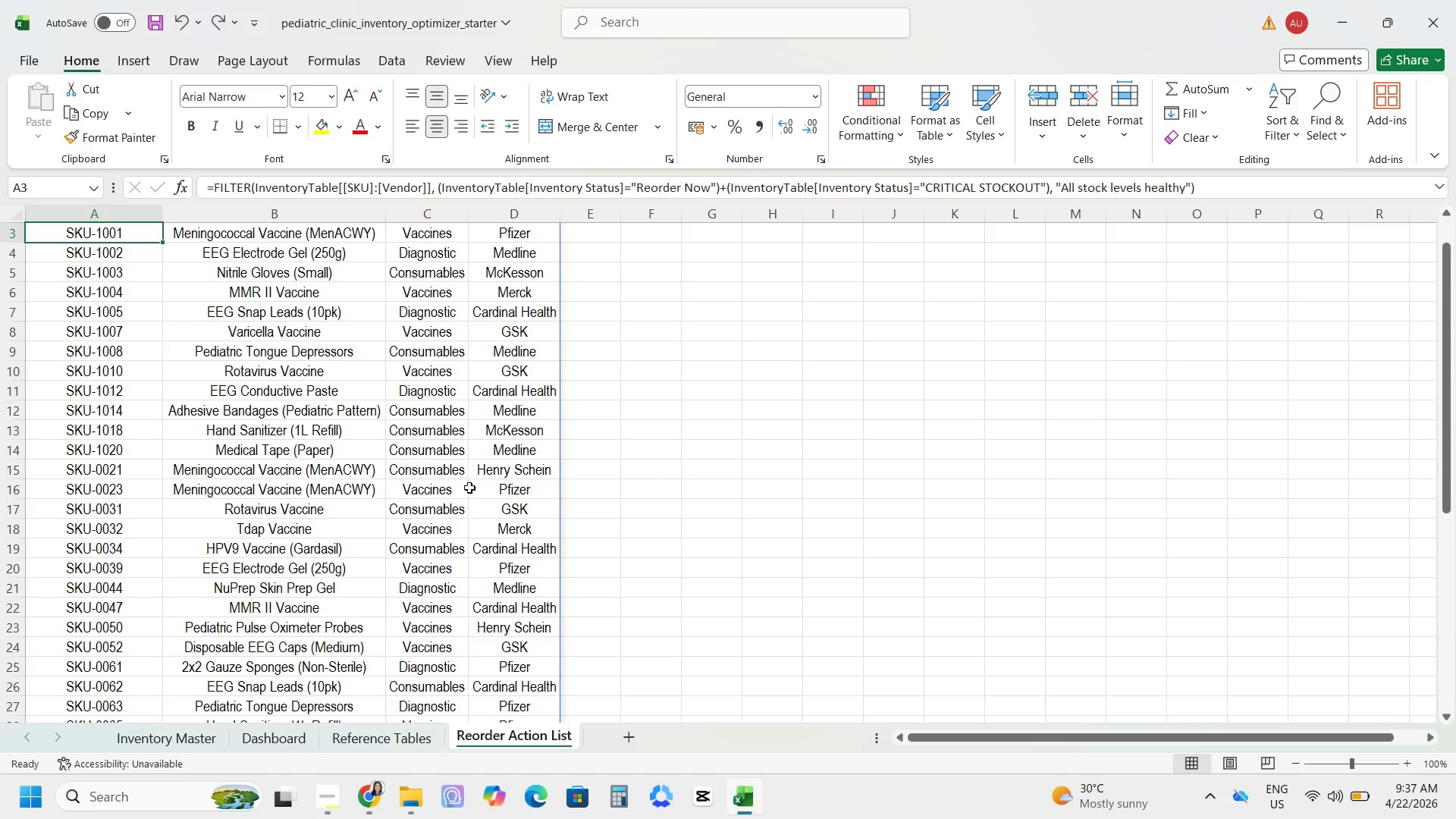 
scroll: coordinate [466, 491], scroll_direction: up, amount: 2.0
 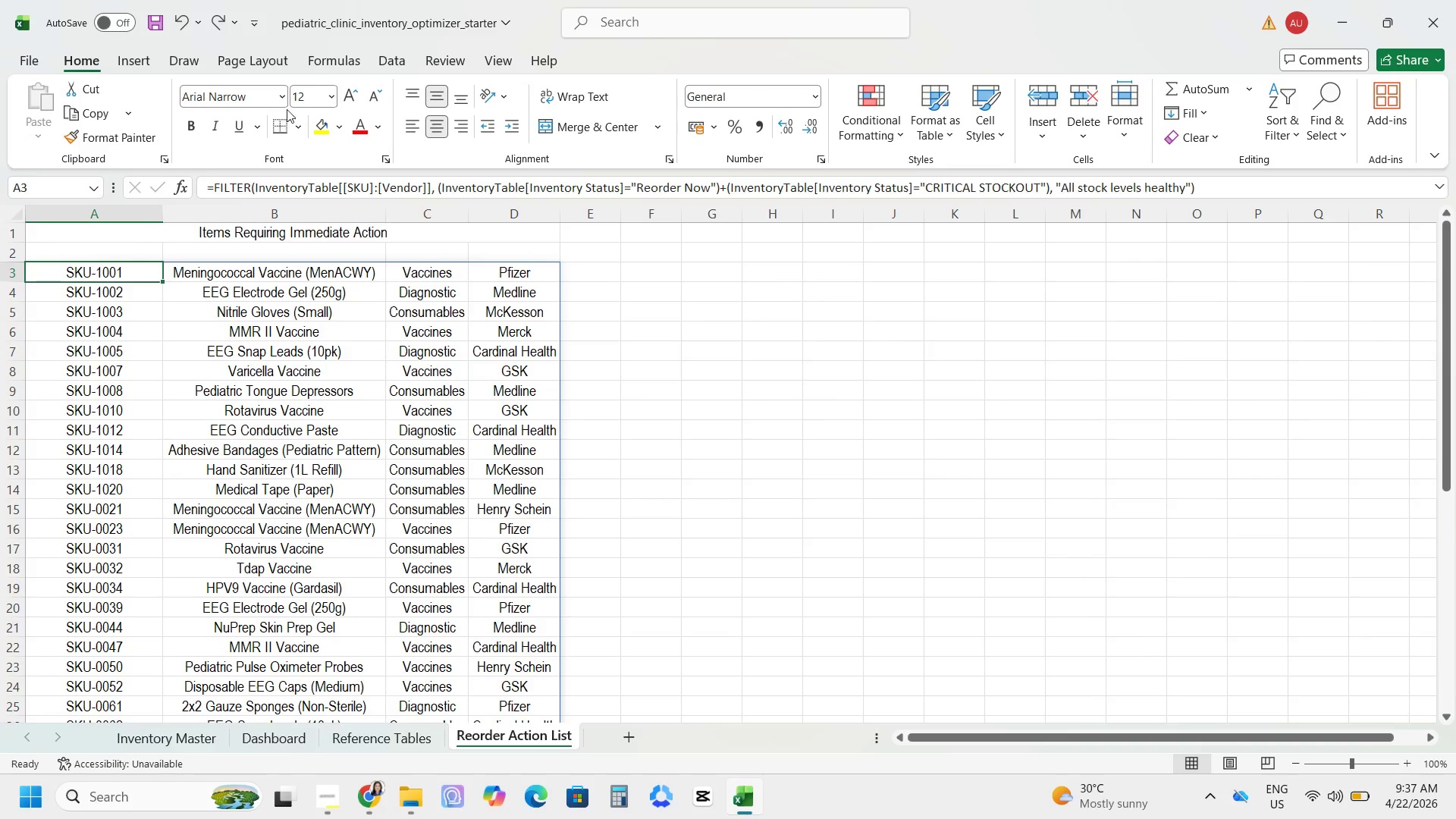 
key(Control+T)
 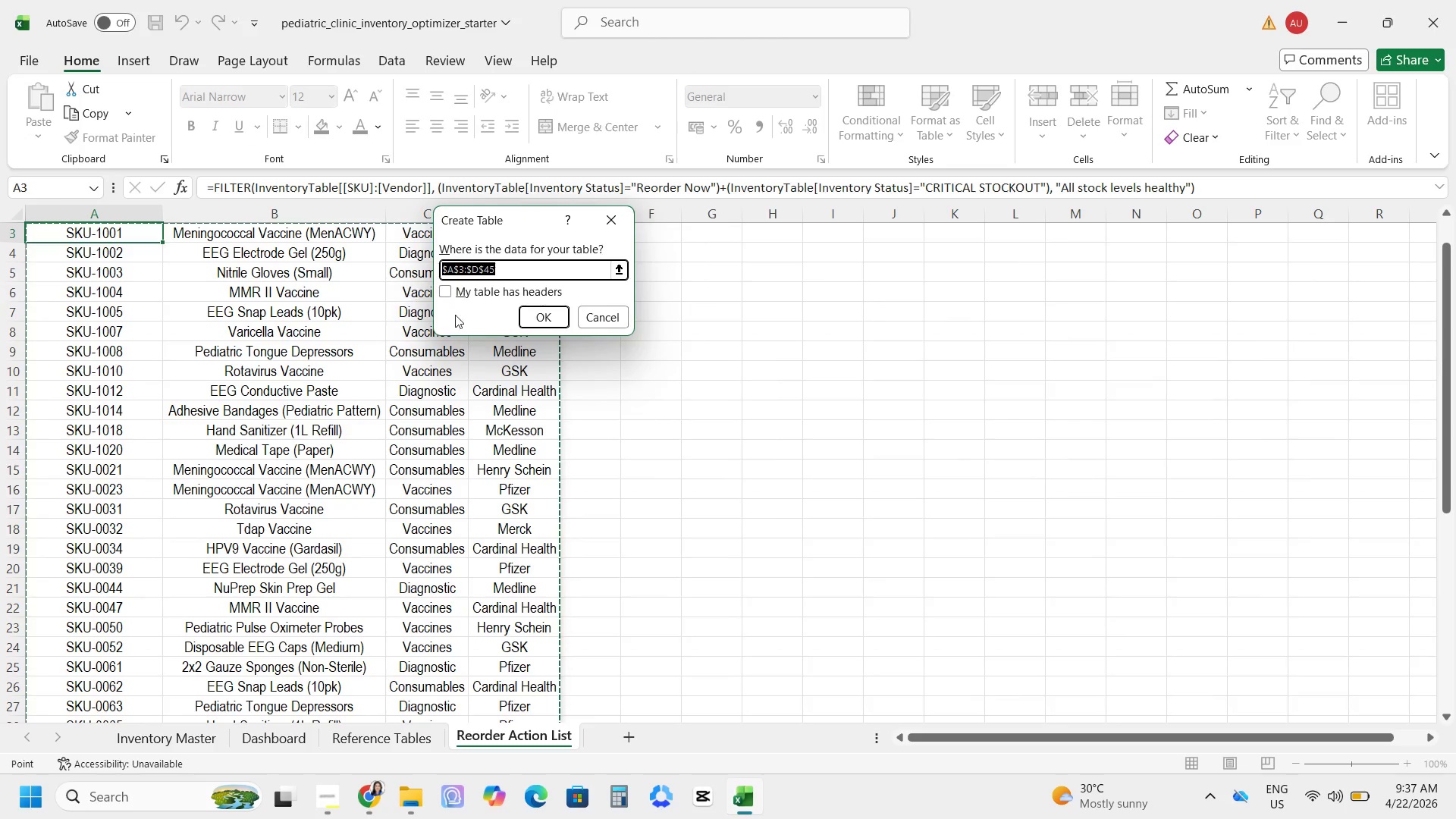 
scroll: coordinate [524, 318], scroll_direction: none, amount: 0.0
 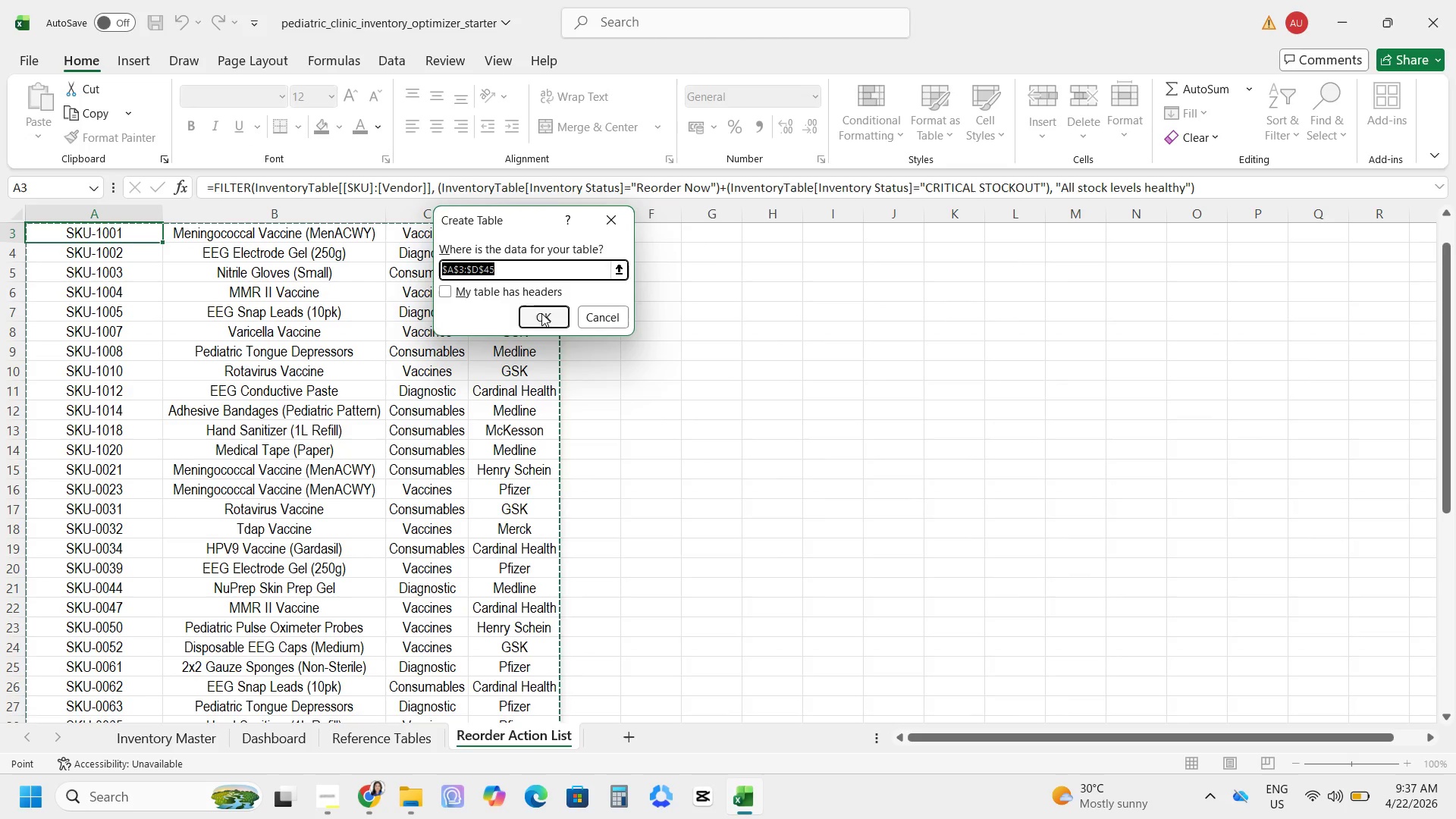 
key(W)
 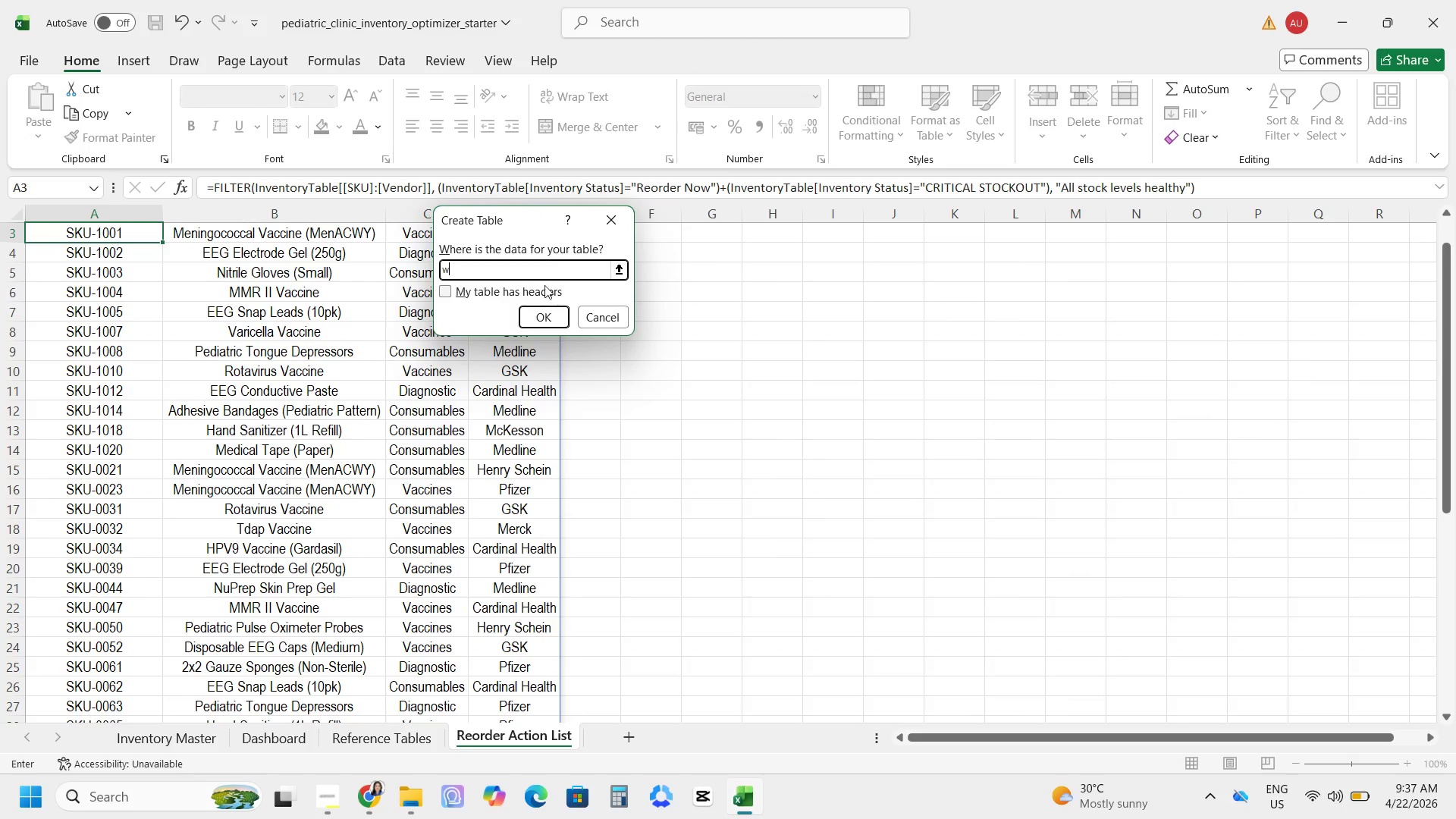 
key(Backspace)
 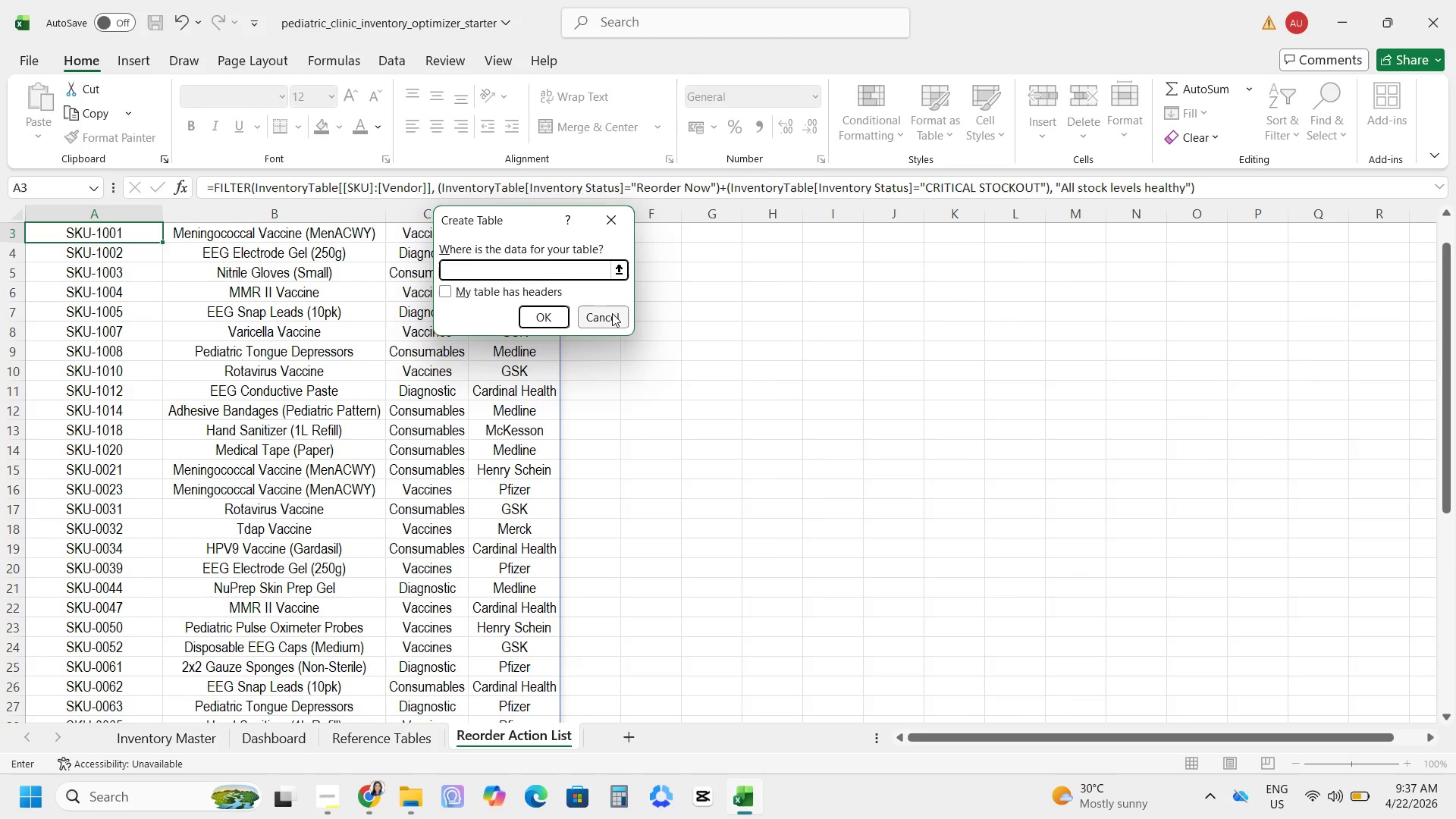 
left_click([611, 313])
 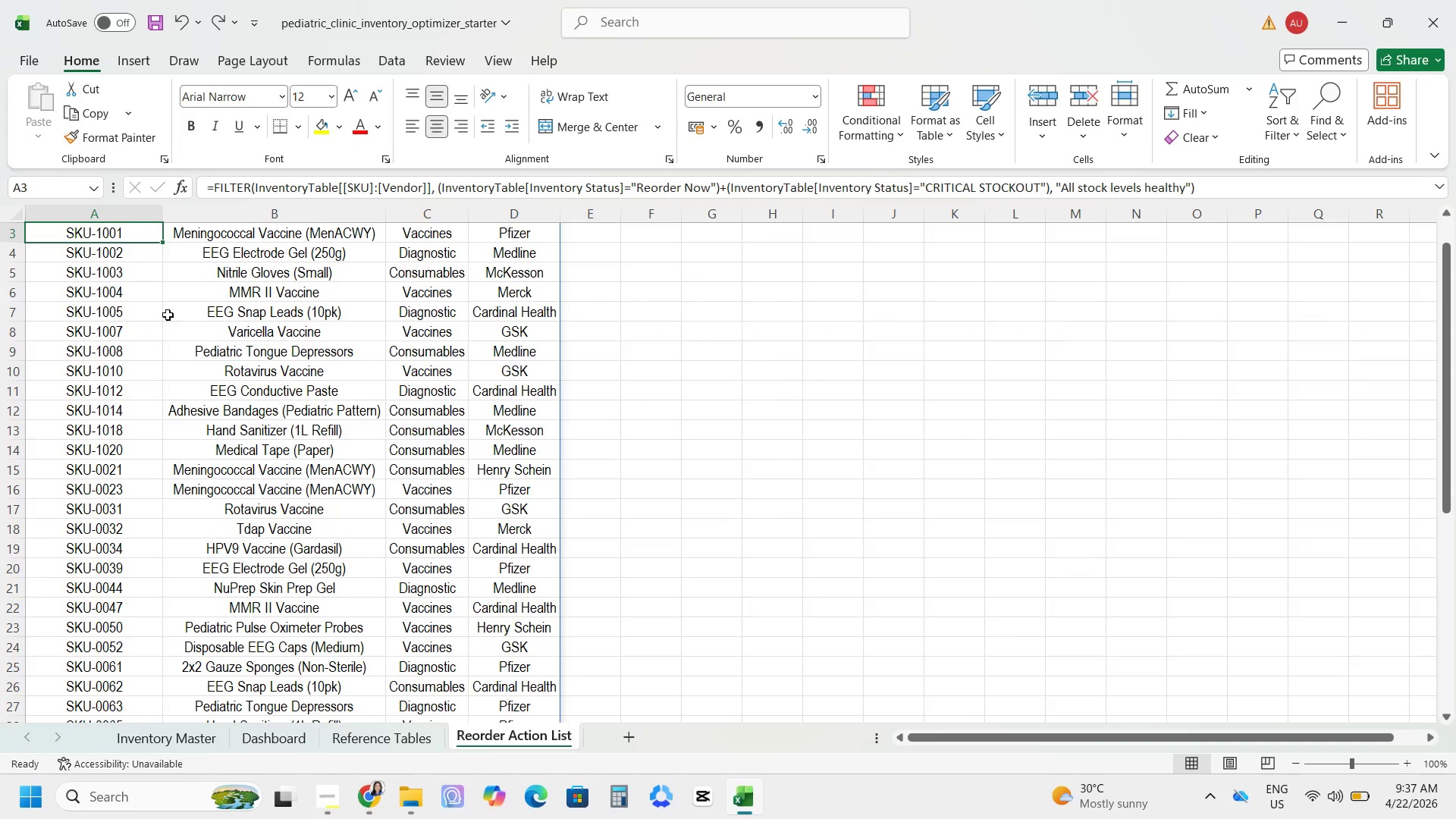 
scroll: coordinate [295, 371], scroll_direction: up, amount: 1.0
 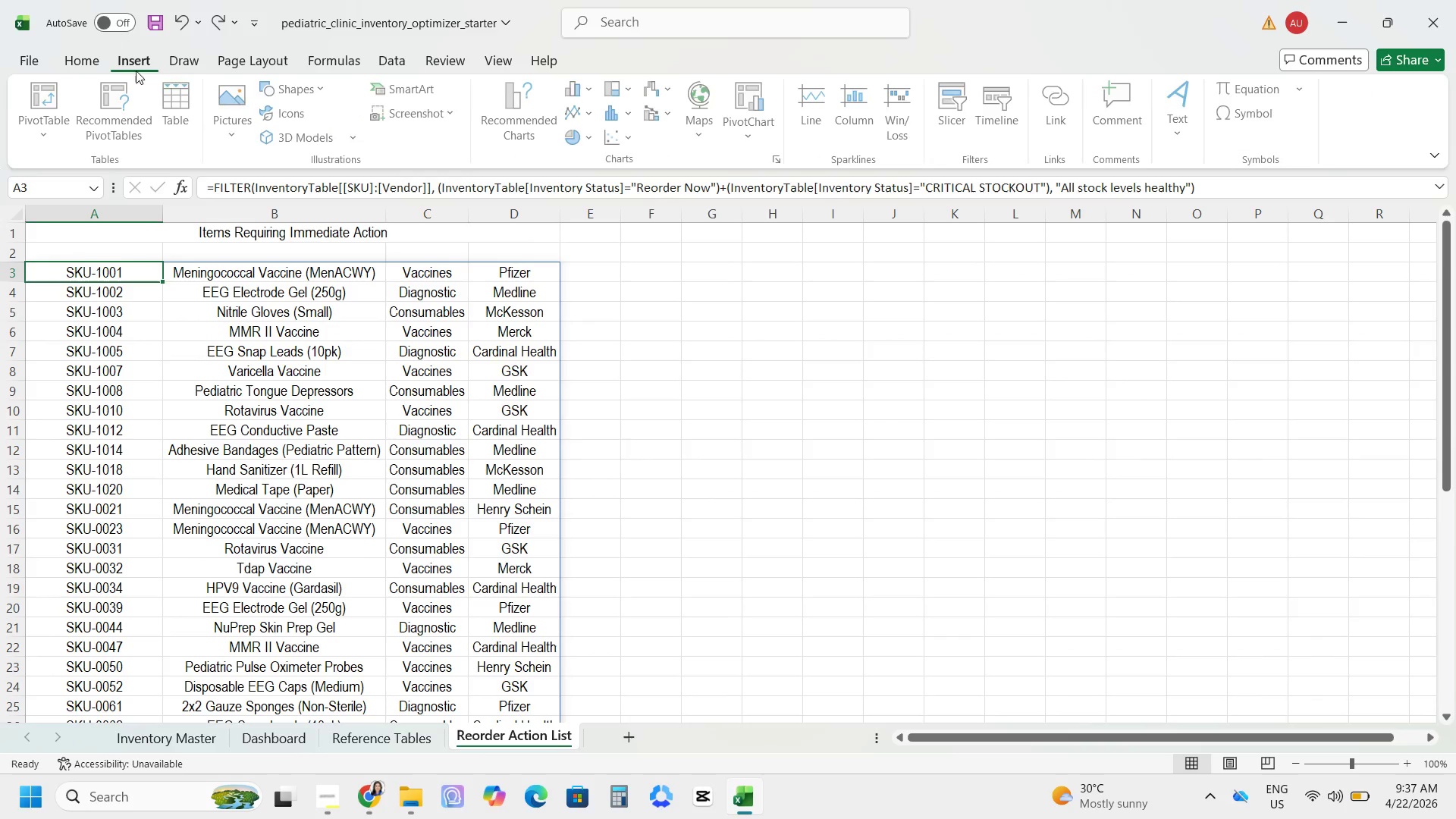 
left_click([186, 114])
 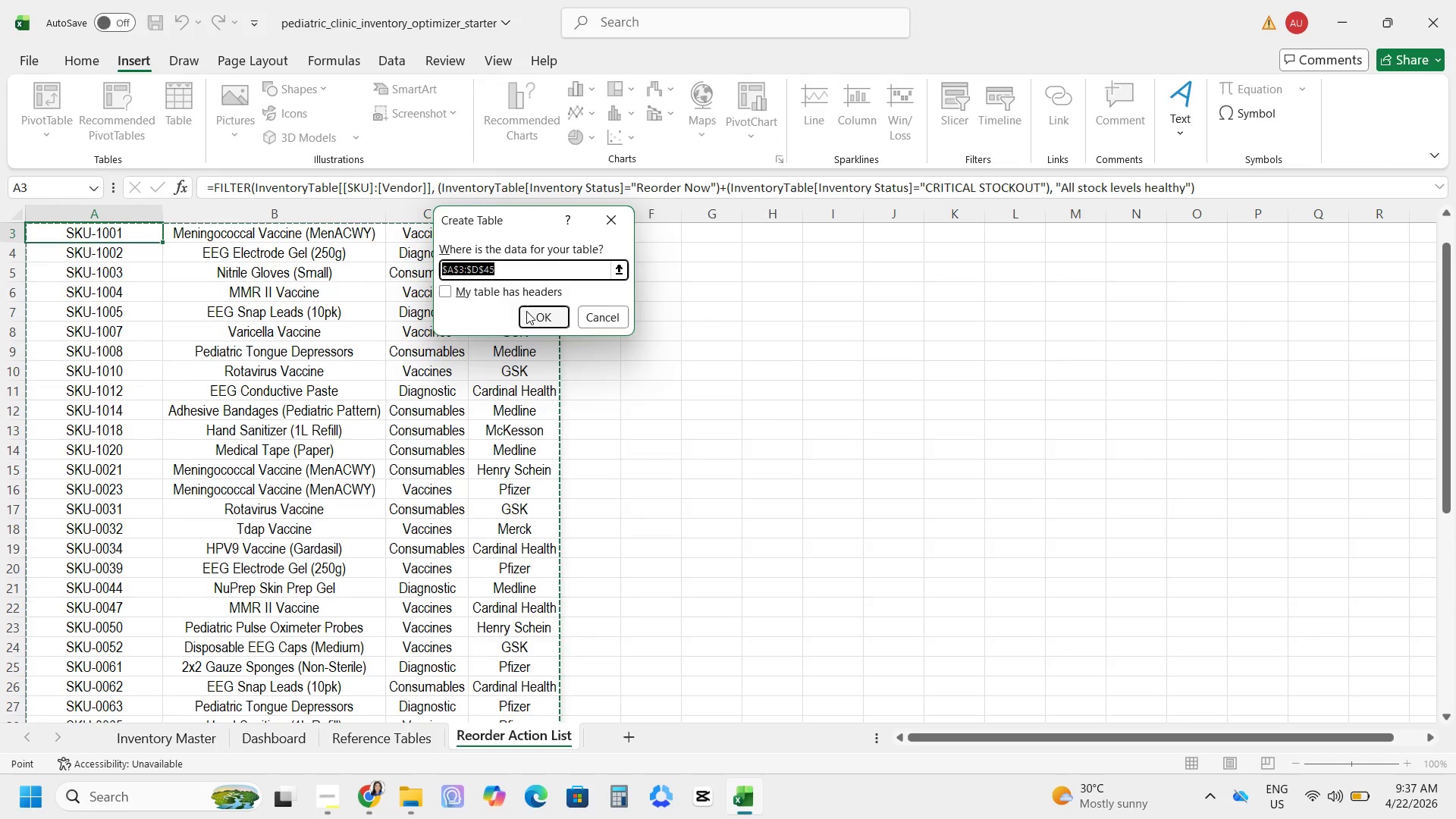 
left_click([529, 313])
 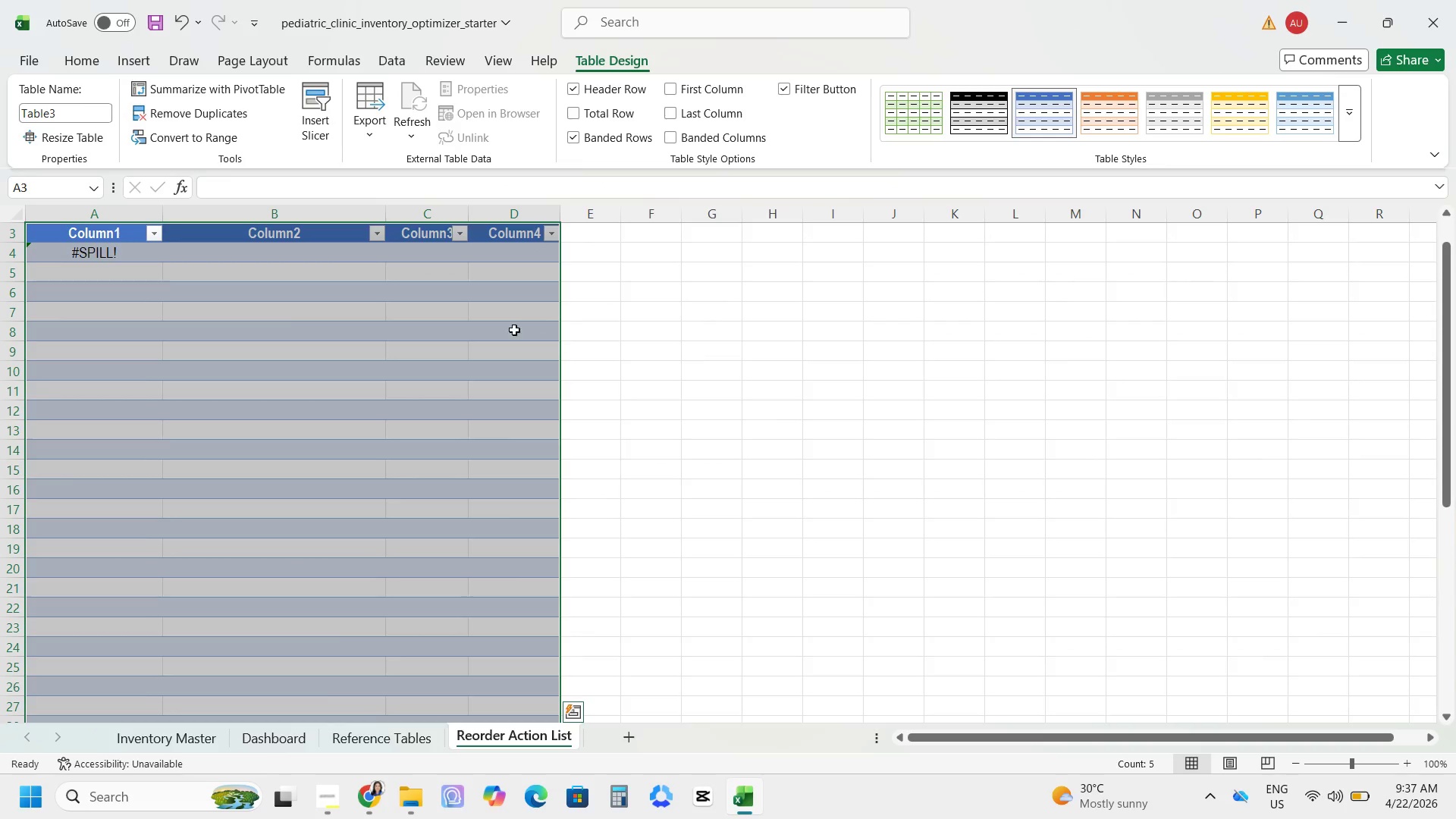 
left_click([80, 249])
 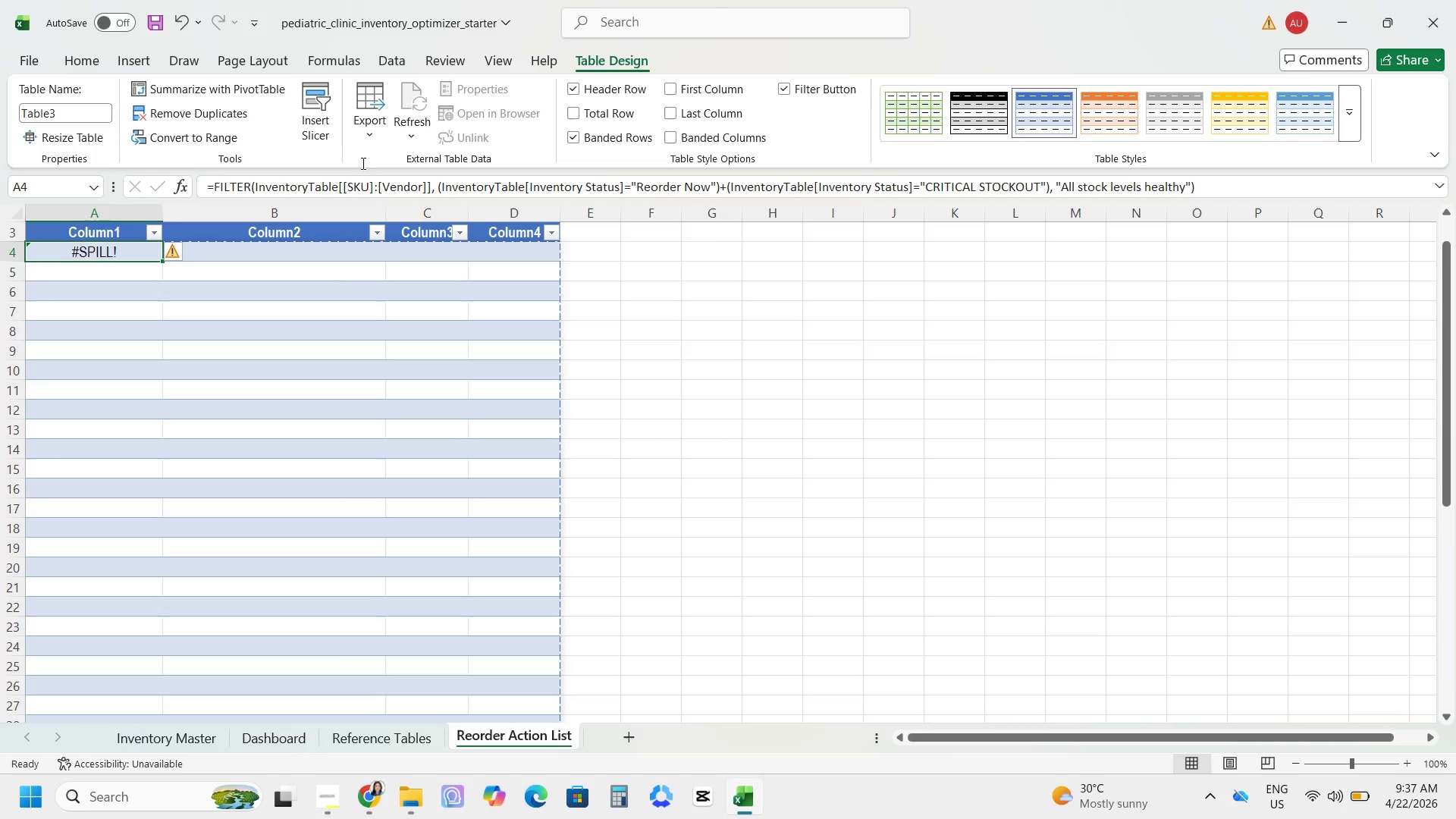 
left_click([568, 90])
 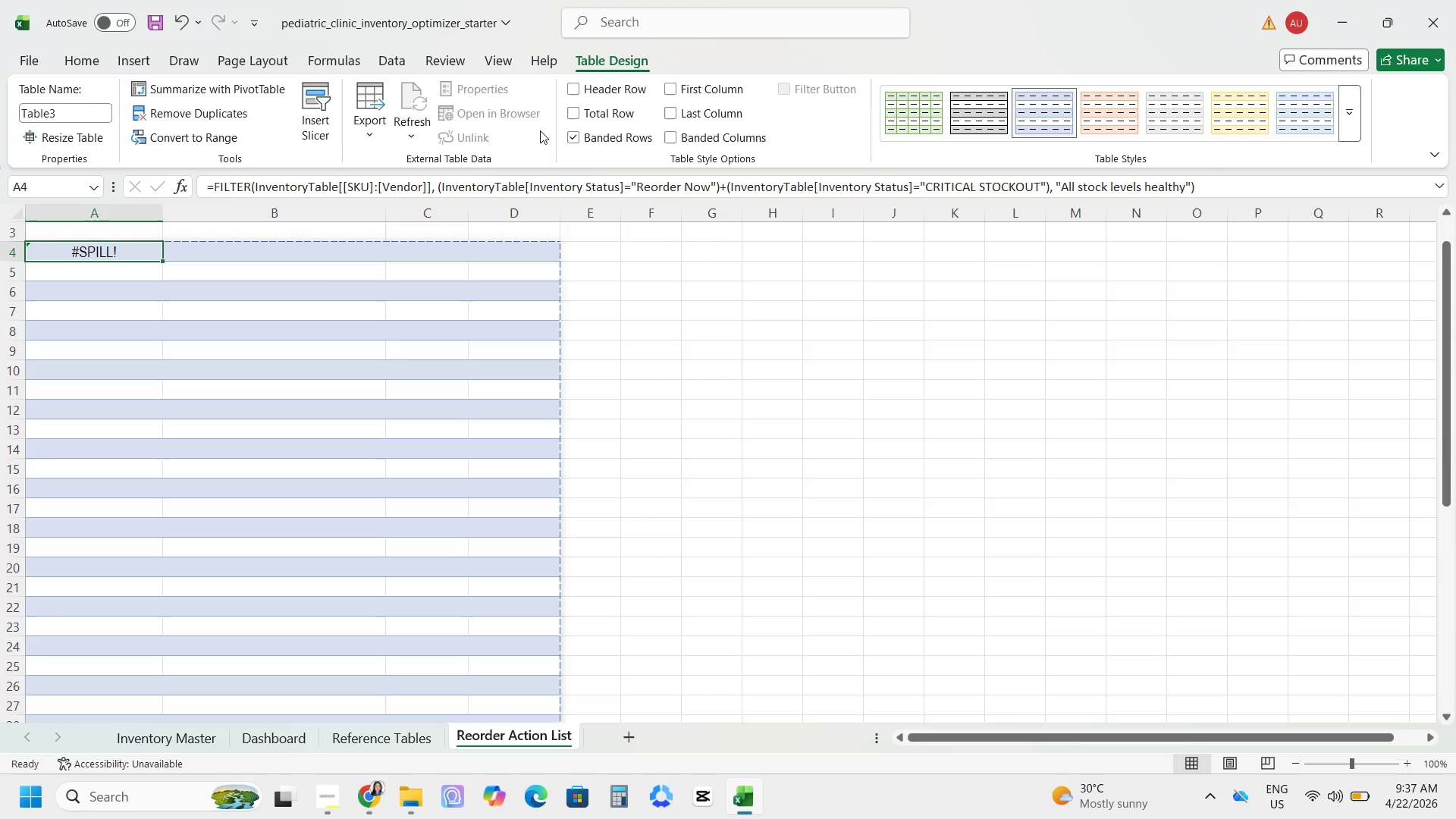 
key(Control+Z)
 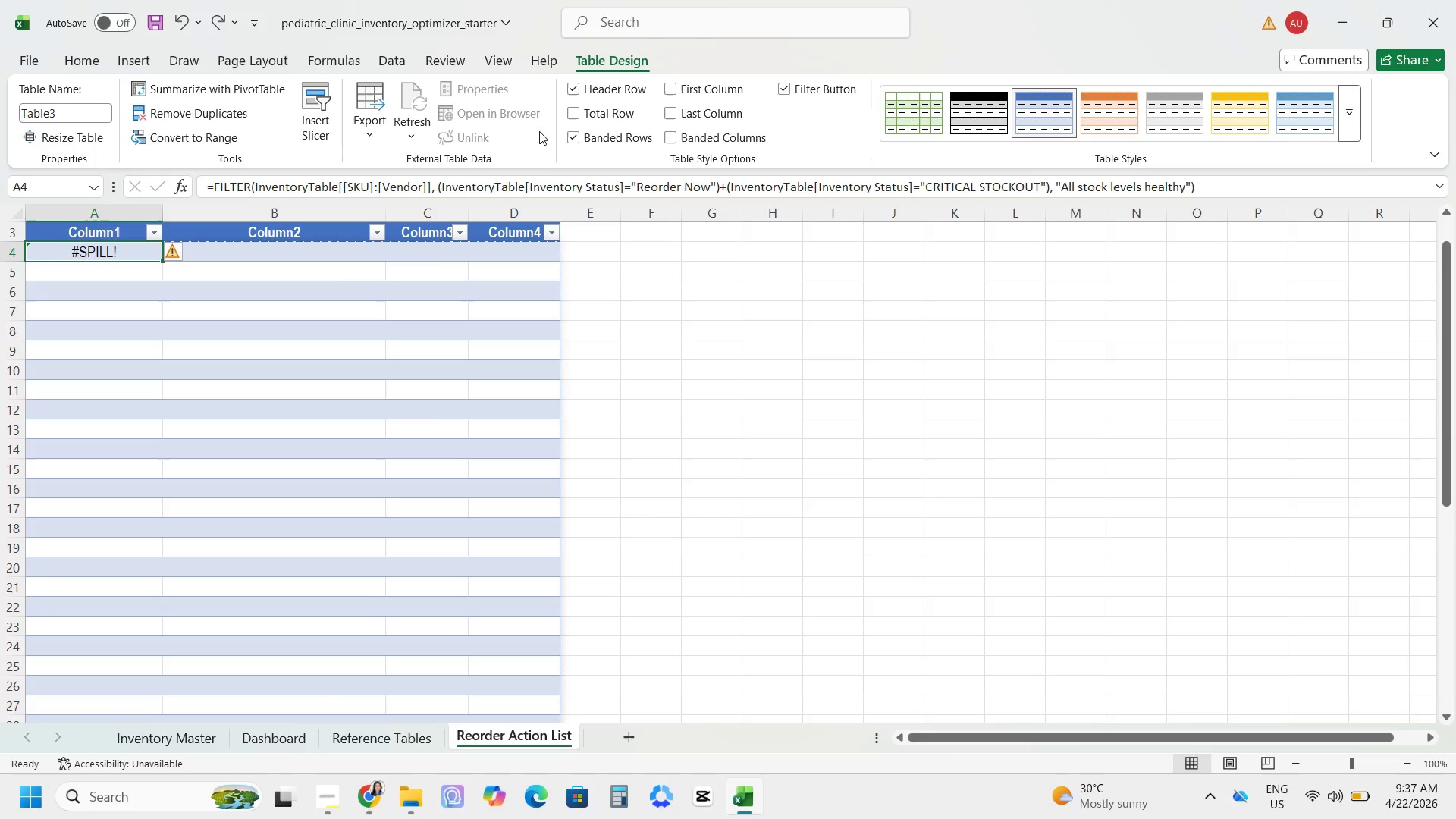 
key(Control+Z)
 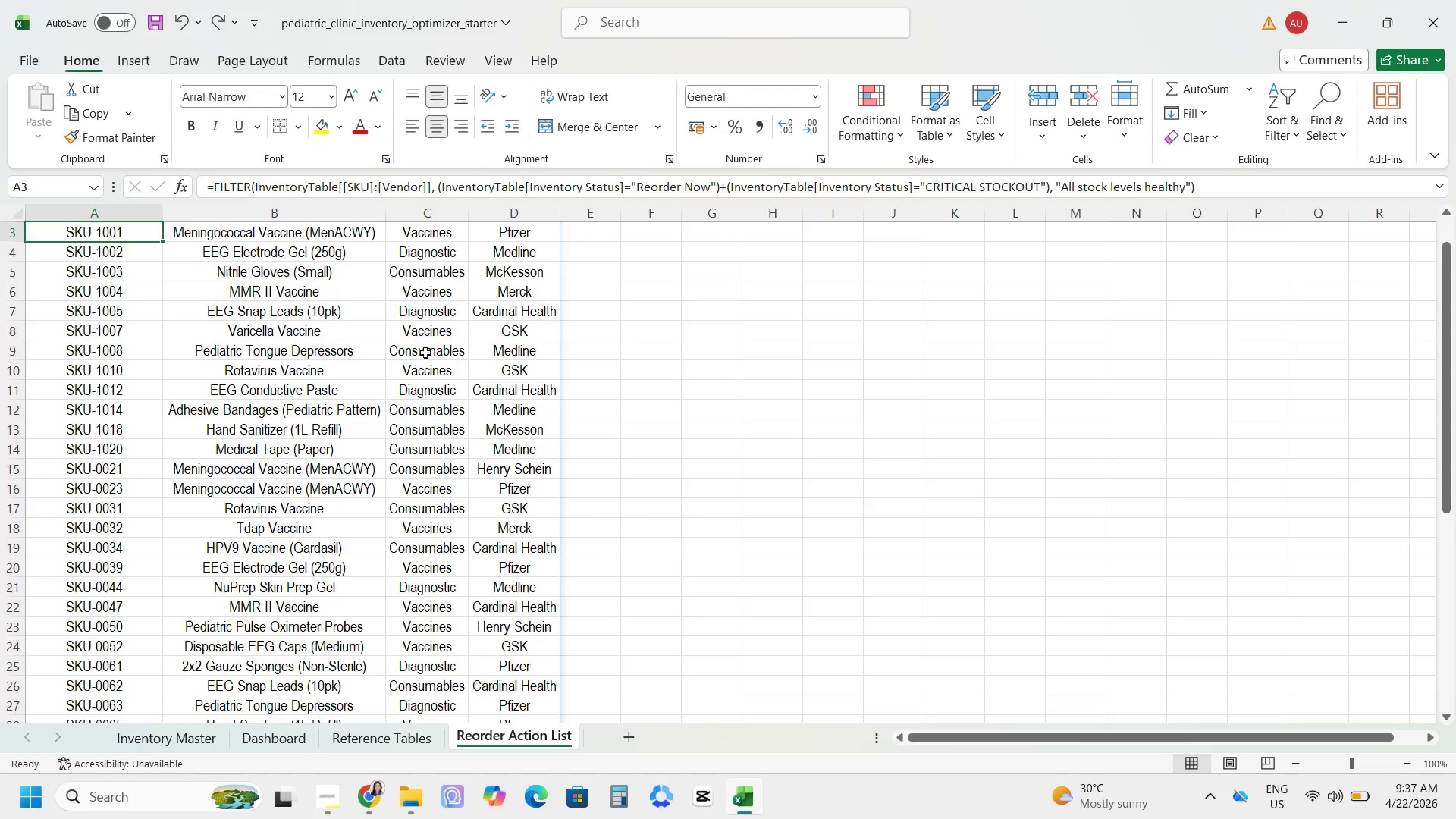 
scroll: coordinate [334, 447], scroll_direction: up, amount: 3.0
 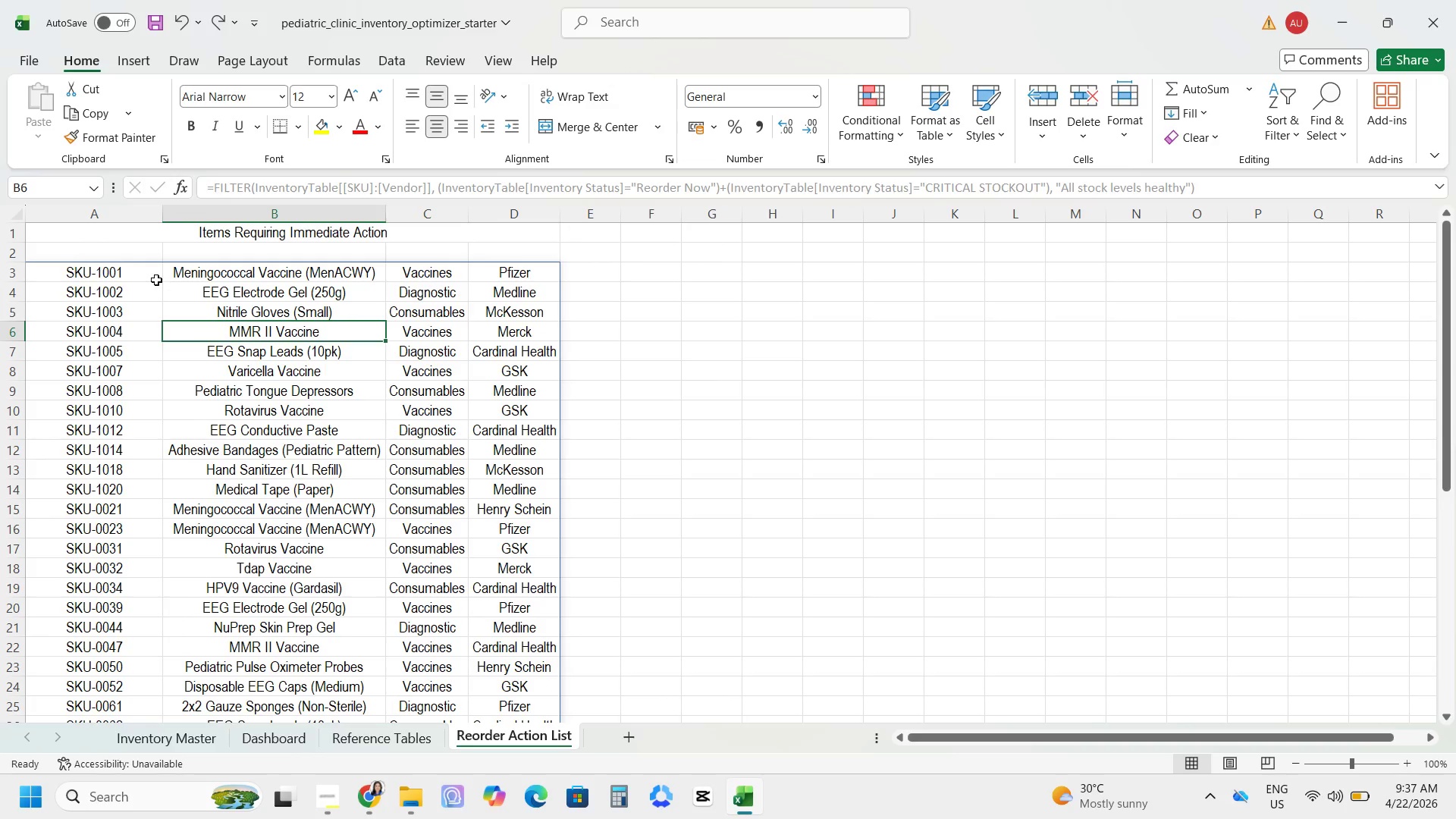 
left_click_drag(start_coordinate=[153, 275], to_coordinate=[488, 693])
 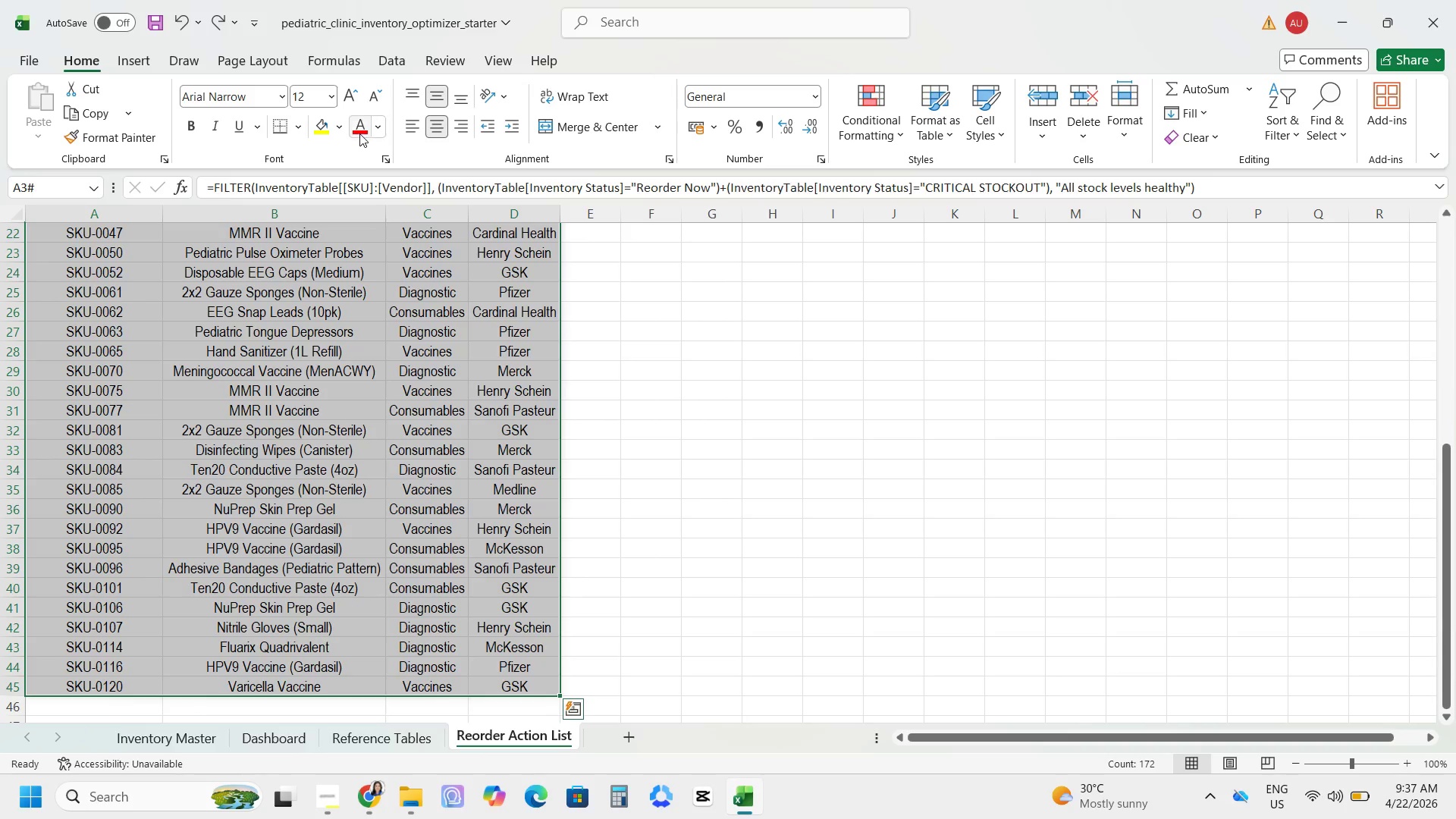 
left_click([349, 121])
 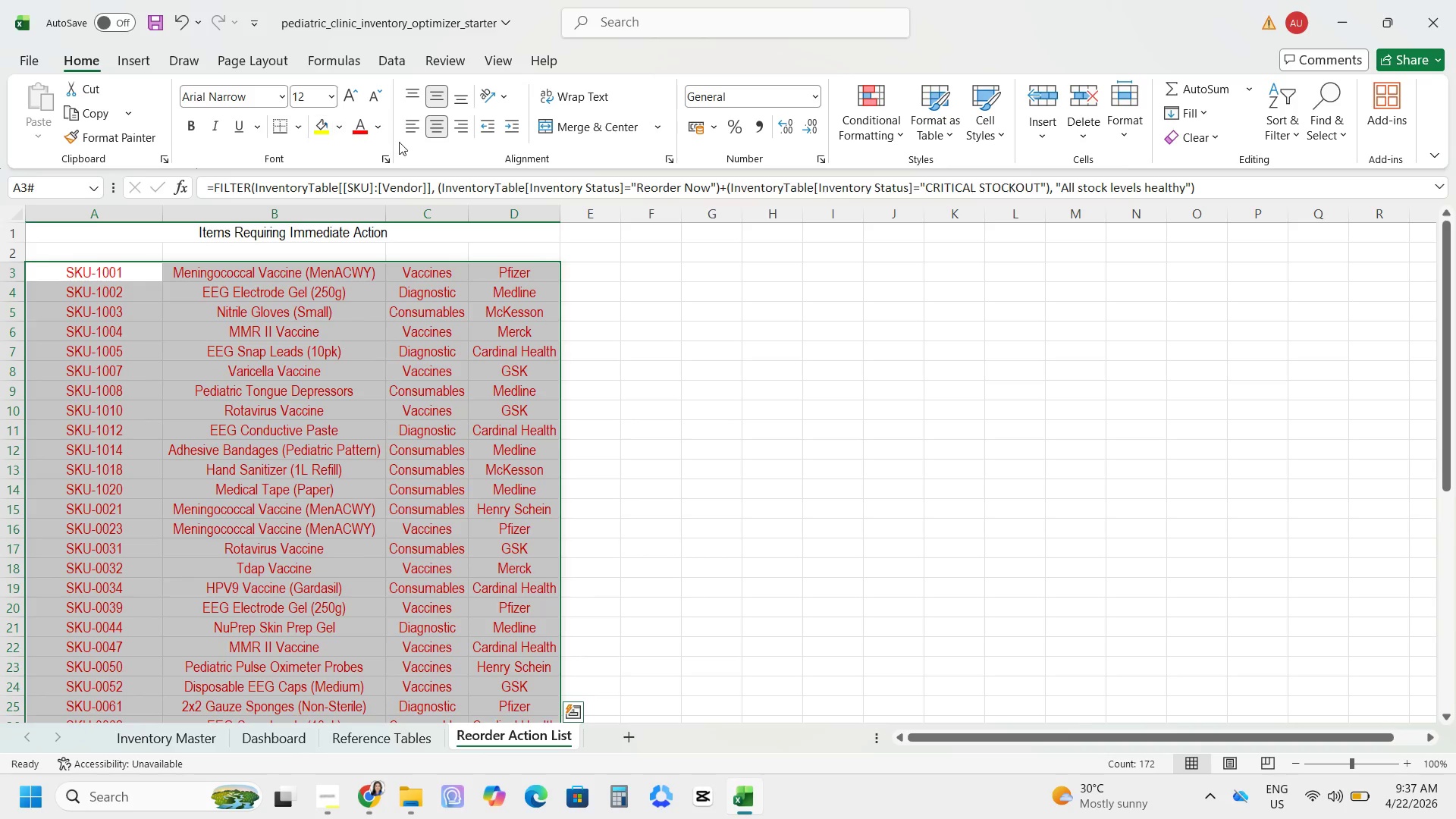 
left_click([384, 133])
 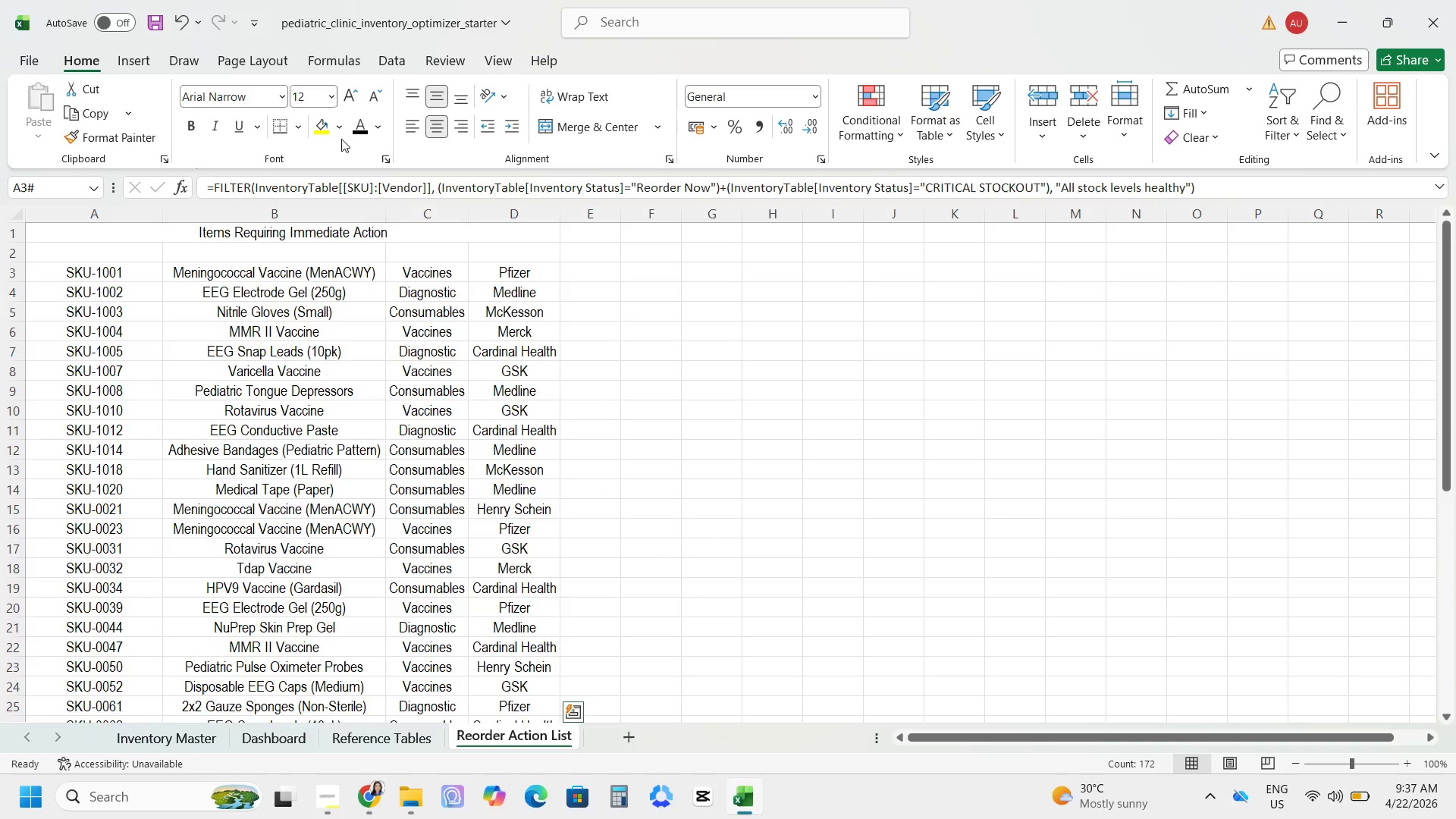 
left_click([344, 130])
 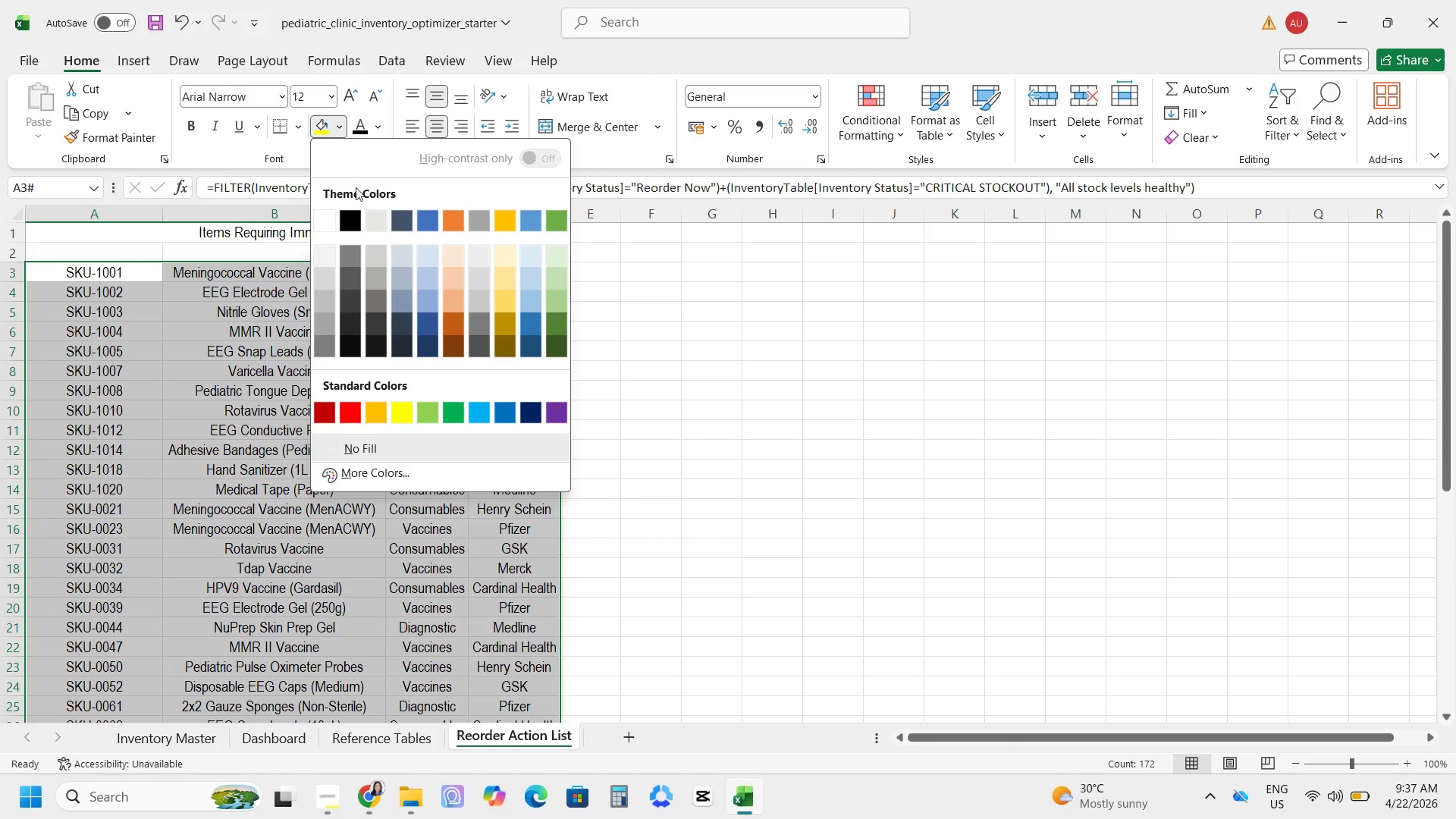 
mouse_move([421, 261])
 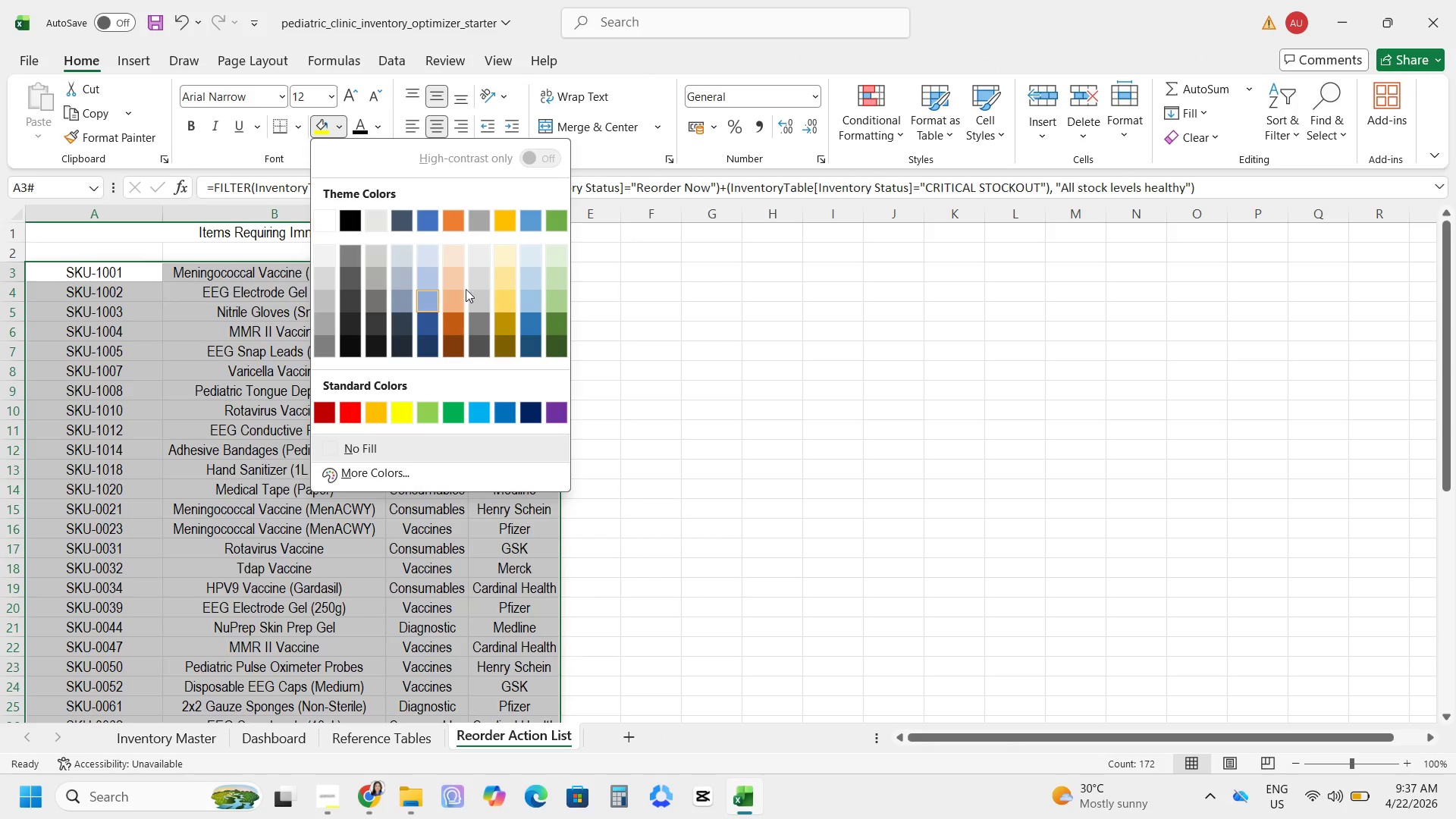 
mouse_move([535, 299])
 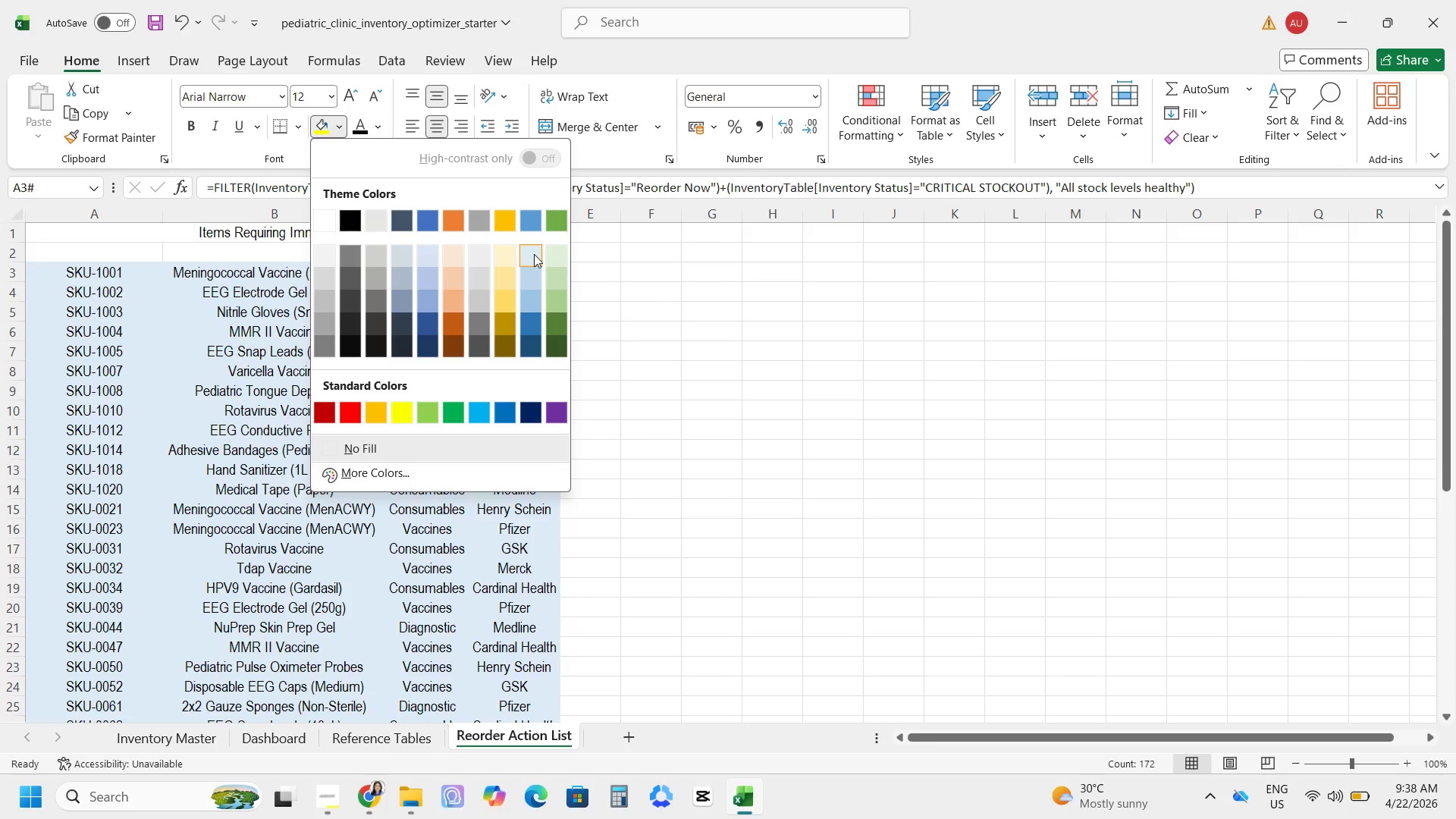 
left_click([534, 254])
 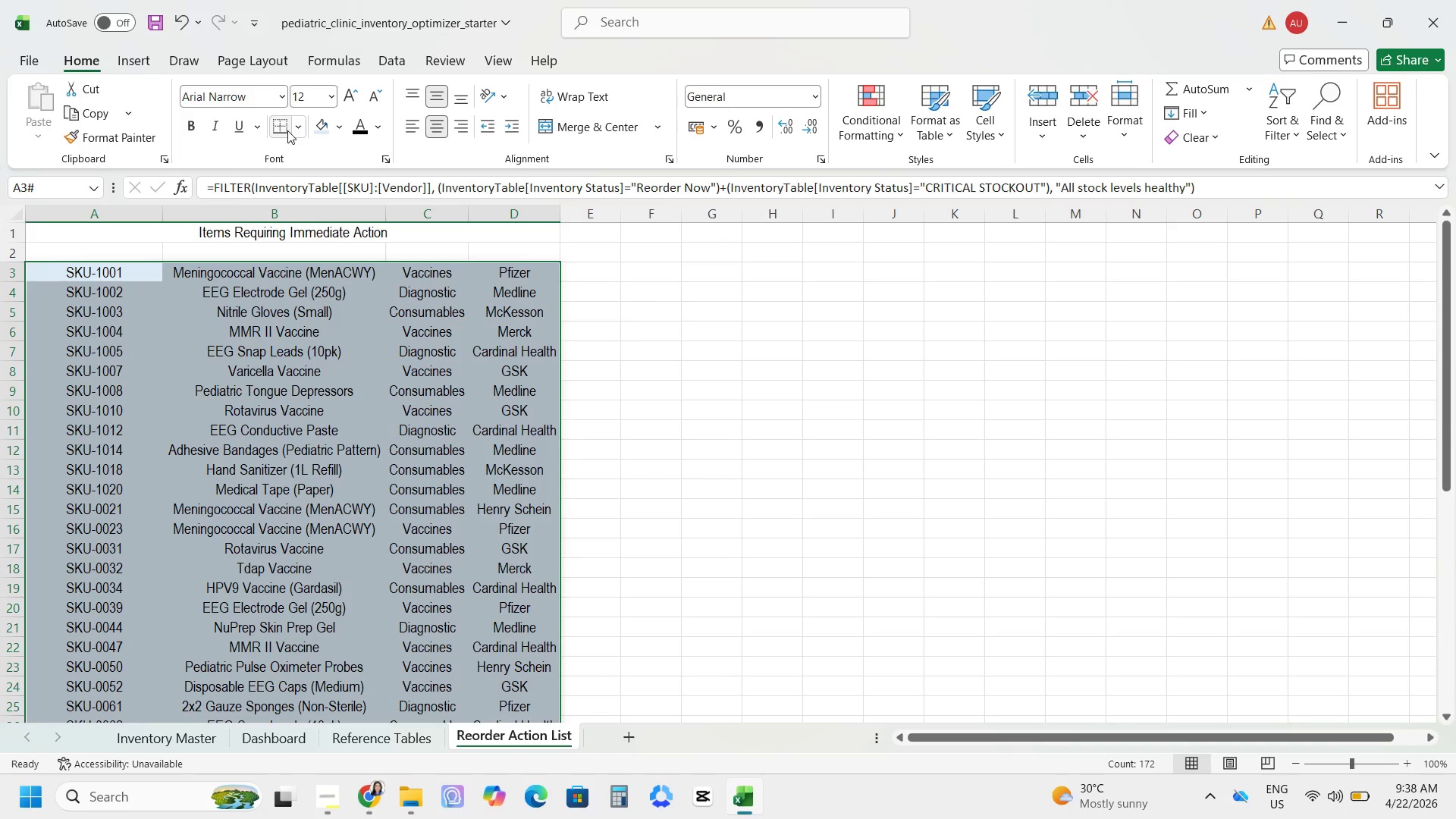 
left_click([293, 132])
 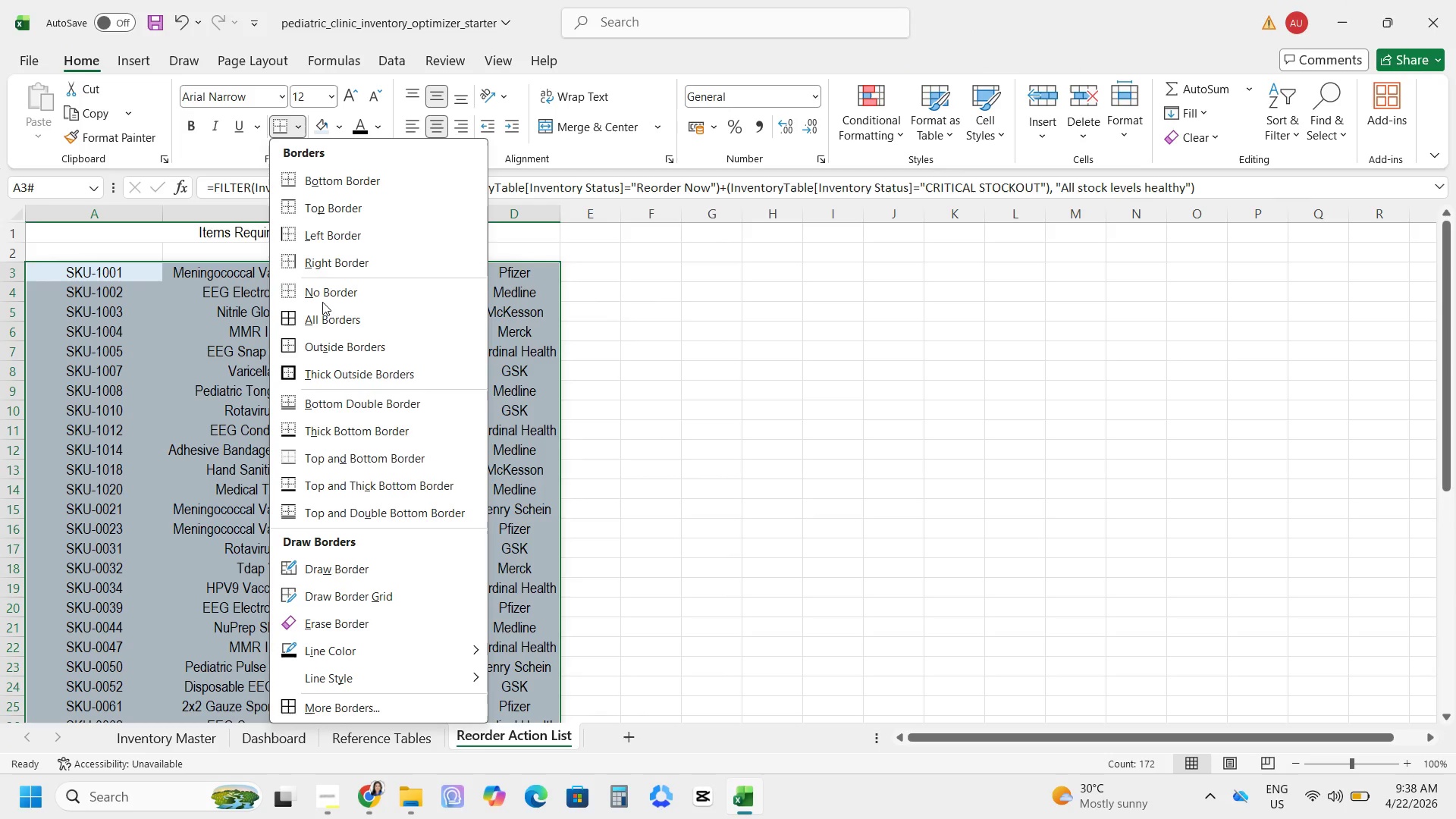 
left_click([318, 319])
 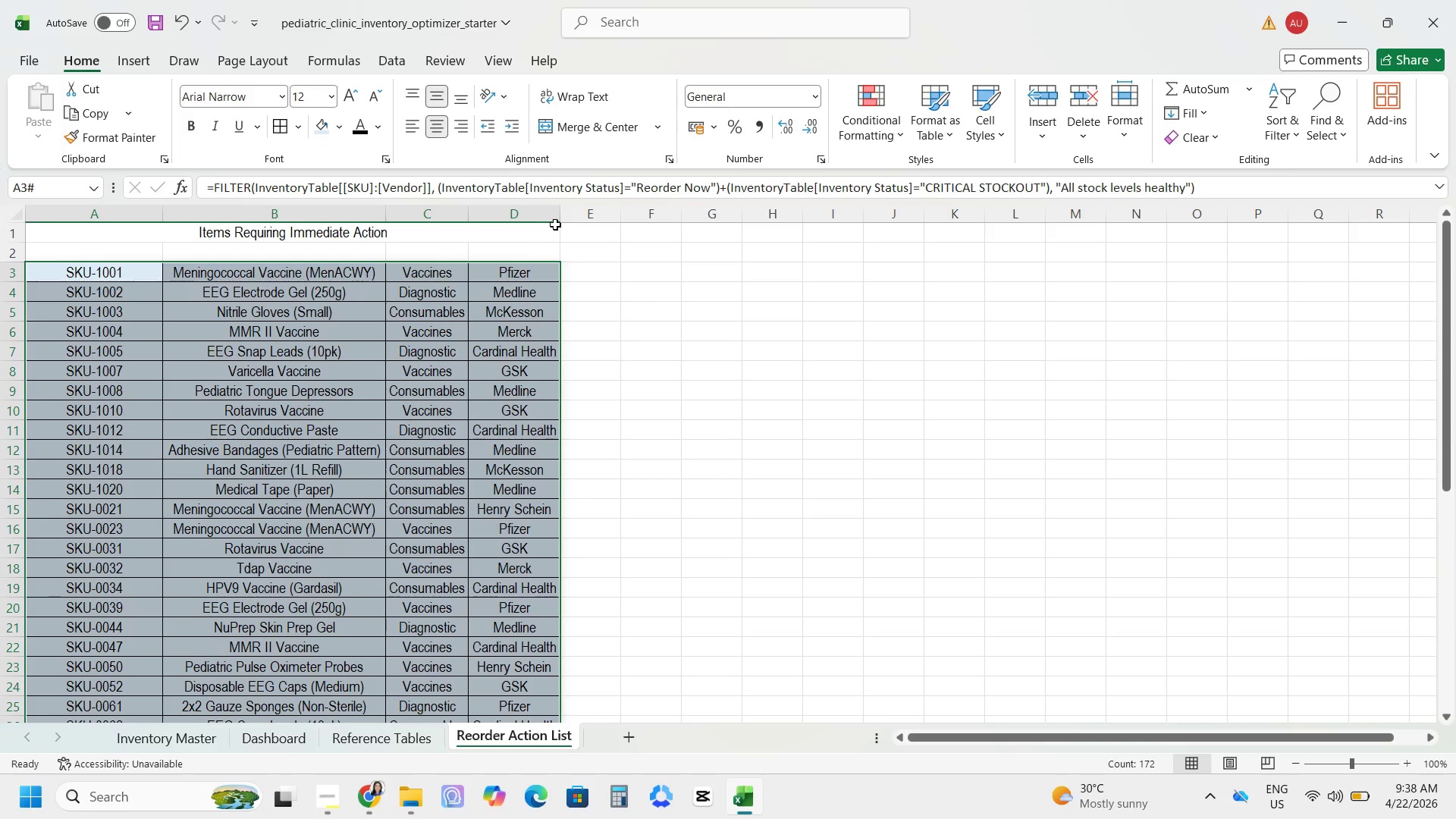 
double_click([557, 219])
 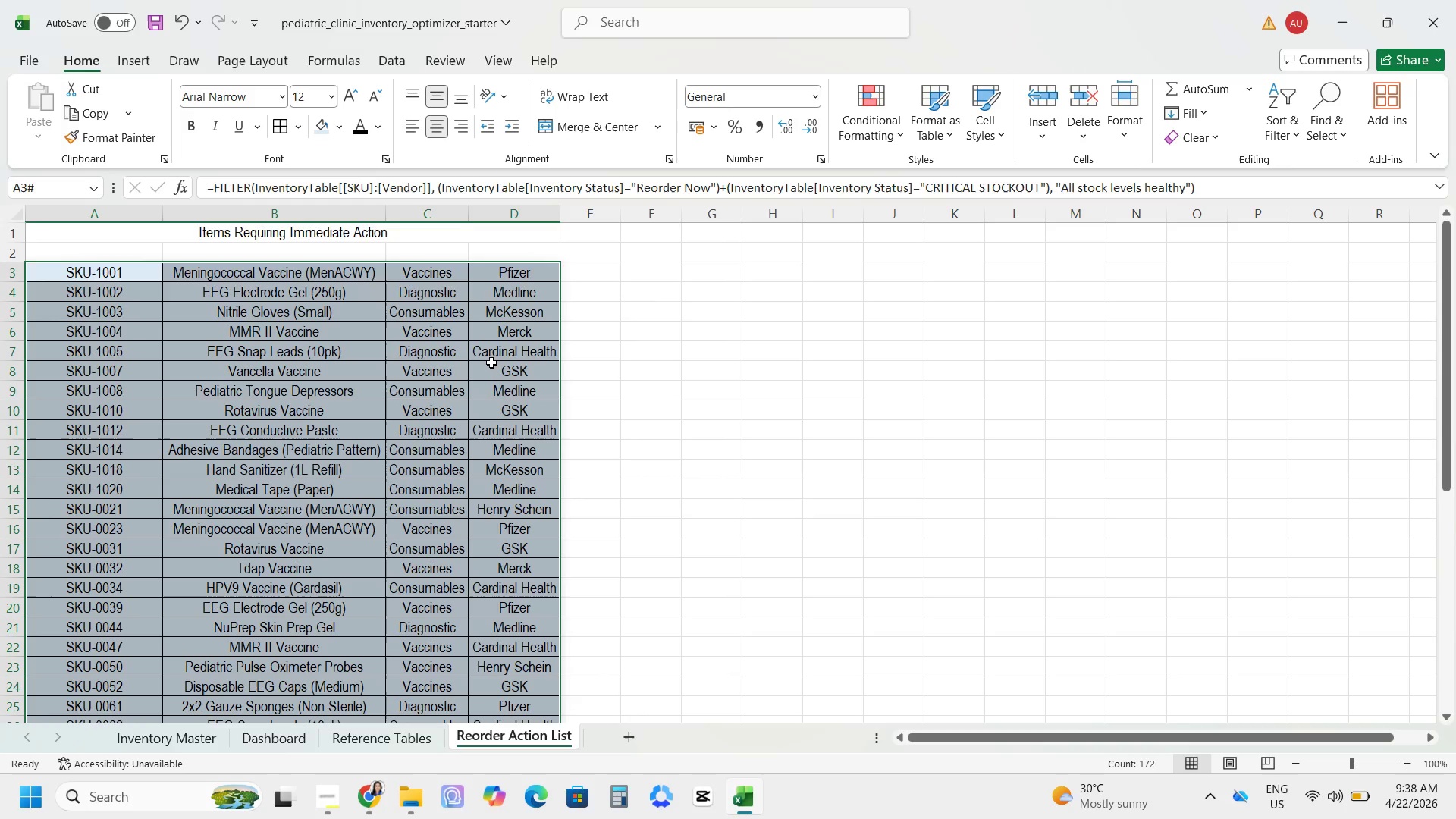 
left_click([490, 361])
 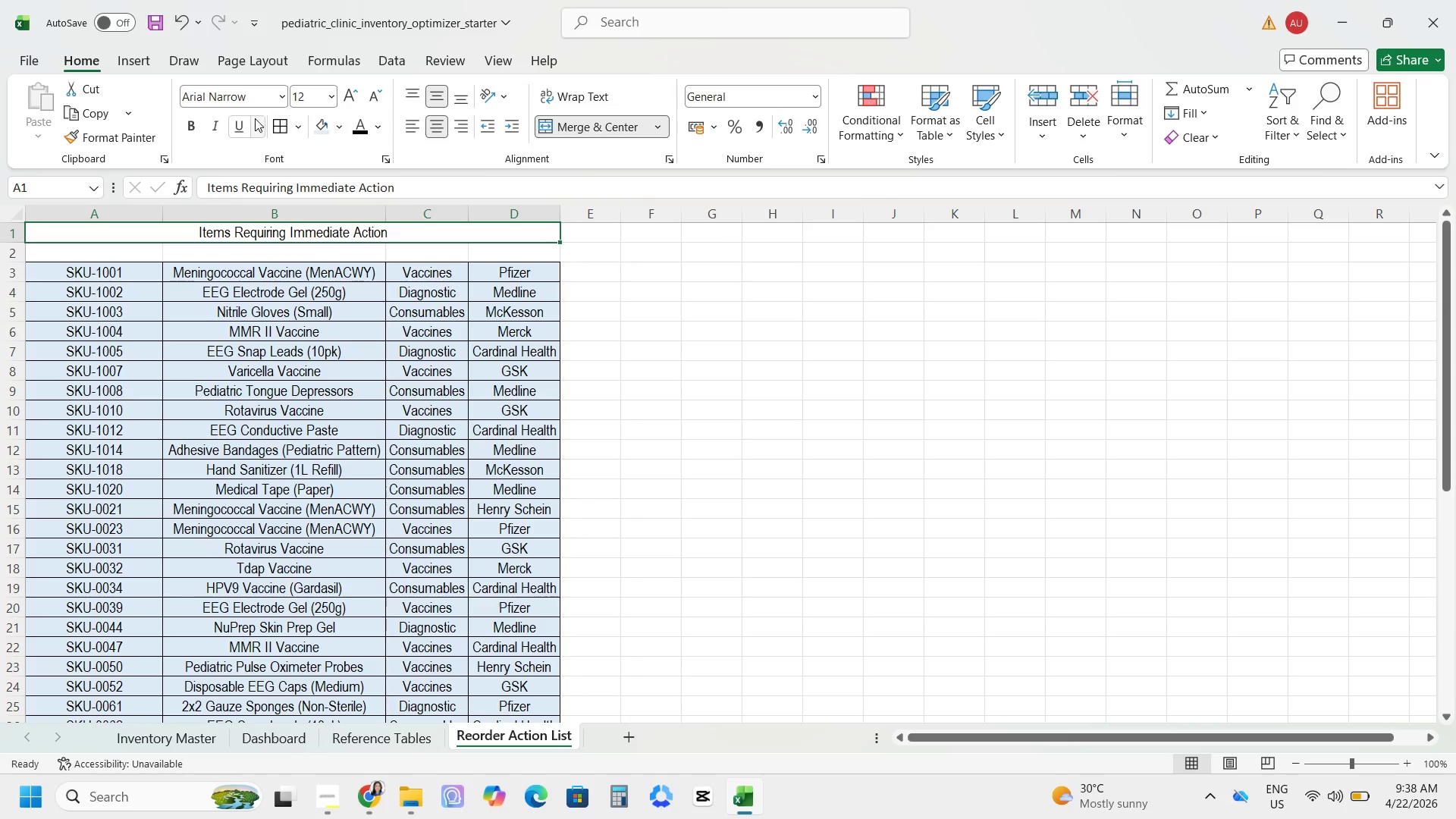 
left_click([200, 126])
 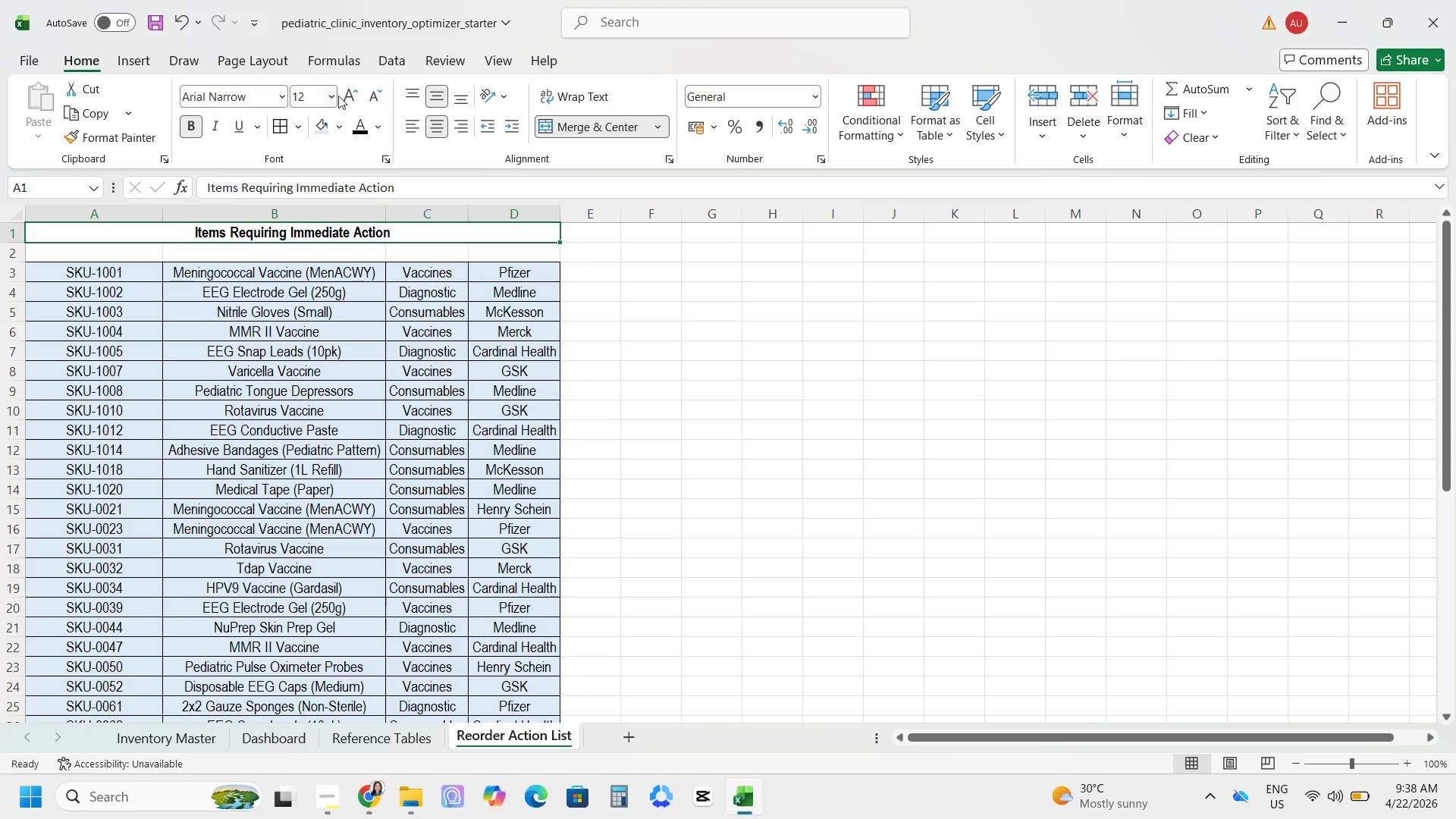 
double_click([341, 91])
 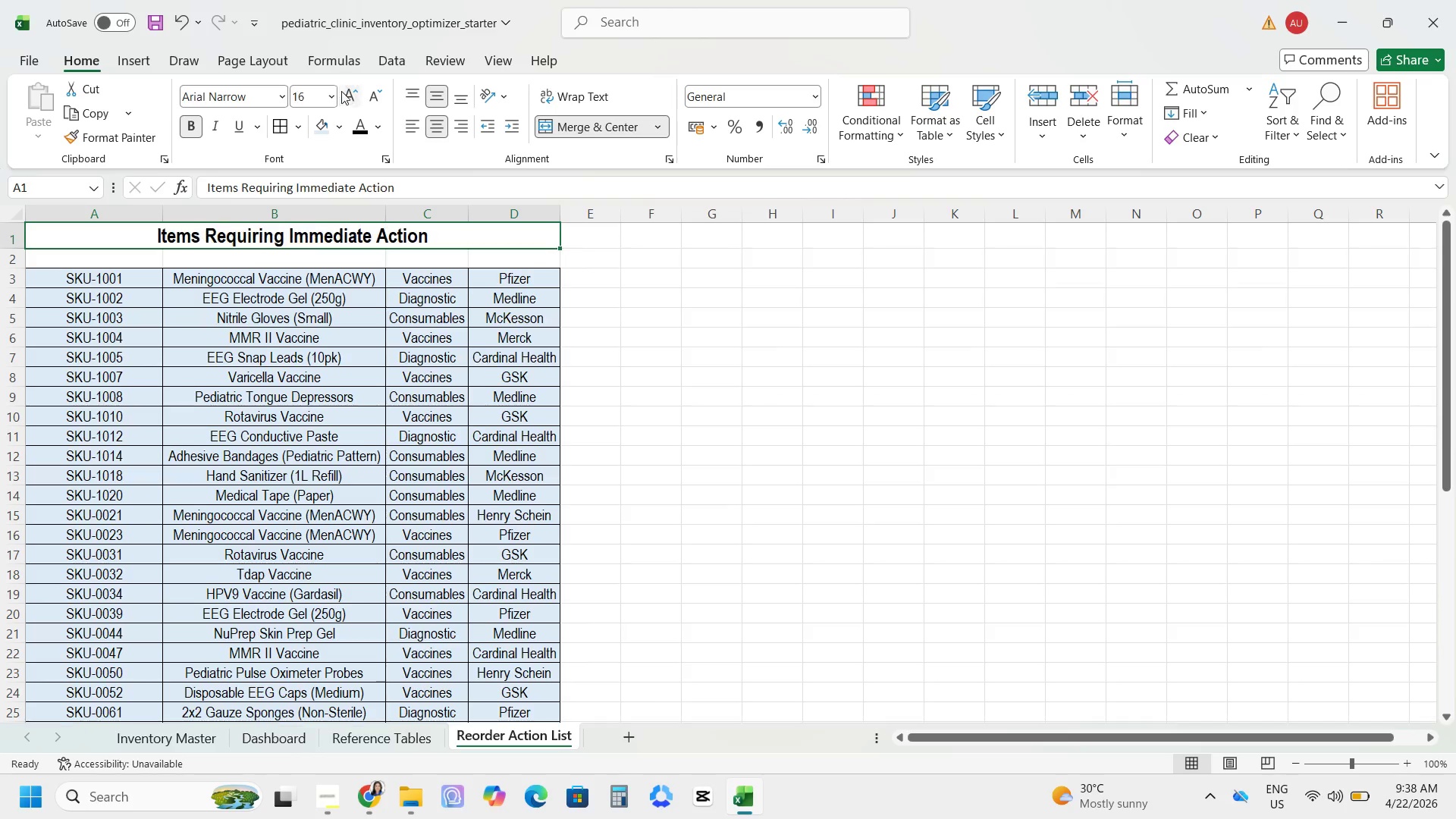 
triple_click([341, 91])
 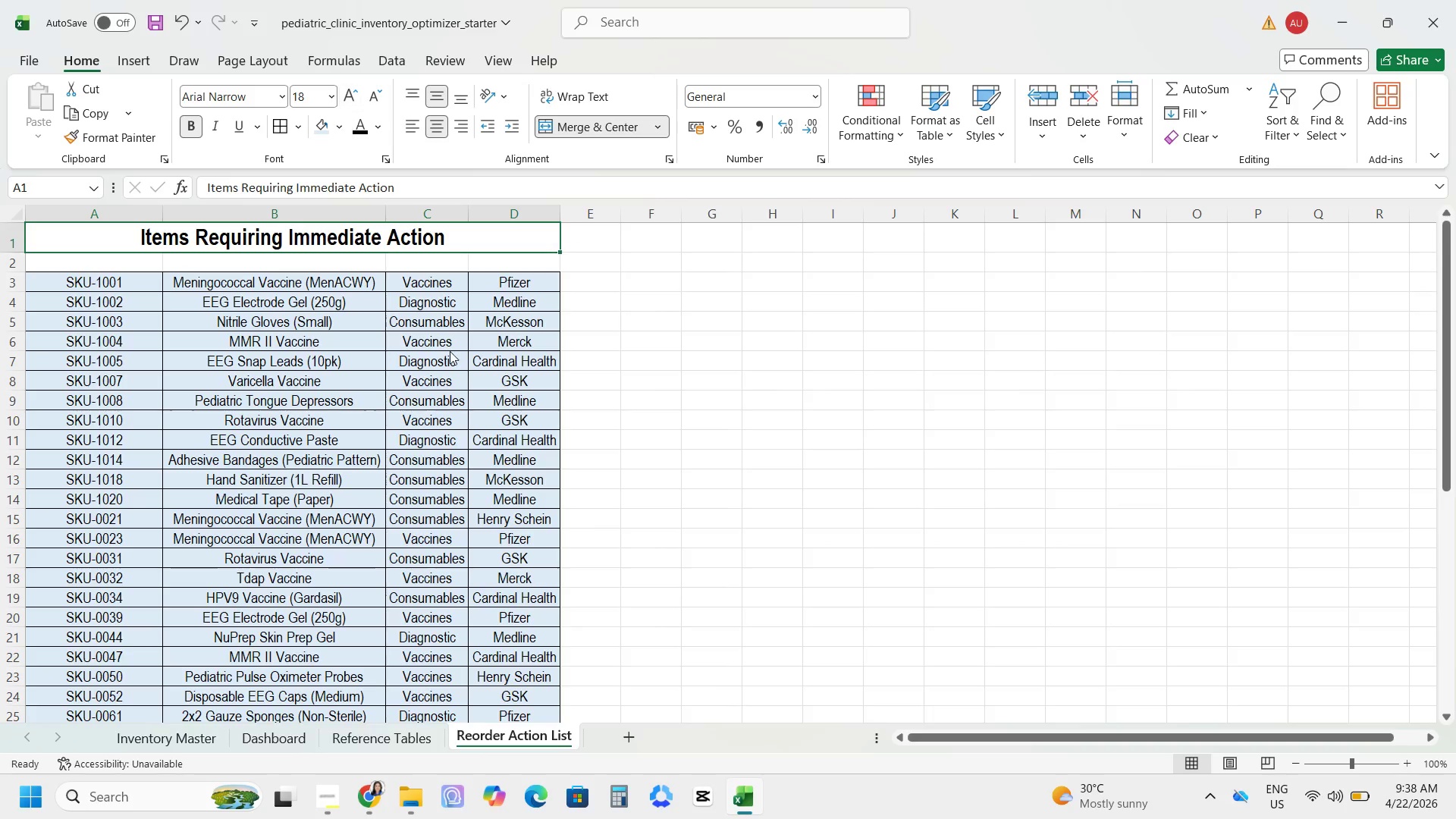 
left_click([492, 491])
 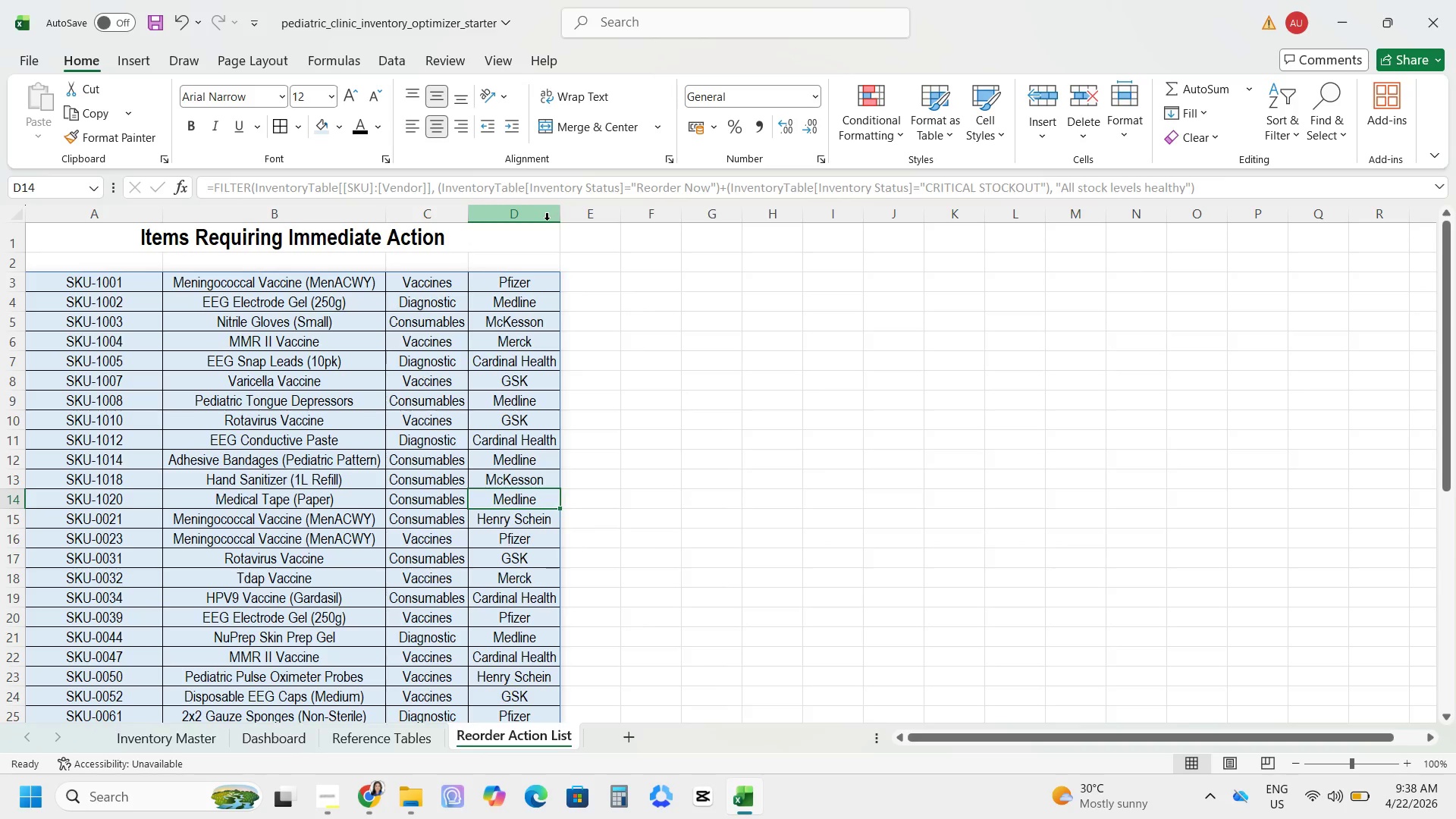 
double_click([555, 213])
 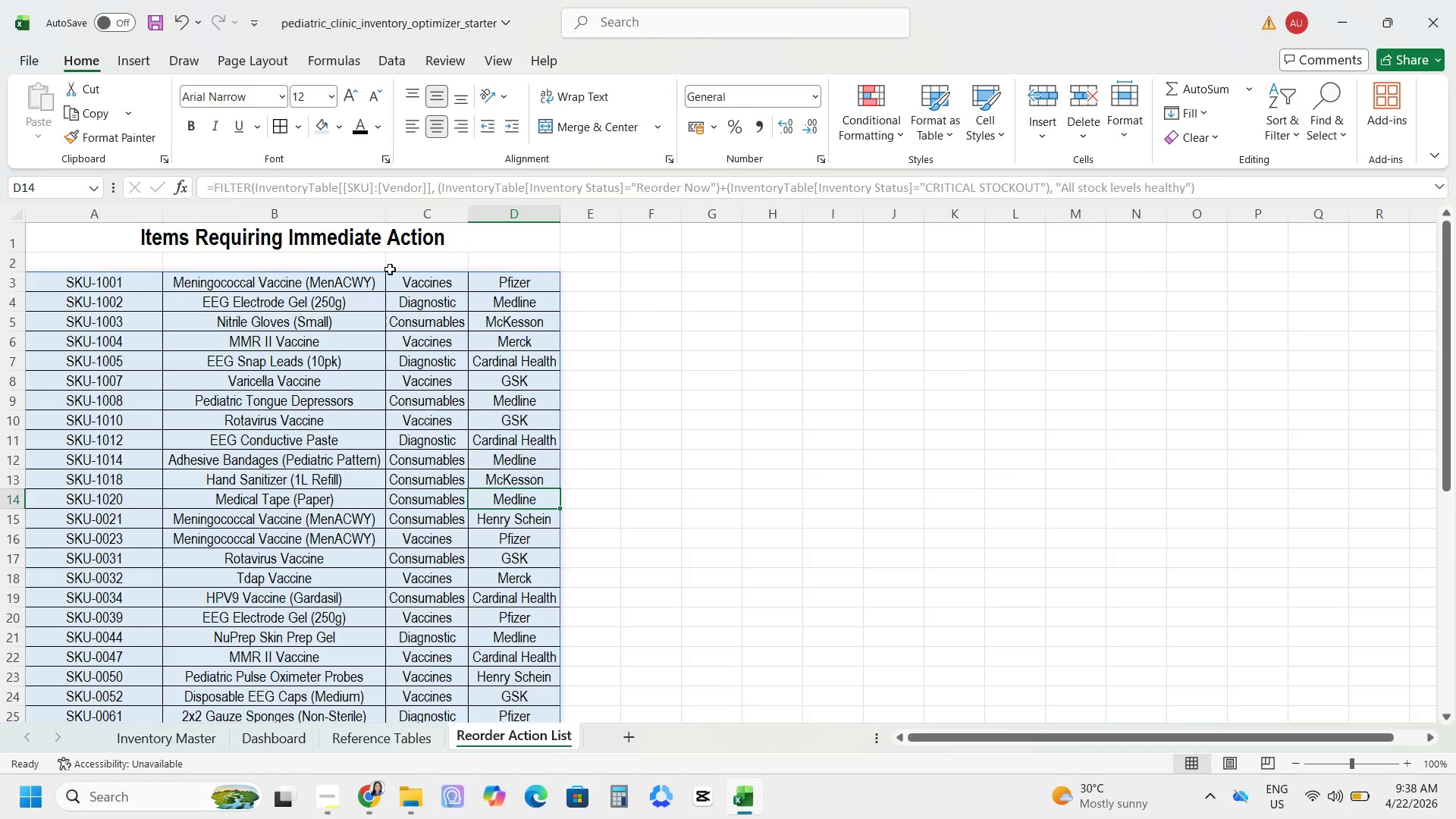 
scroll: coordinate [366, 344], scroll_direction: none, amount: 0.0
 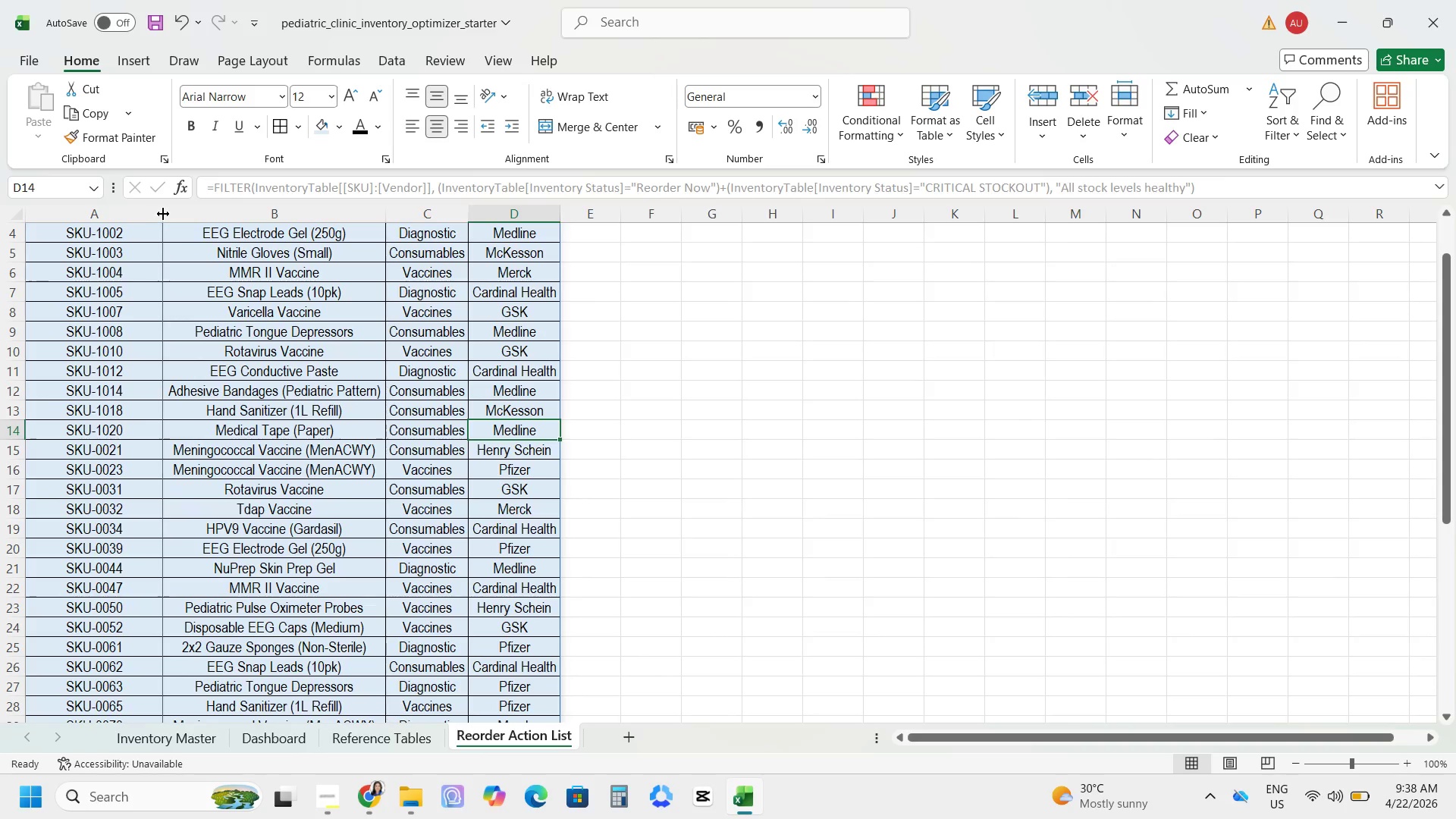 
double_click([163, 214])
 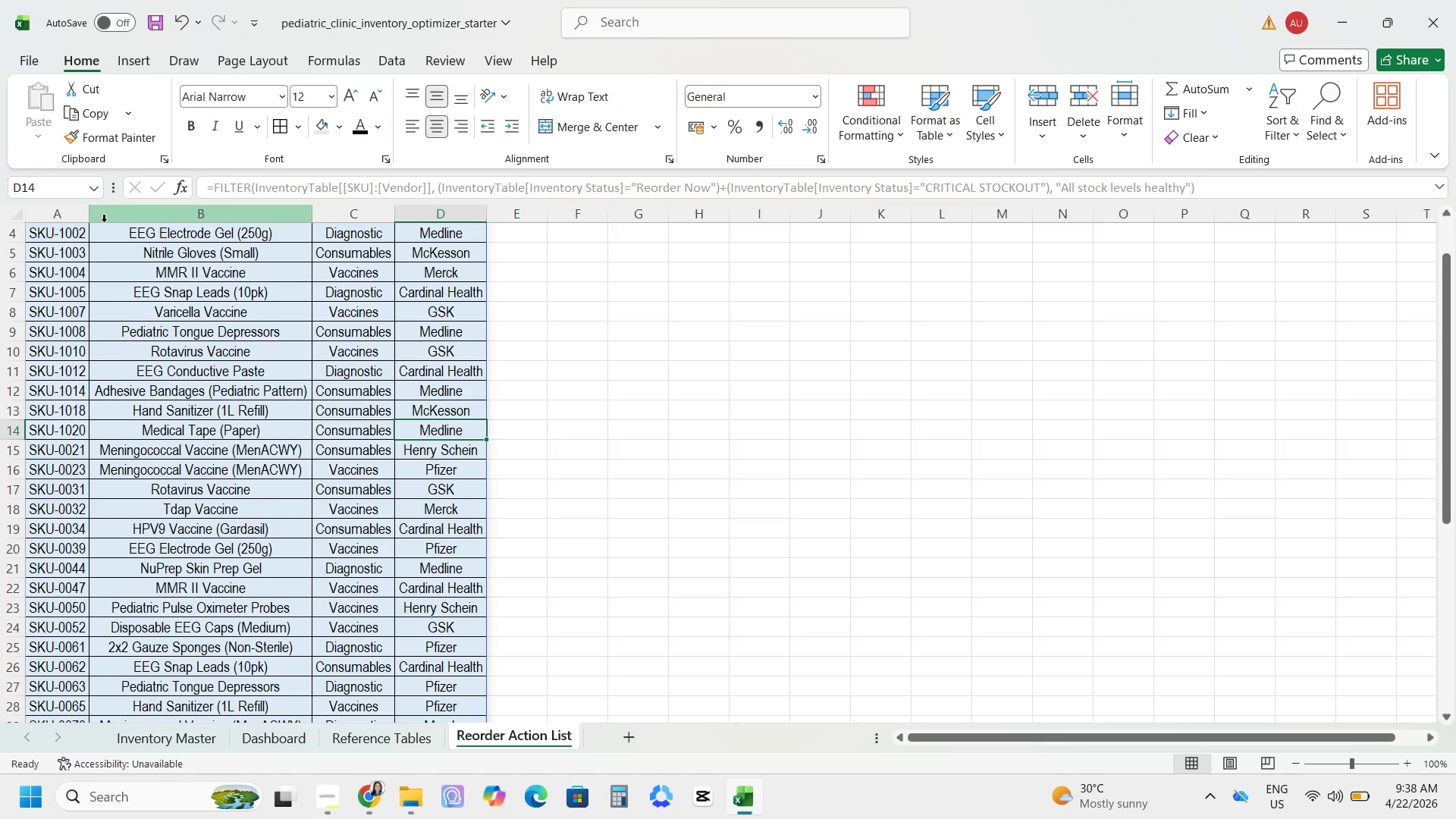 
left_click_drag(start_coordinate=[88, 218], to_coordinate=[99, 221])
 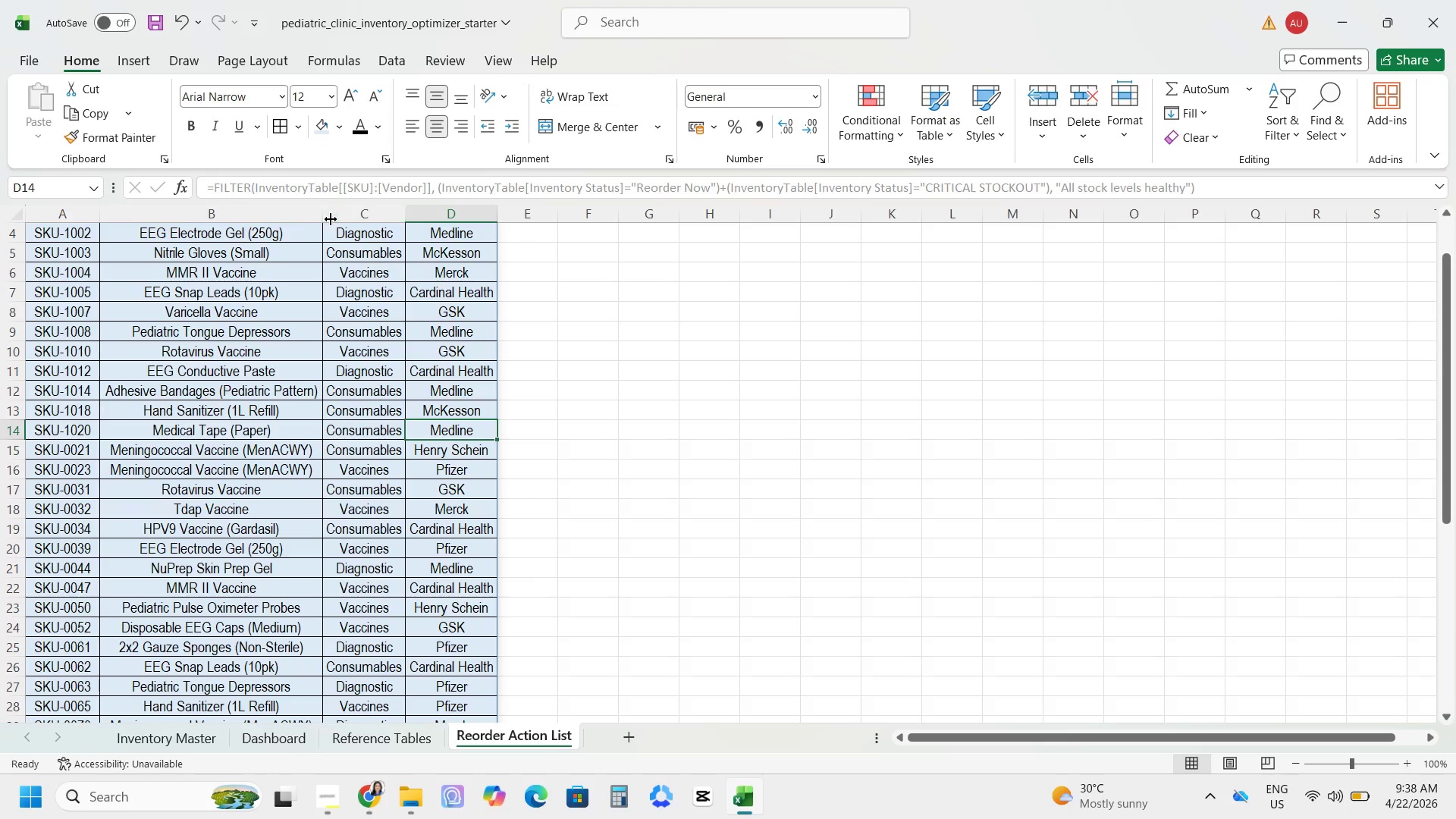 
left_click_drag(start_coordinate=[325, 218], to_coordinate=[358, 232])
 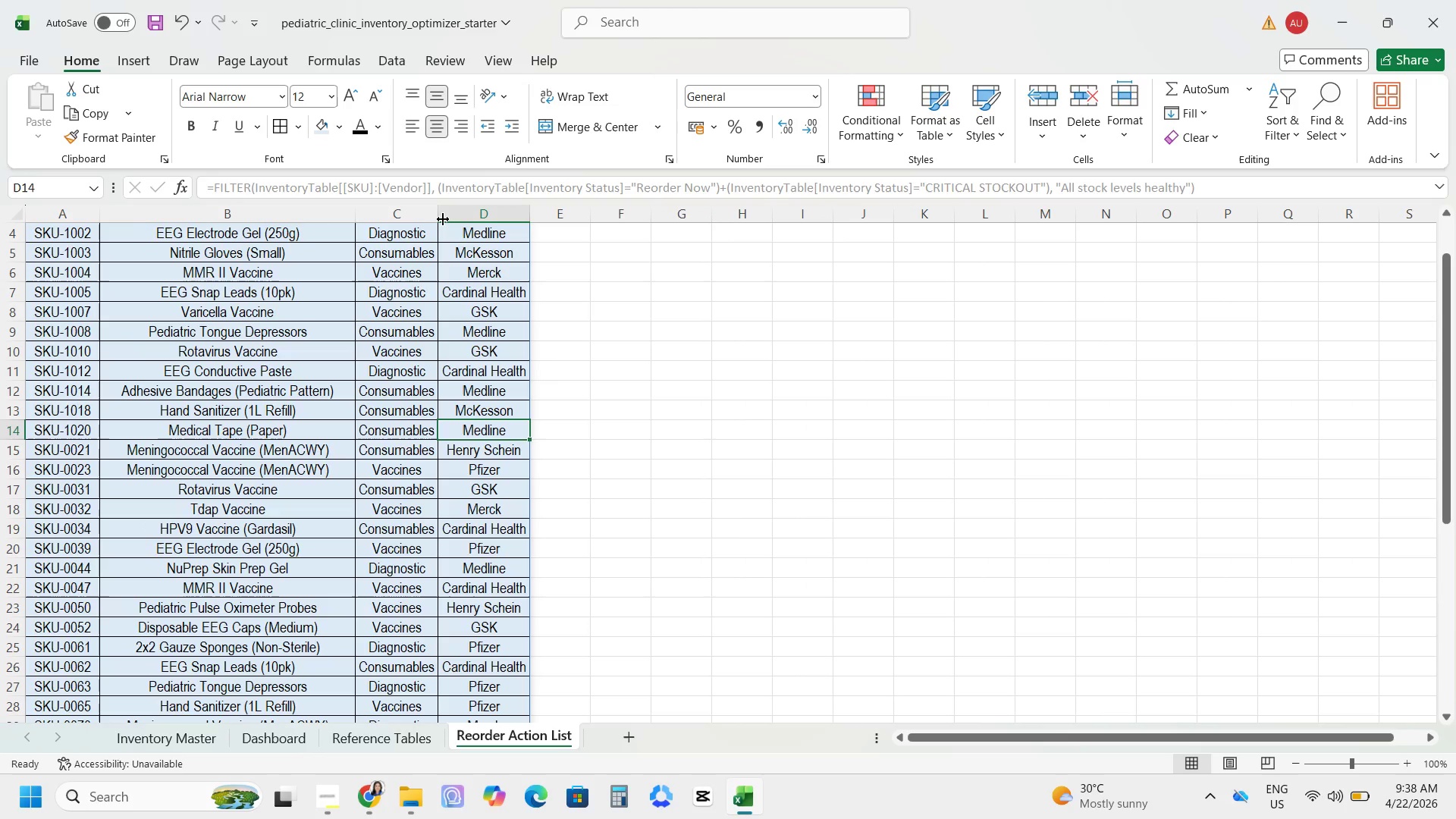 
left_click_drag(start_coordinate=[442, 218], to_coordinate=[471, 224])
 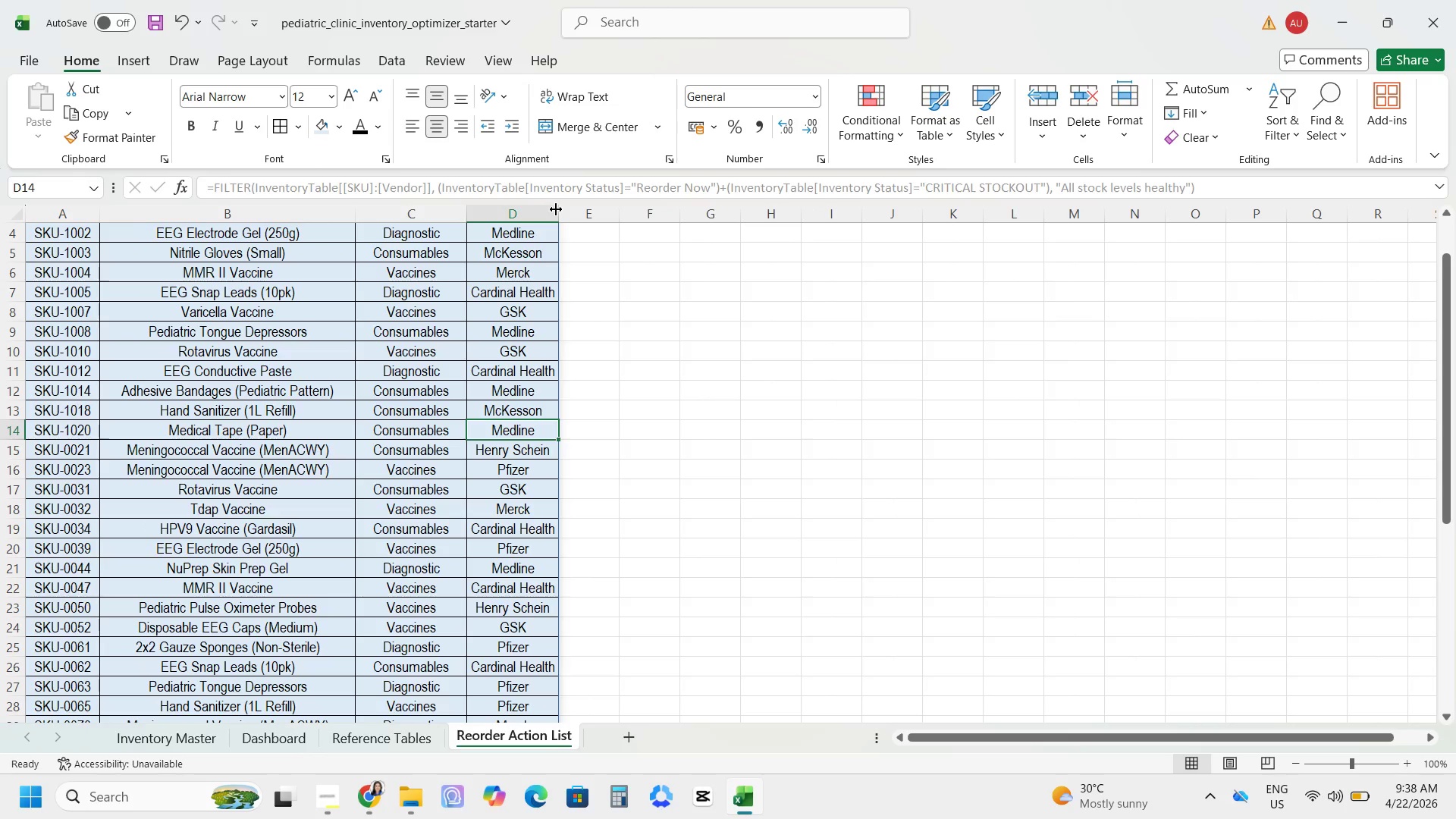 
left_click_drag(start_coordinate=[556, 209], to_coordinate=[585, 218])
 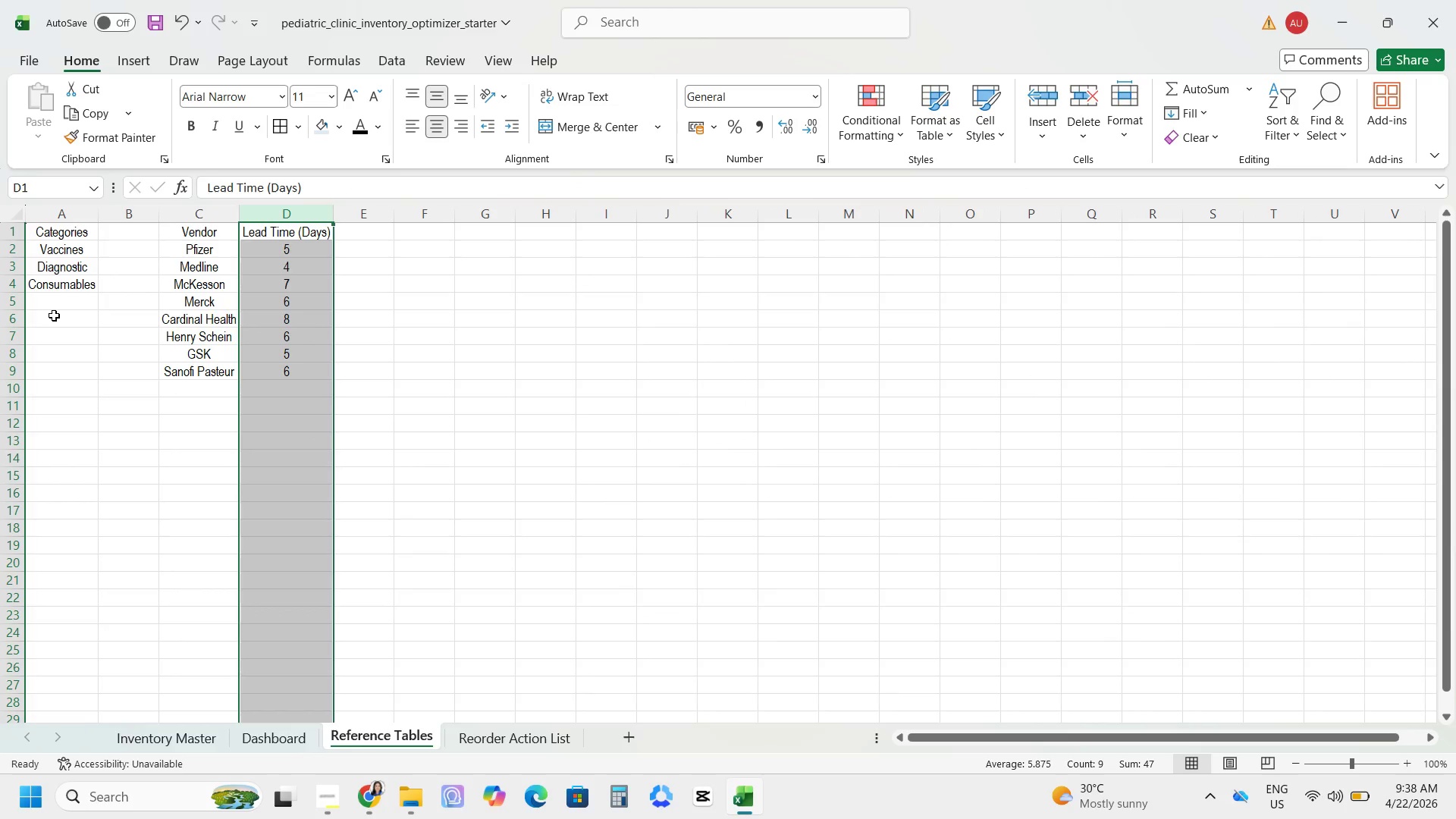 
left_click_drag(start_coordinate=[59, 231], to_coordinate=[58, 289])
 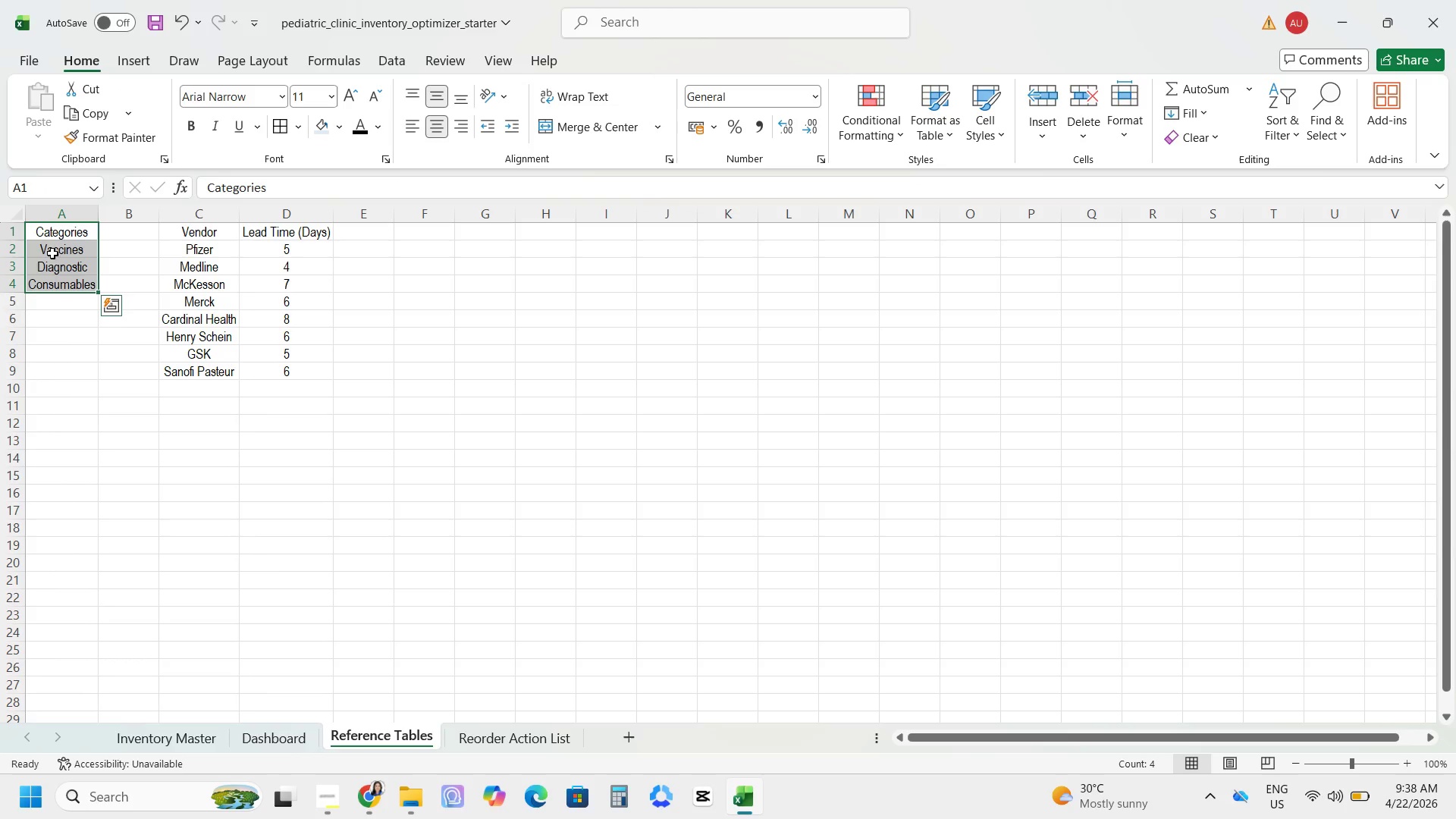 
wait(5.92)
 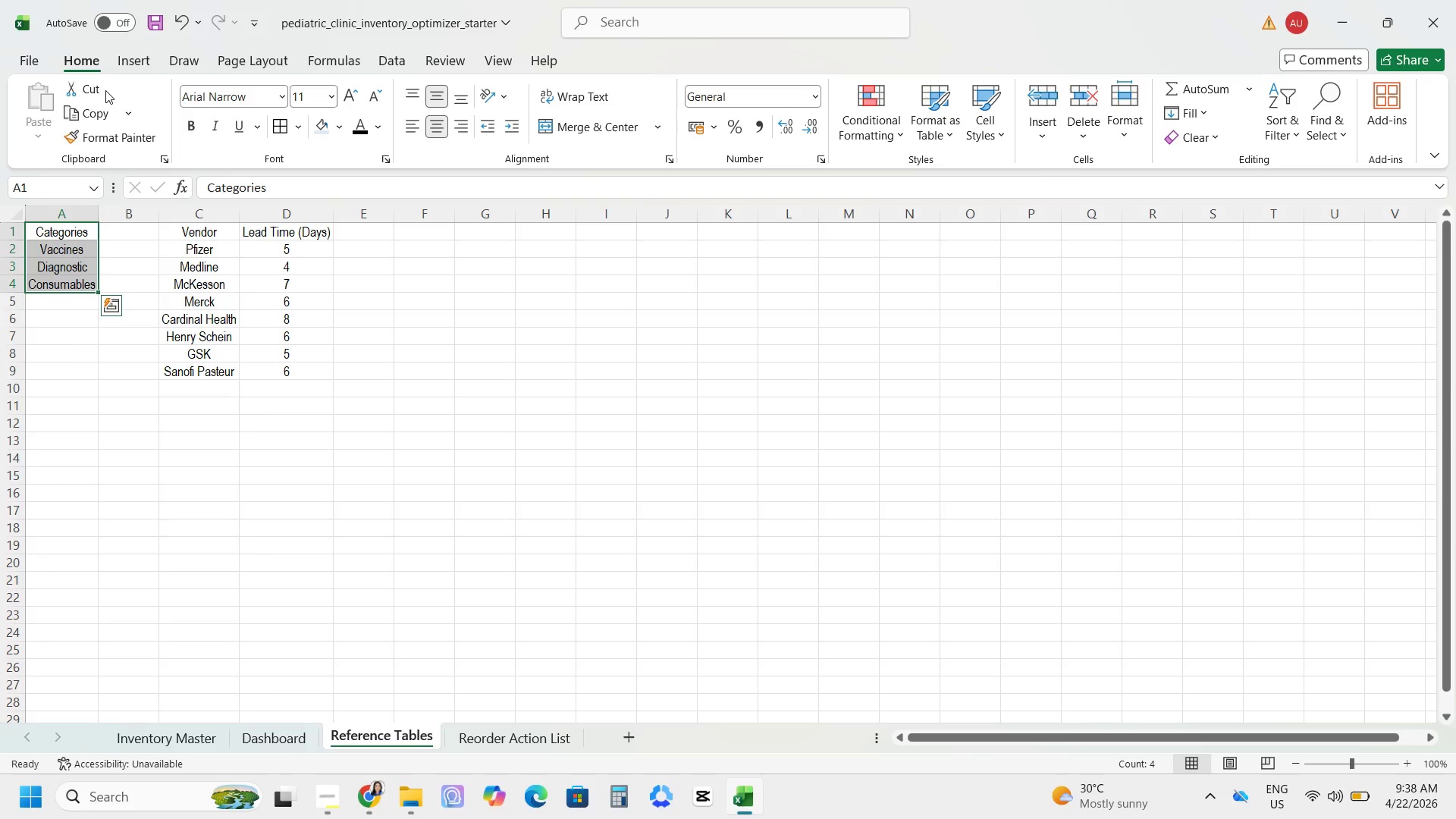 
key(Control+T)
 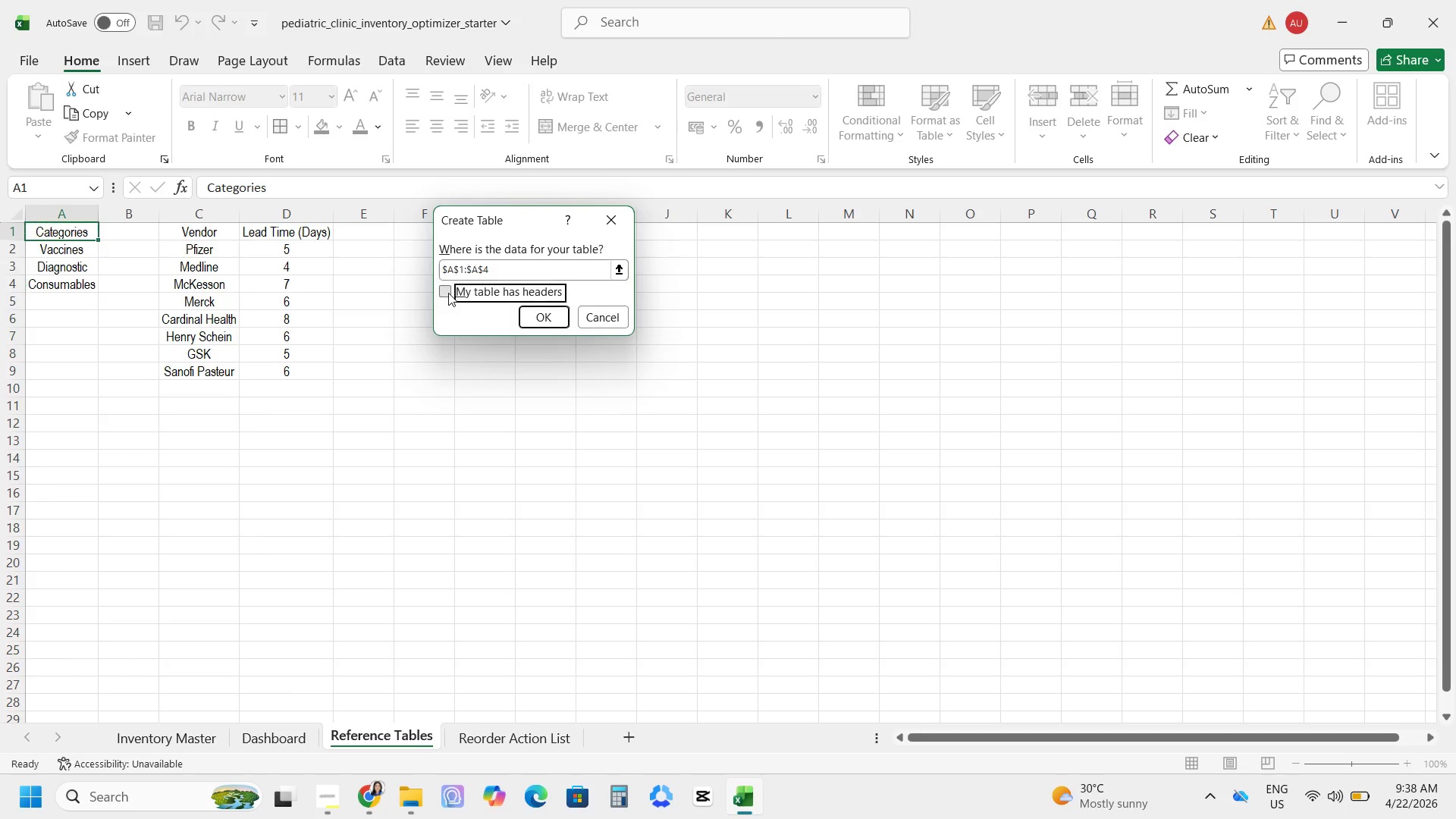 
left_click([535, 309])
 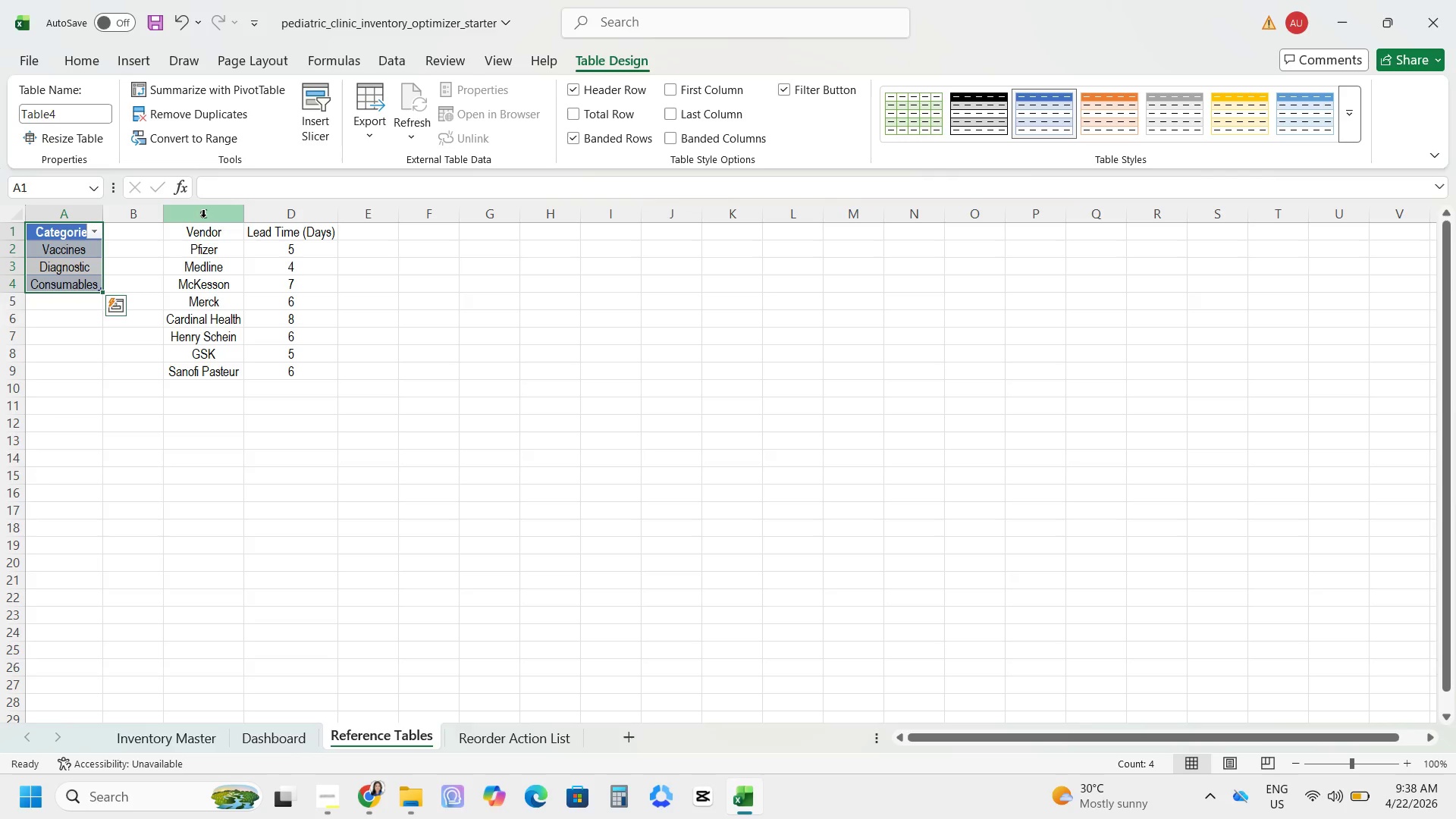 
left_click([190, 228])
 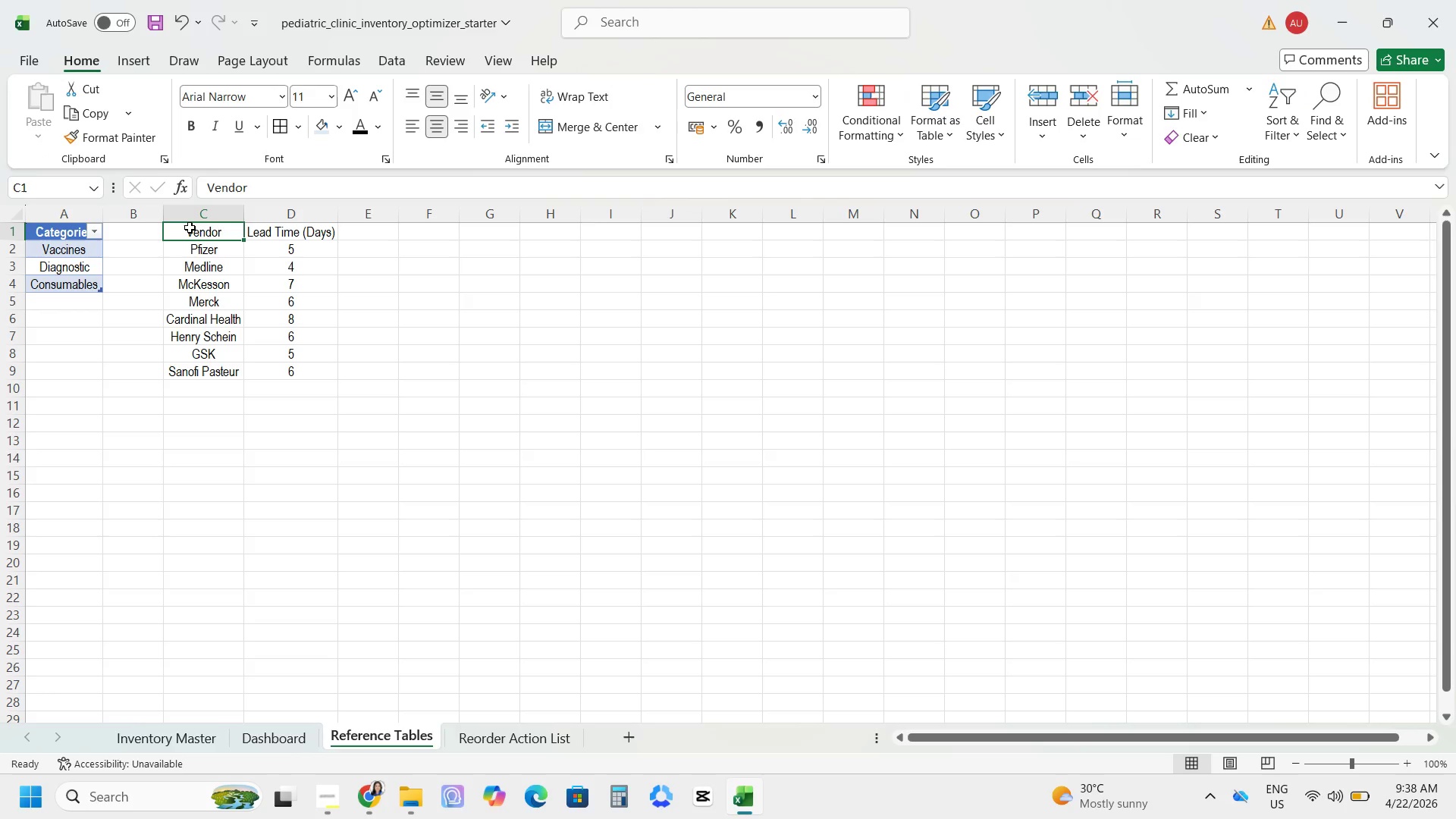 
key(Control+T)
 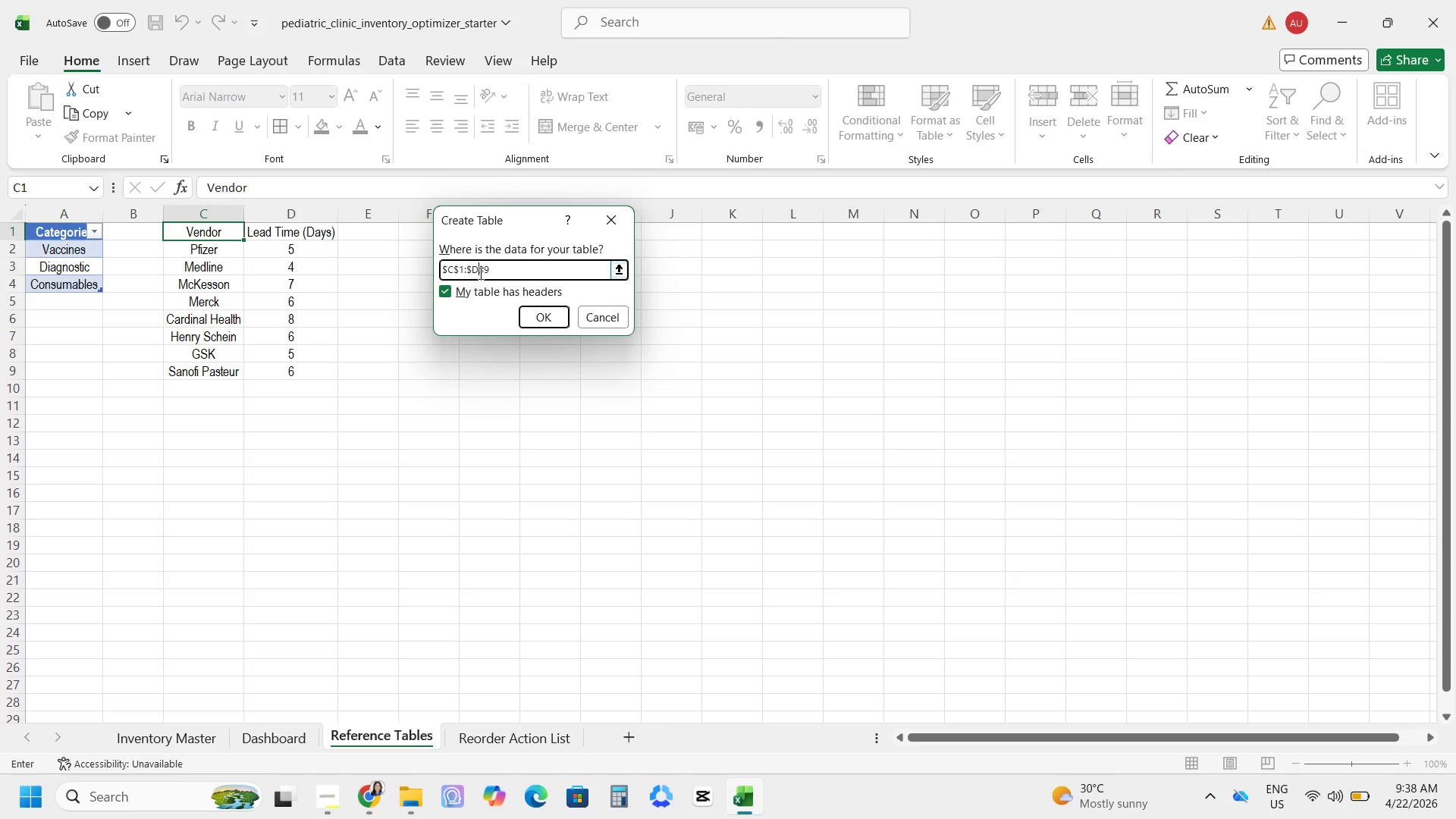 
wait(5.61)
 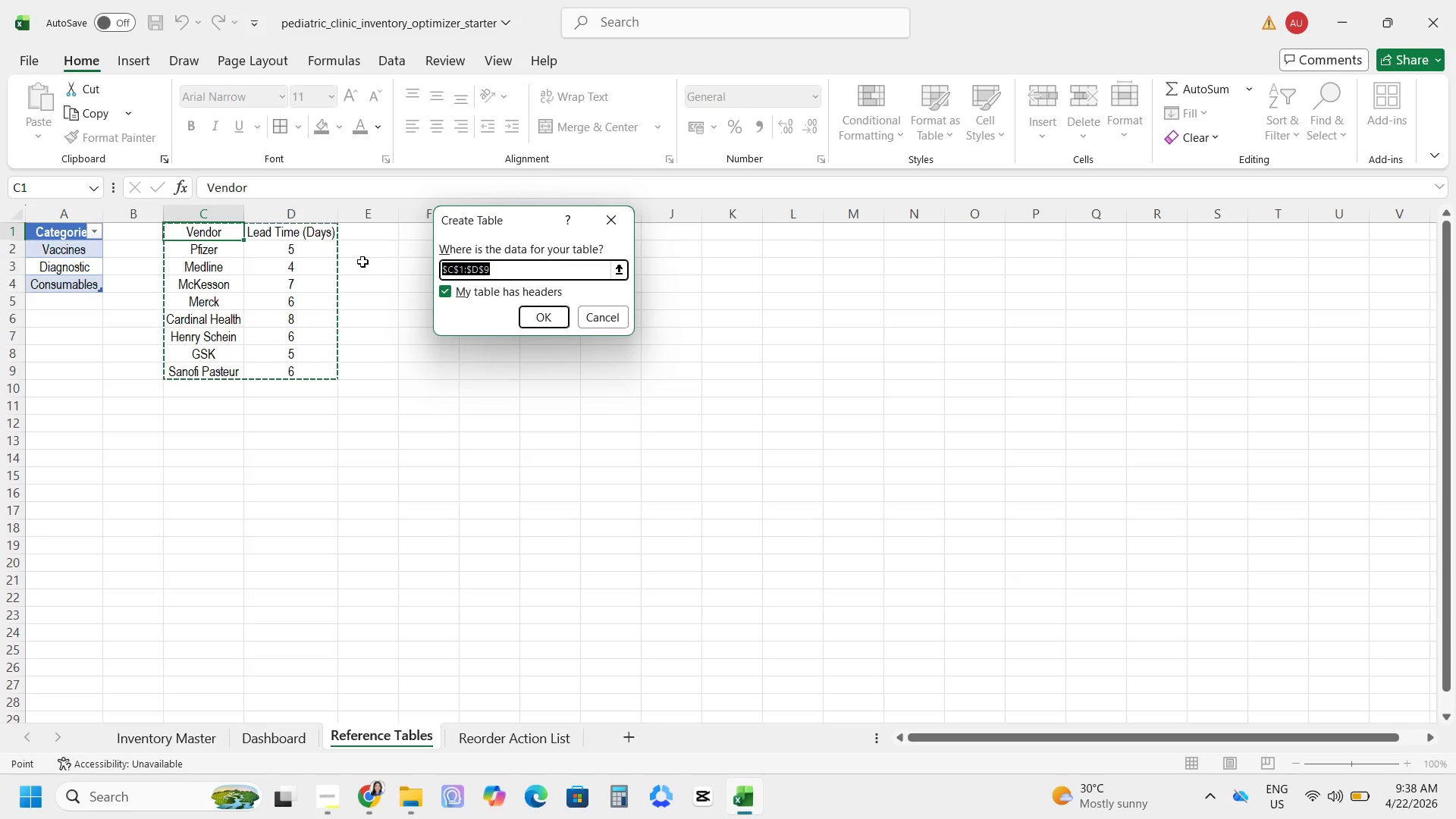 
key(Backspace)
 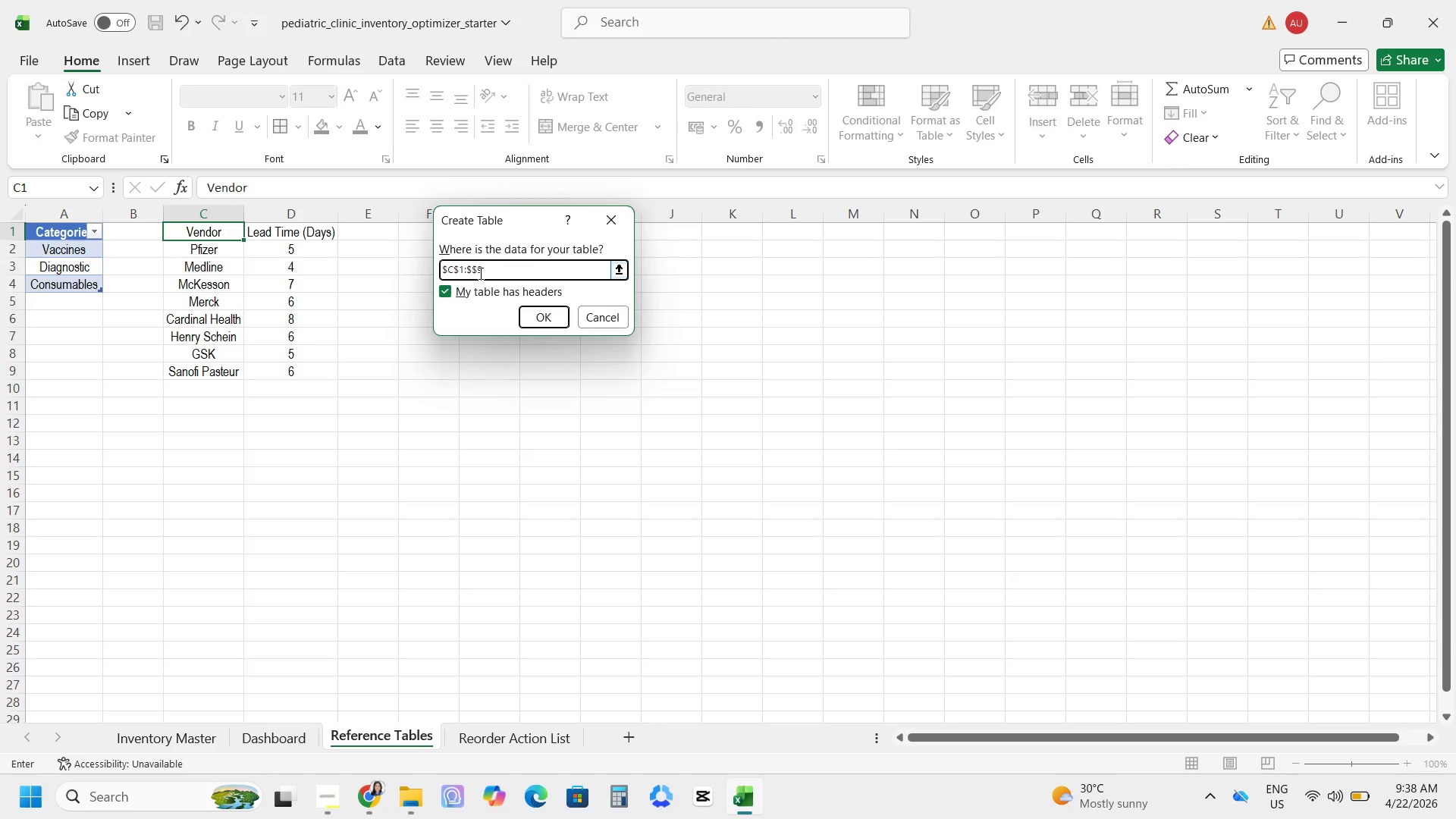 
key(Shift+C)
 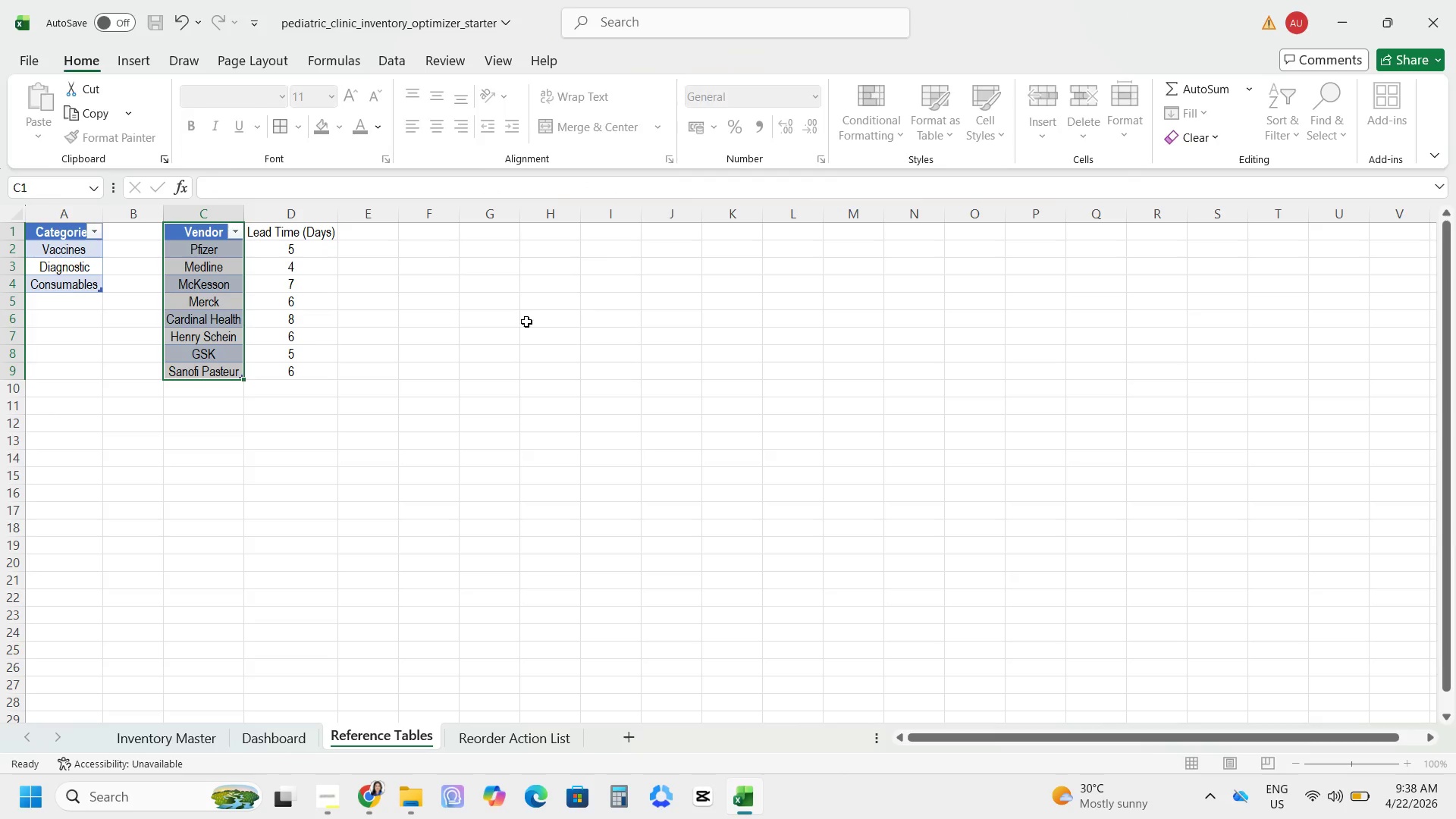 
left_click([303, 220])
 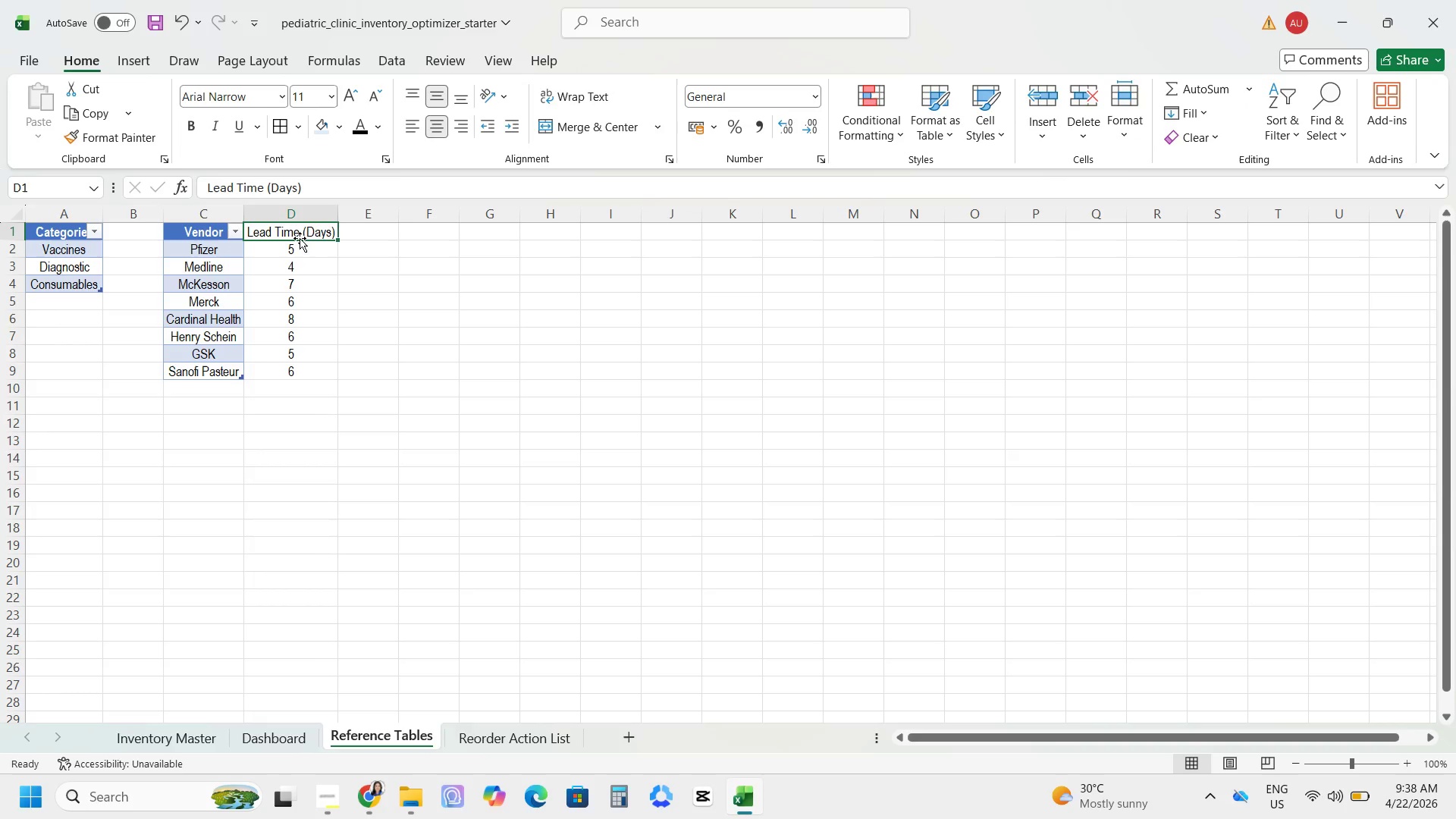 
key(Control+T)
 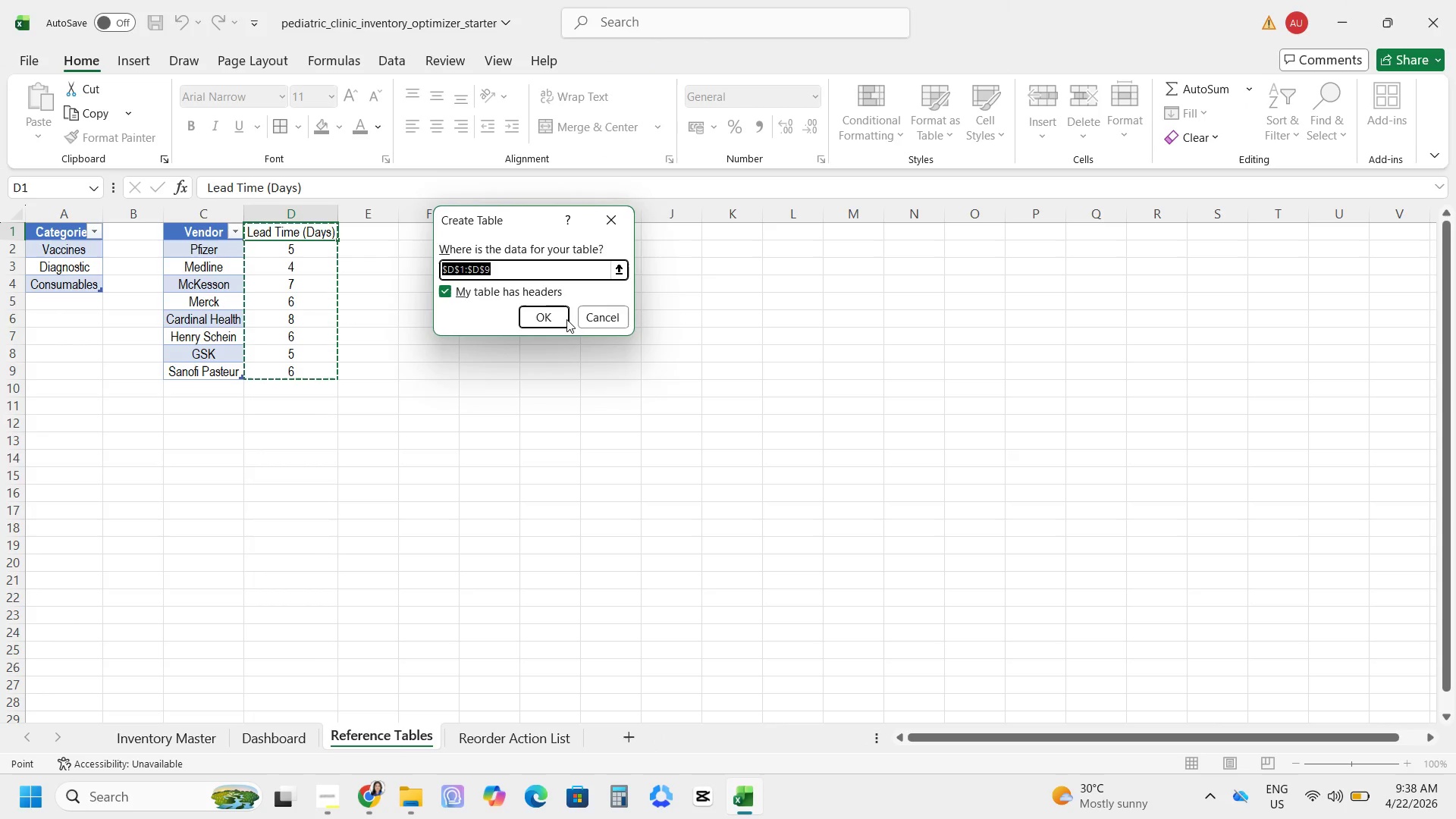 
left_click([545, 308])
 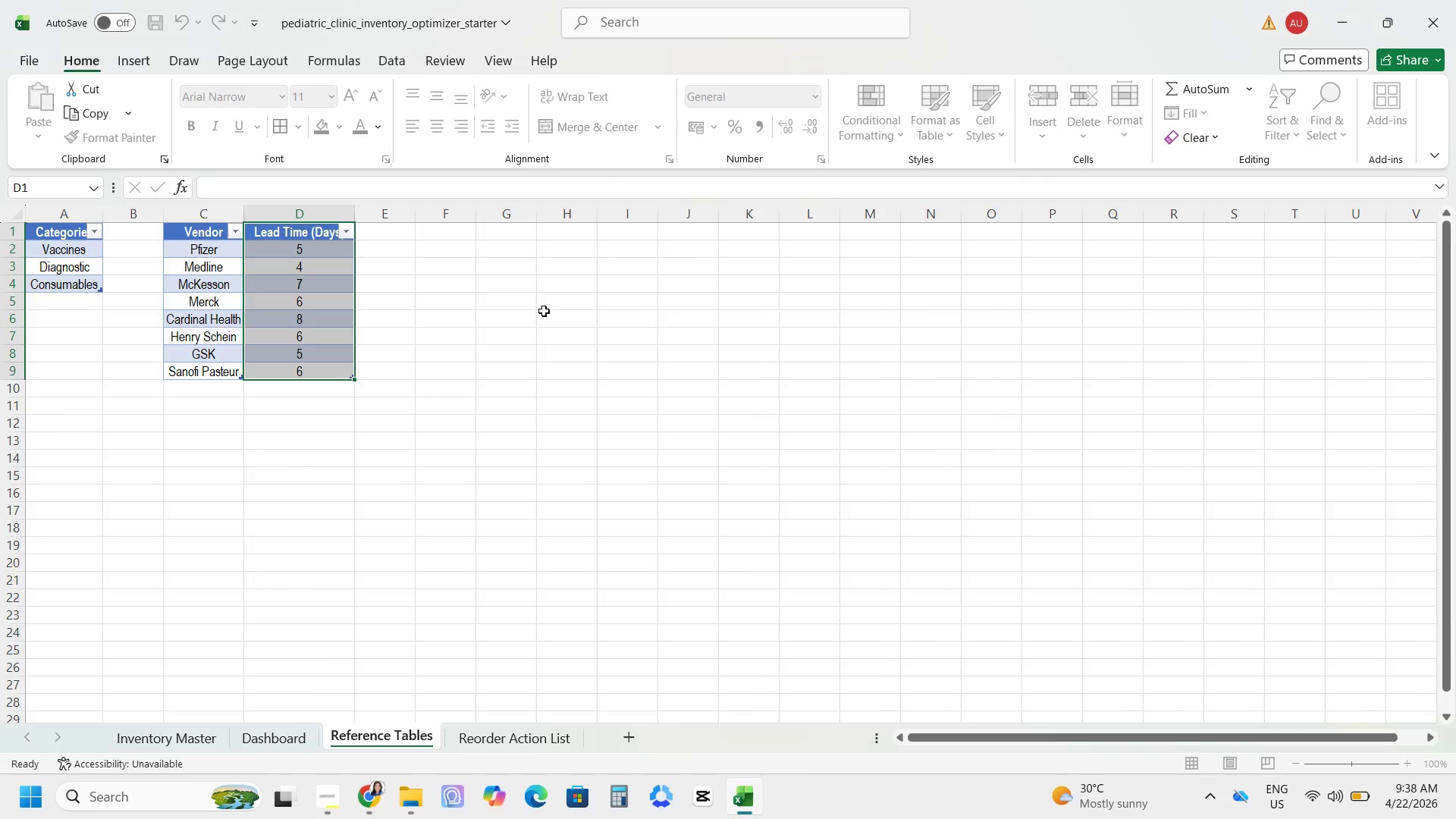 
mouse_move([424, 354])
 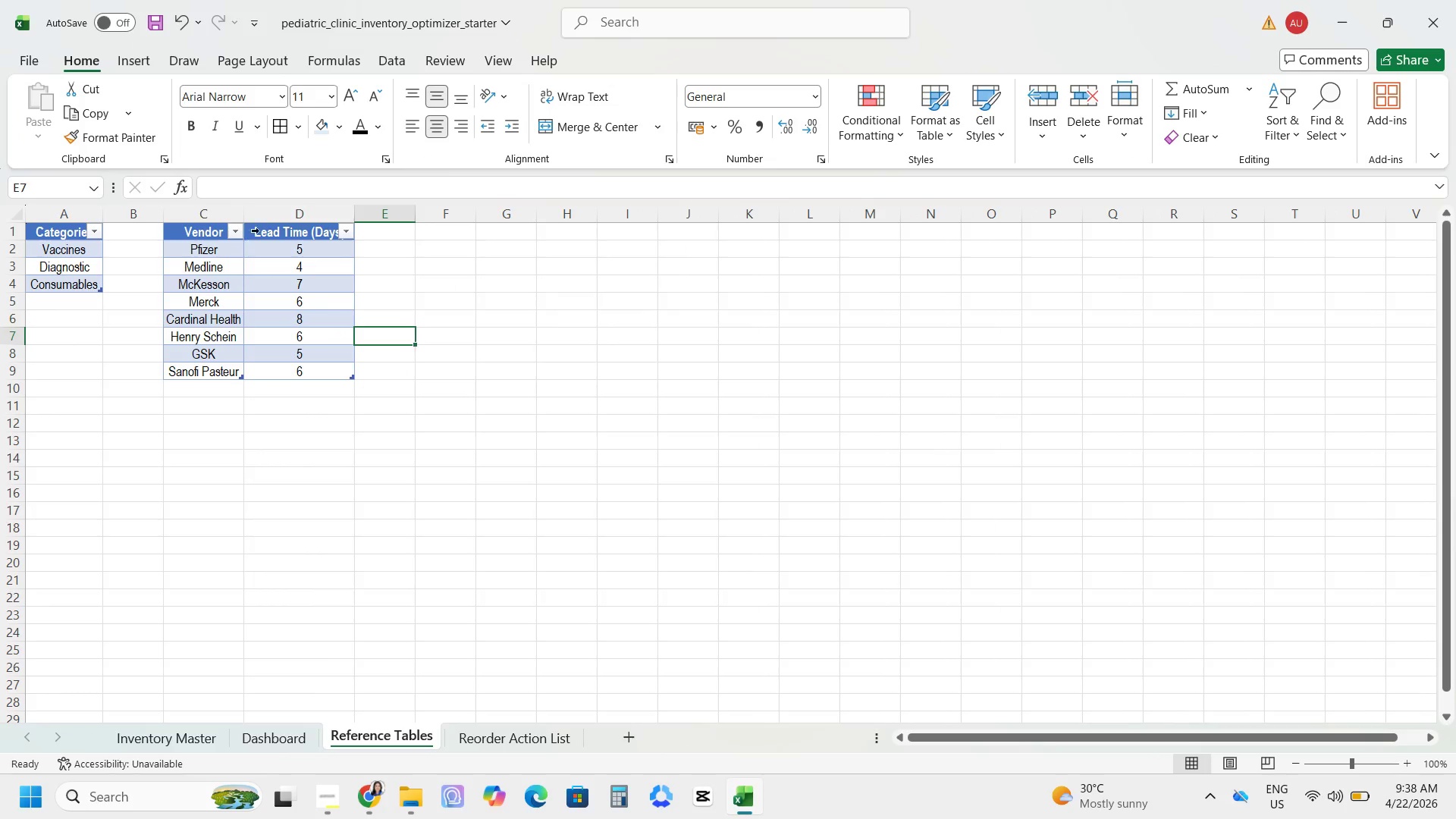 
left_click([262, 223])
 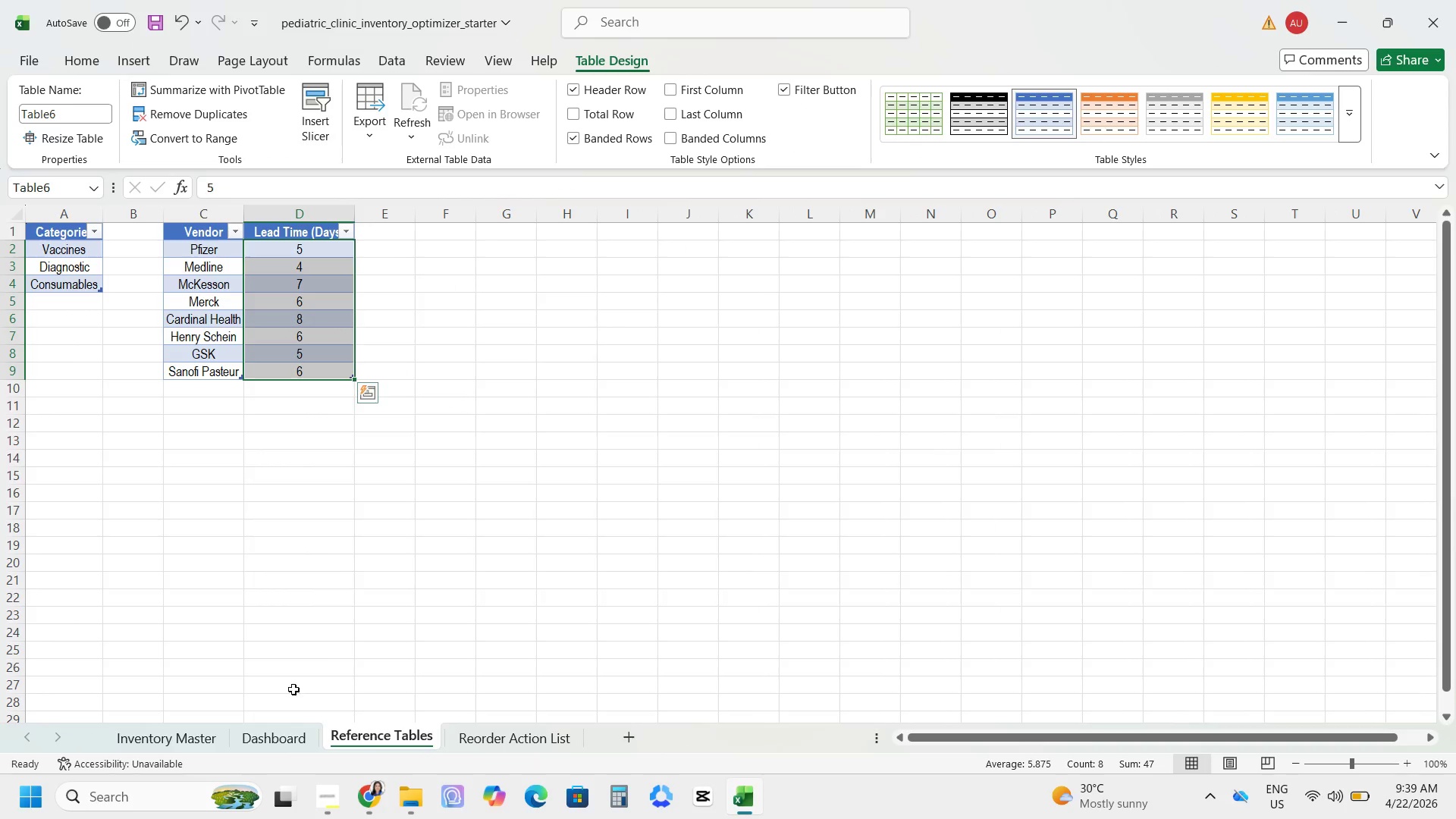 
left_click([249, 734])
 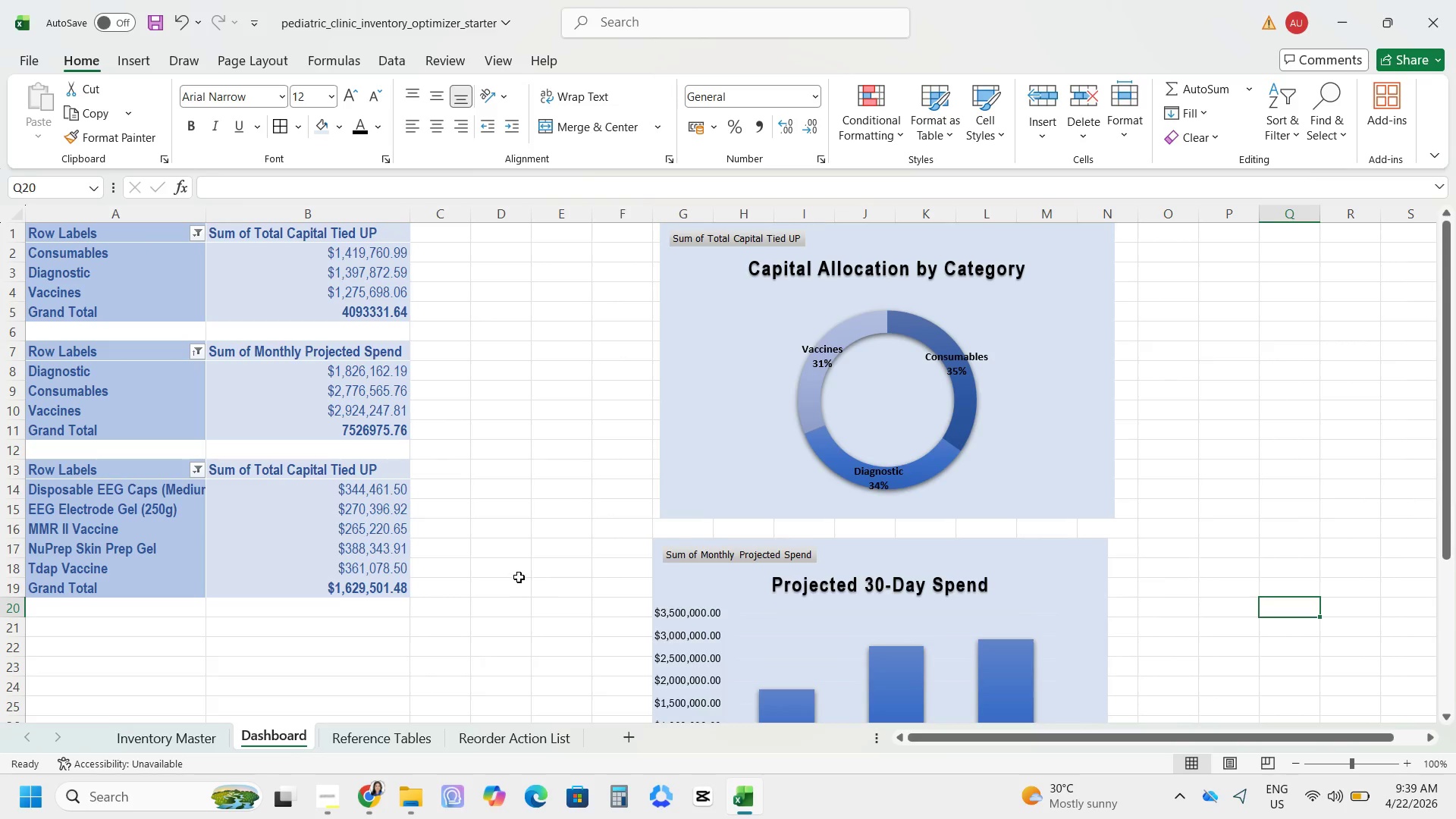 
left_click_drag(start_coordinate=[768, 498], to_coordinate=[761, 499])
 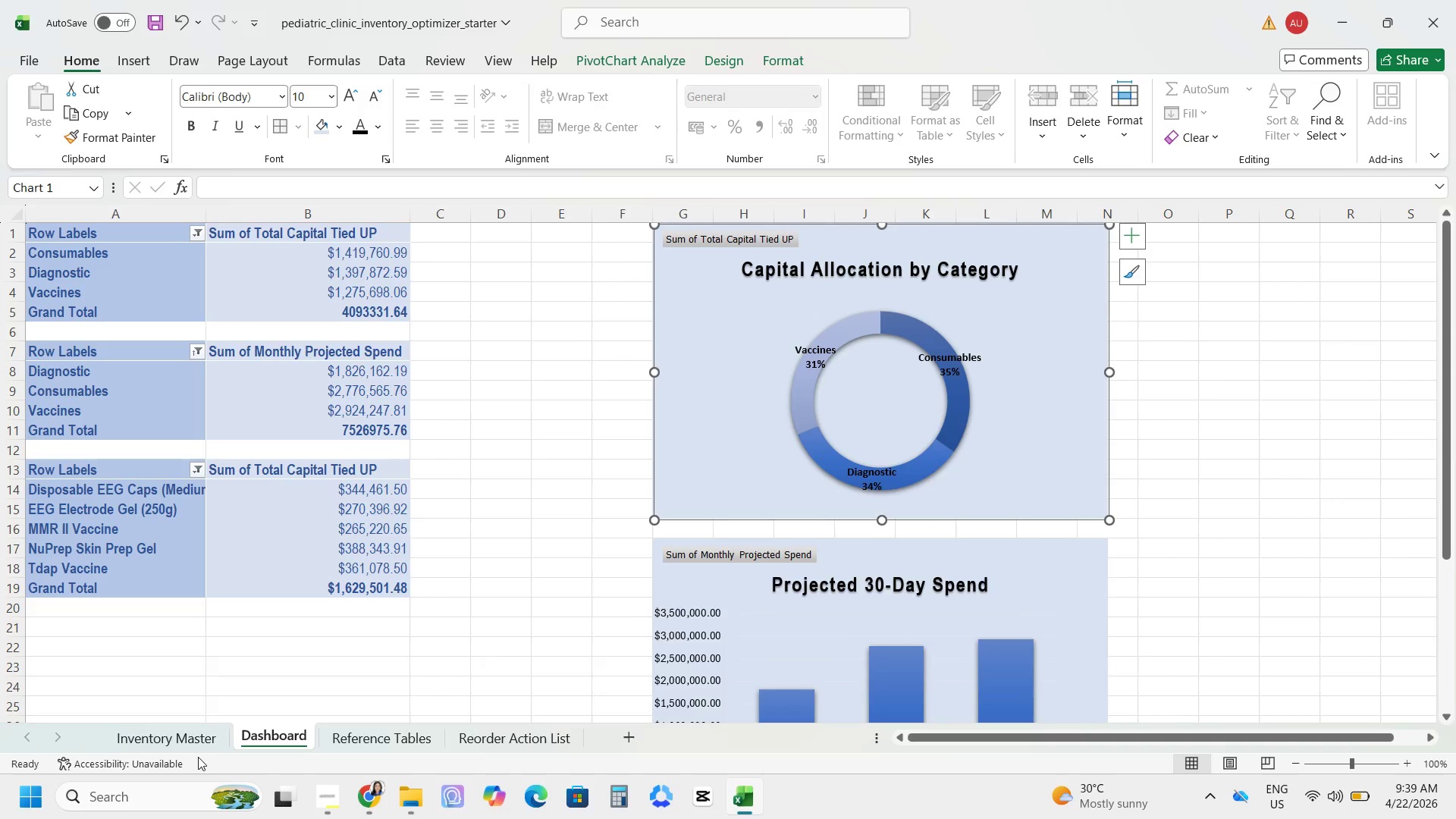 
wait(8.26)
 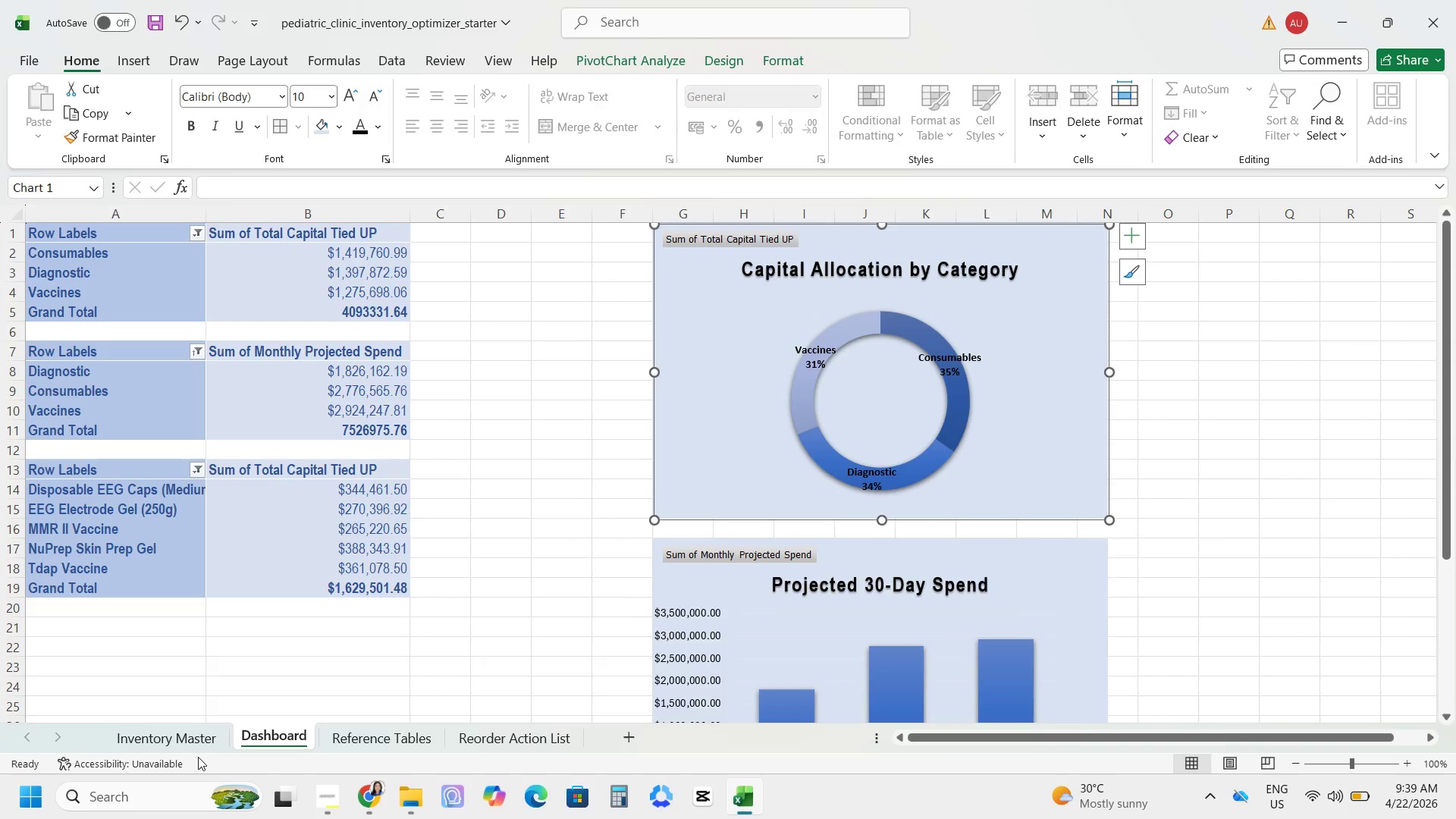 
left_click([85, 267])
 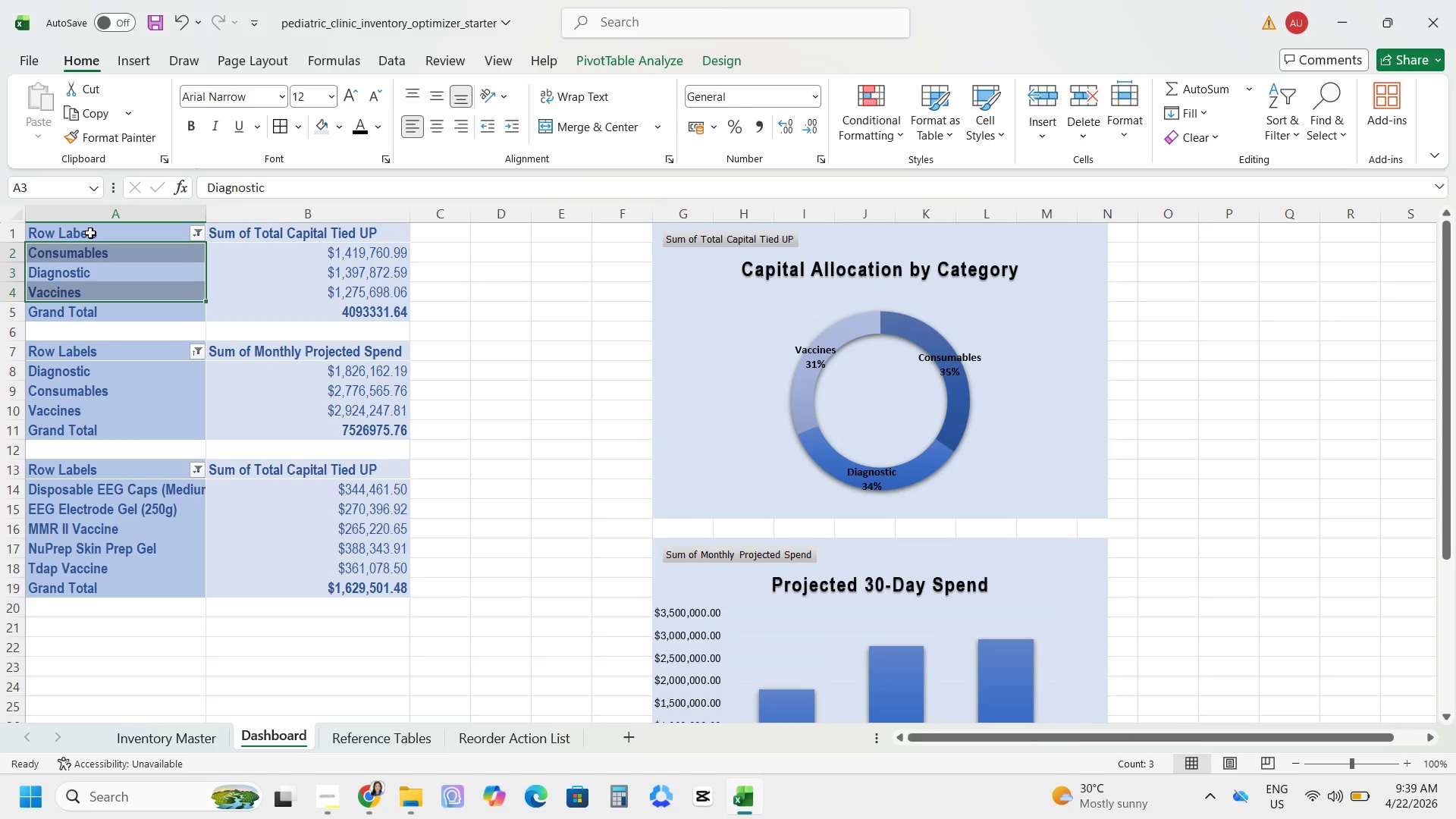 
left_click([93, 218])
 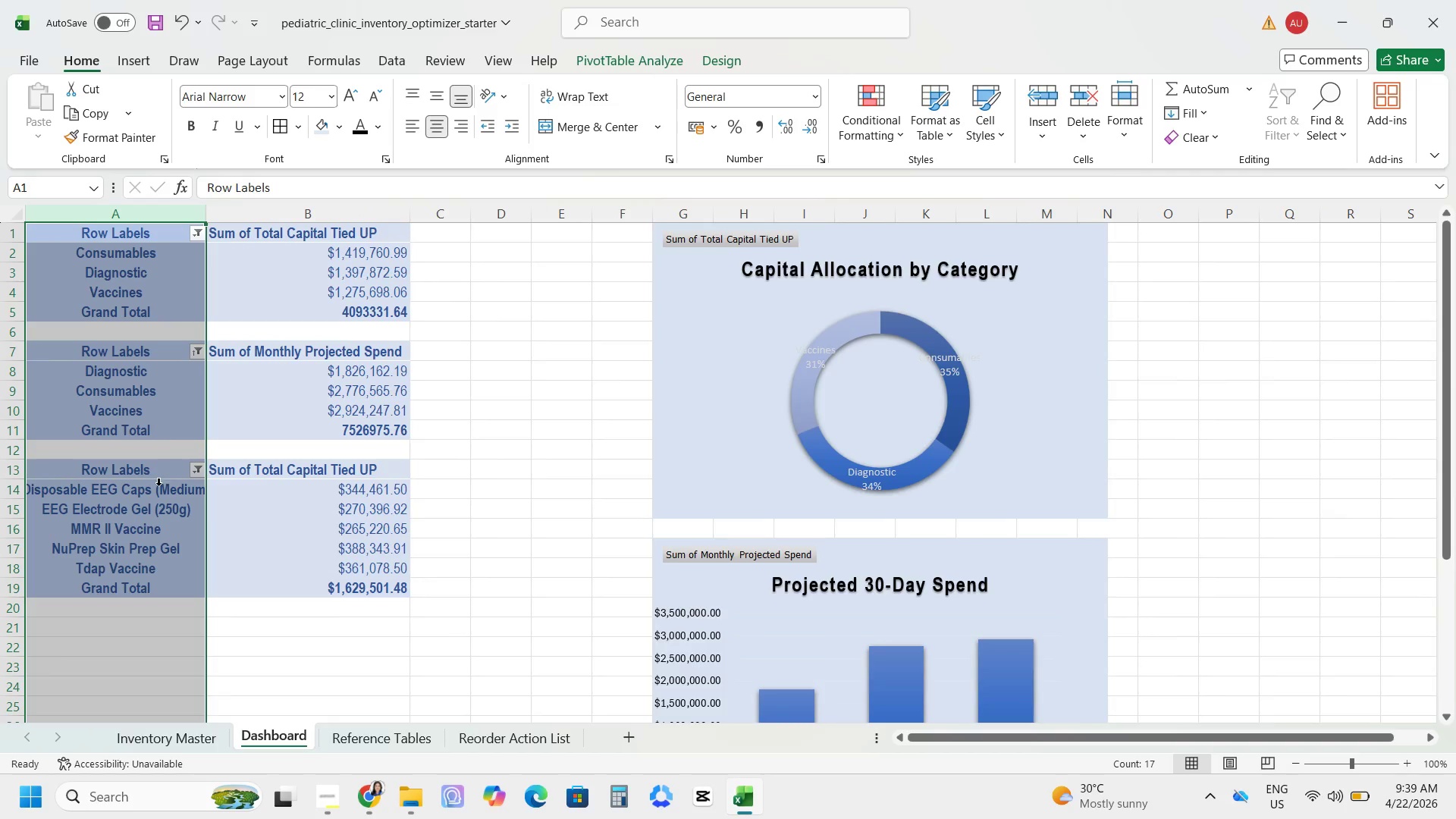 
wait(5.78)
 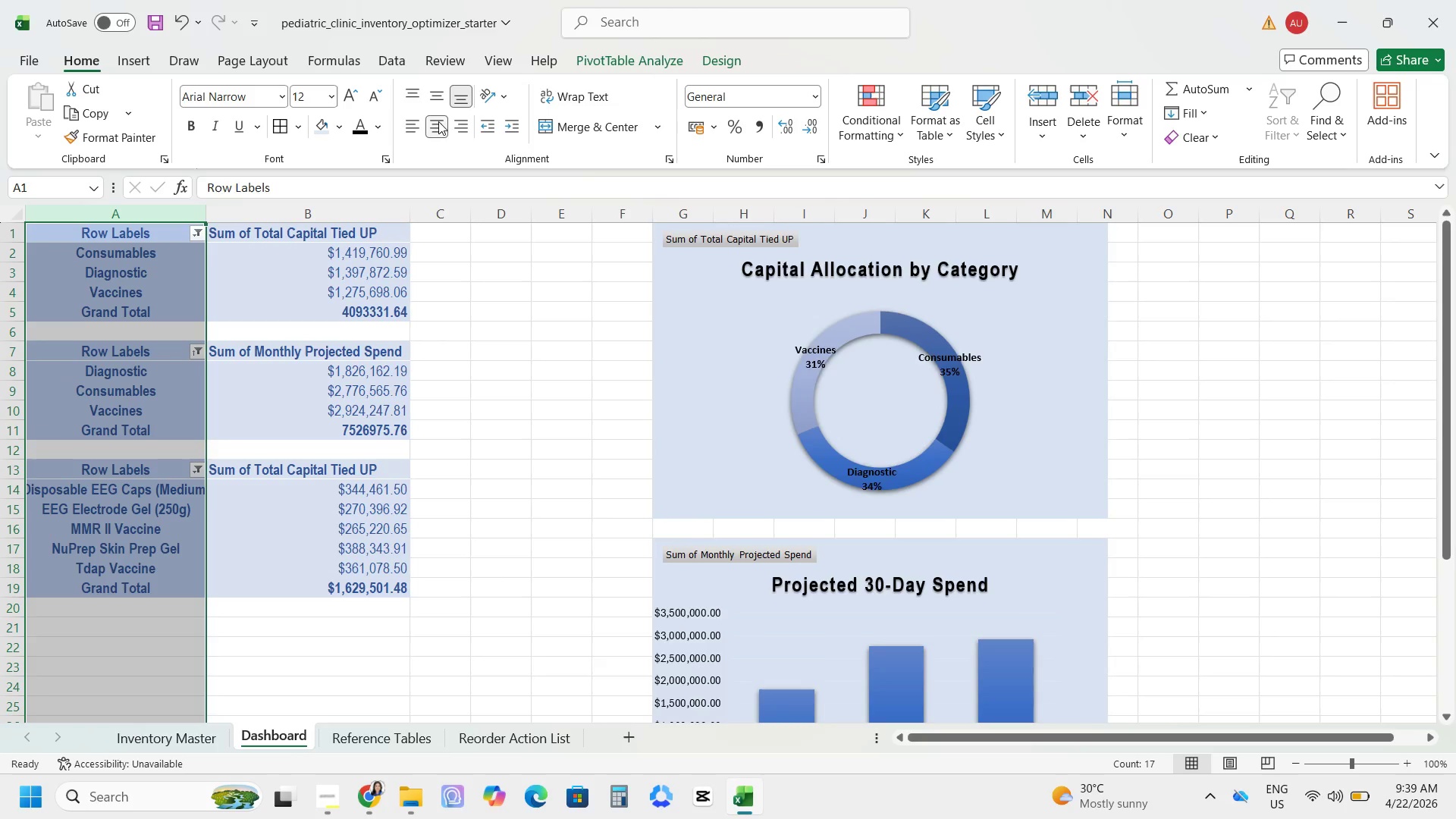 
double_click([208, 209])
 